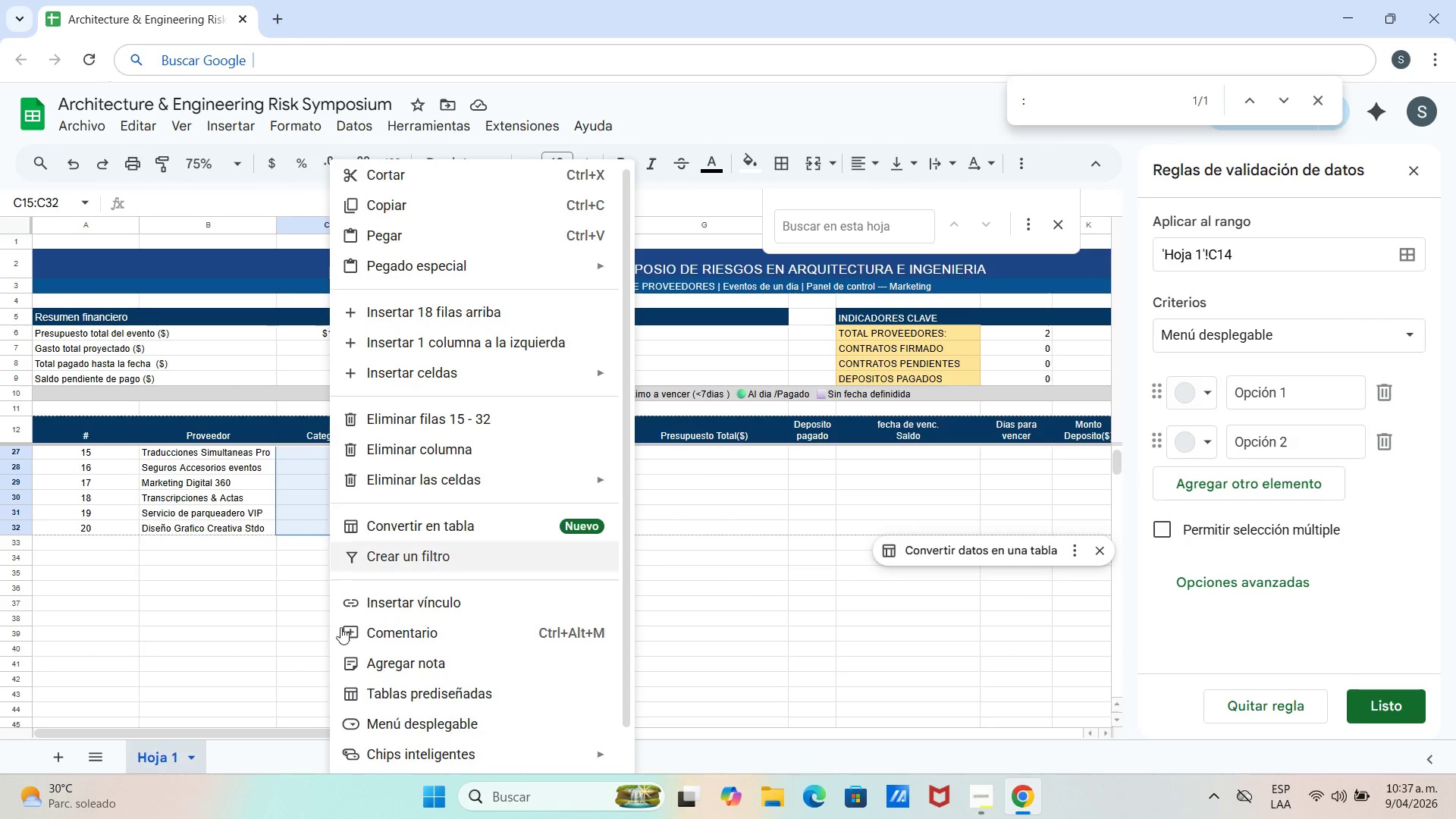 
left_click([378, 714])
 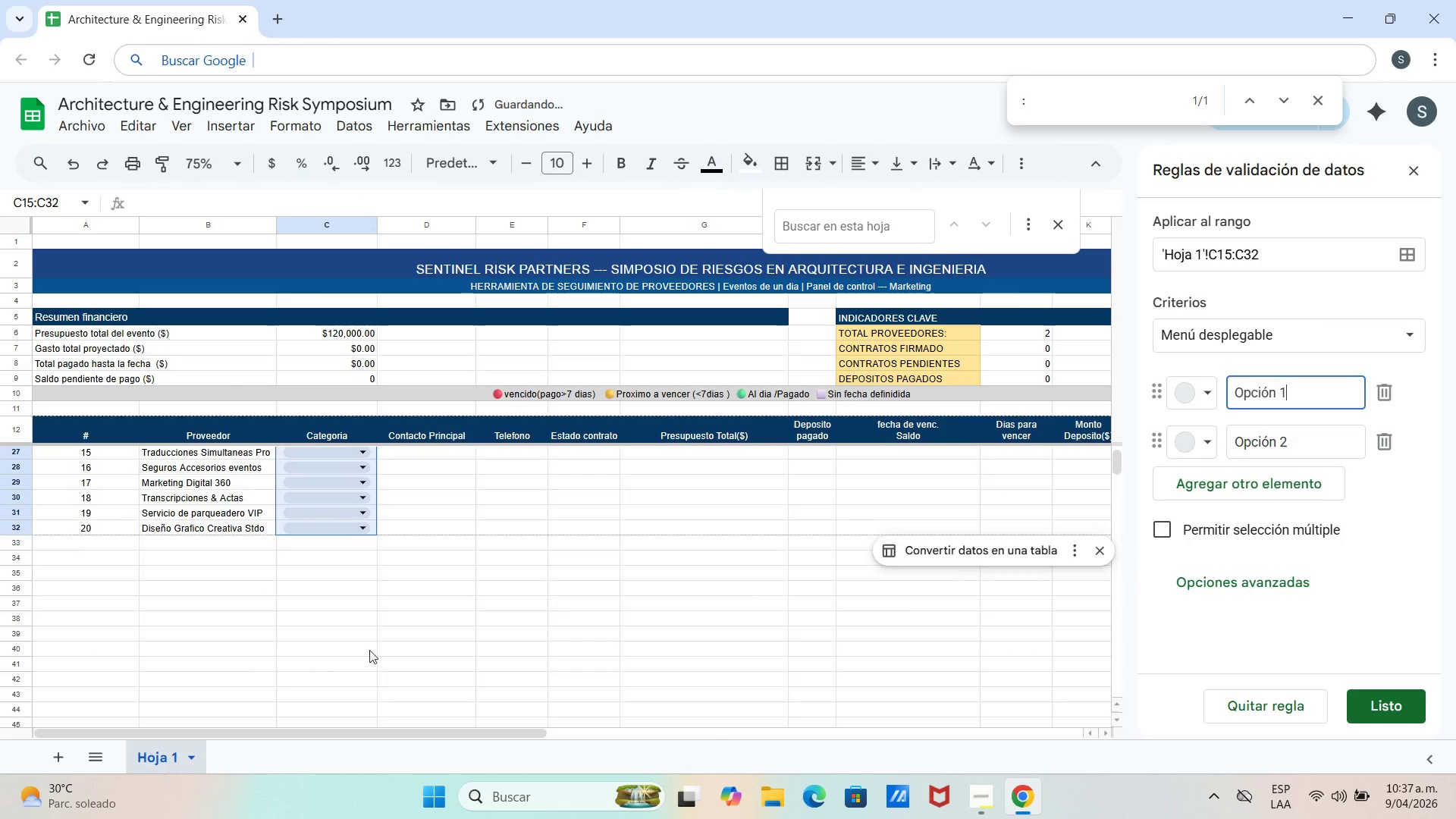 
scroll: coordinate [359, 635], scroll_direction: up, amount: 4.0
 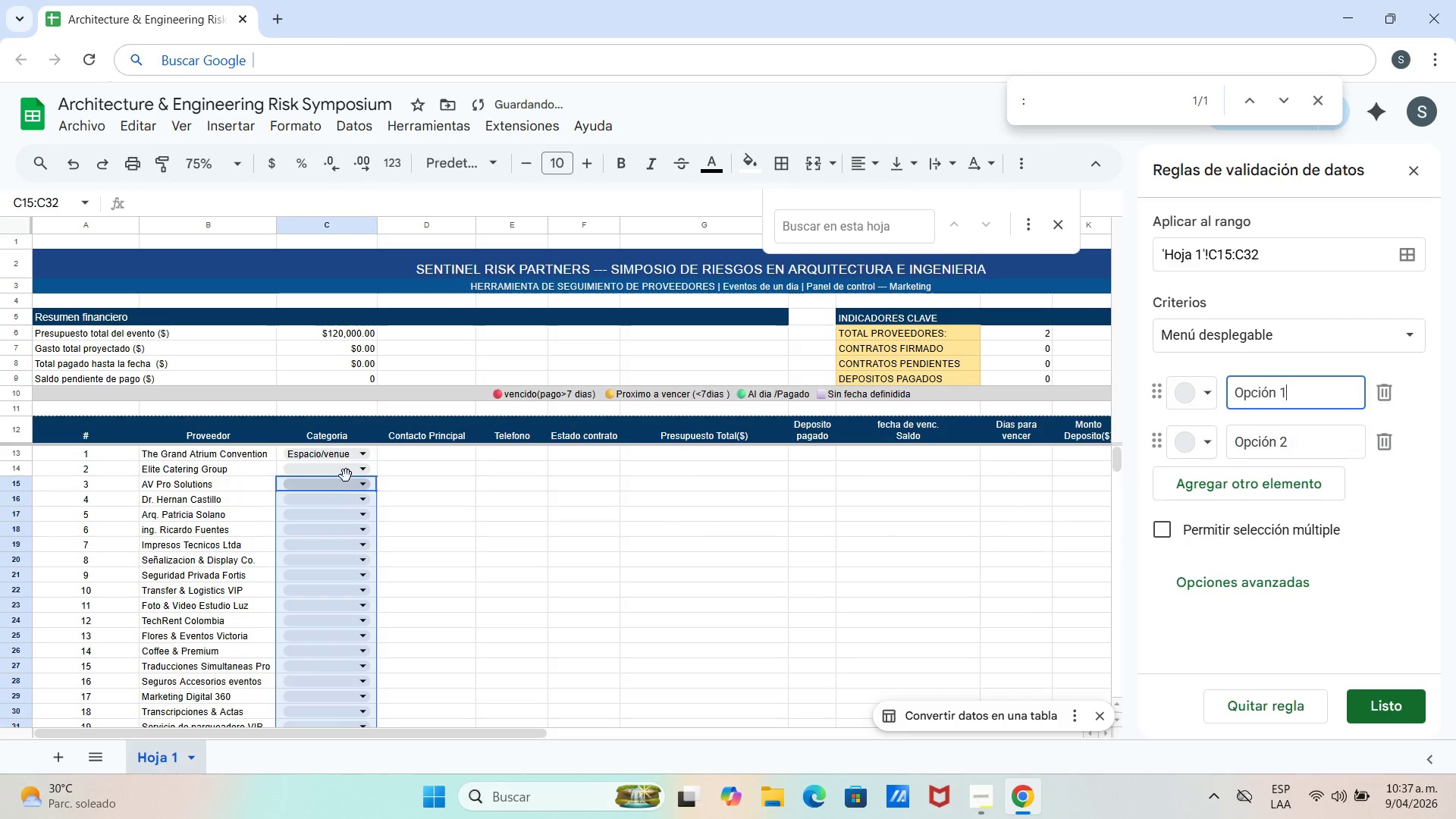 
left_click([346, 472])
 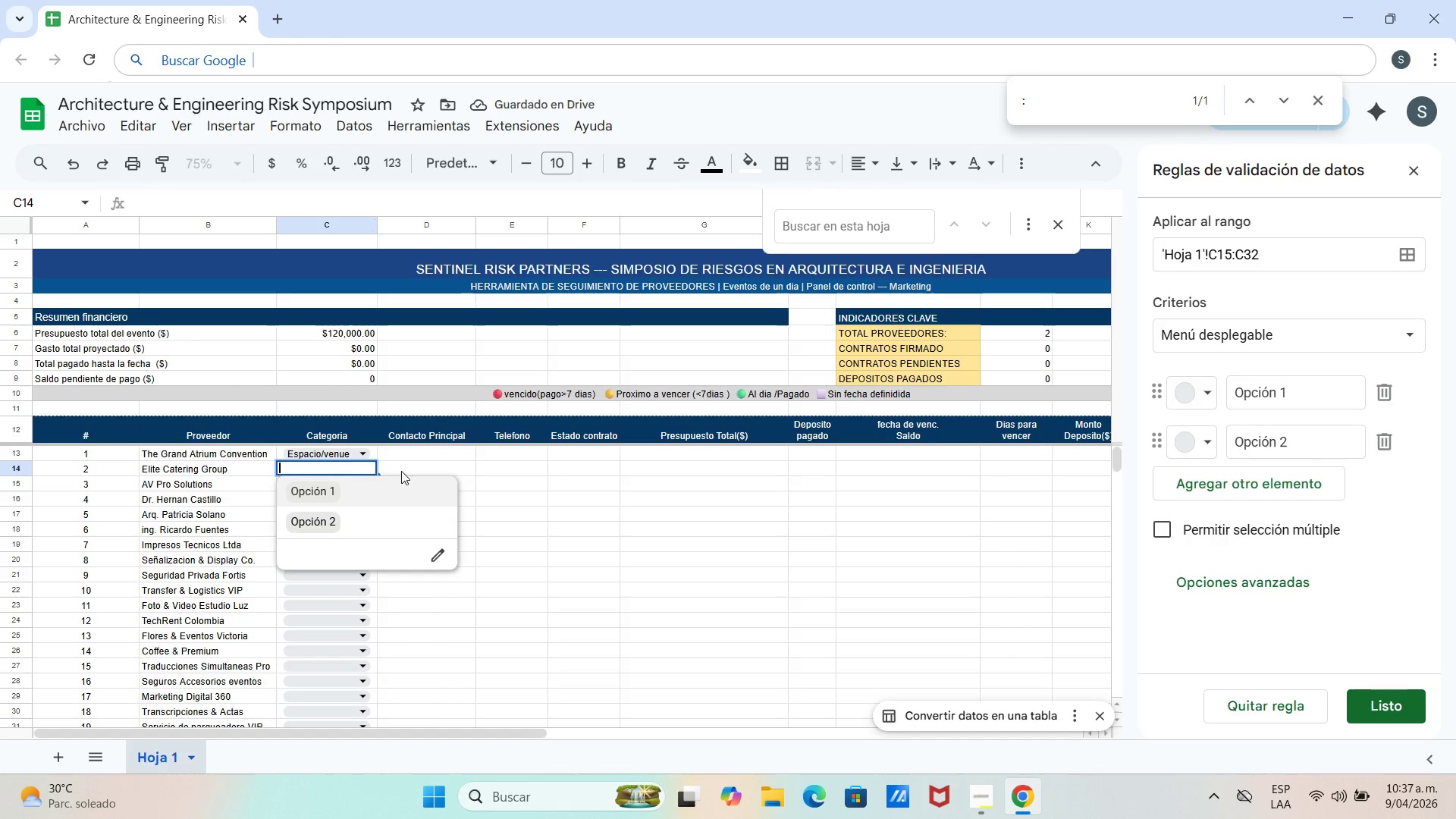 
left_click([403, 469])
 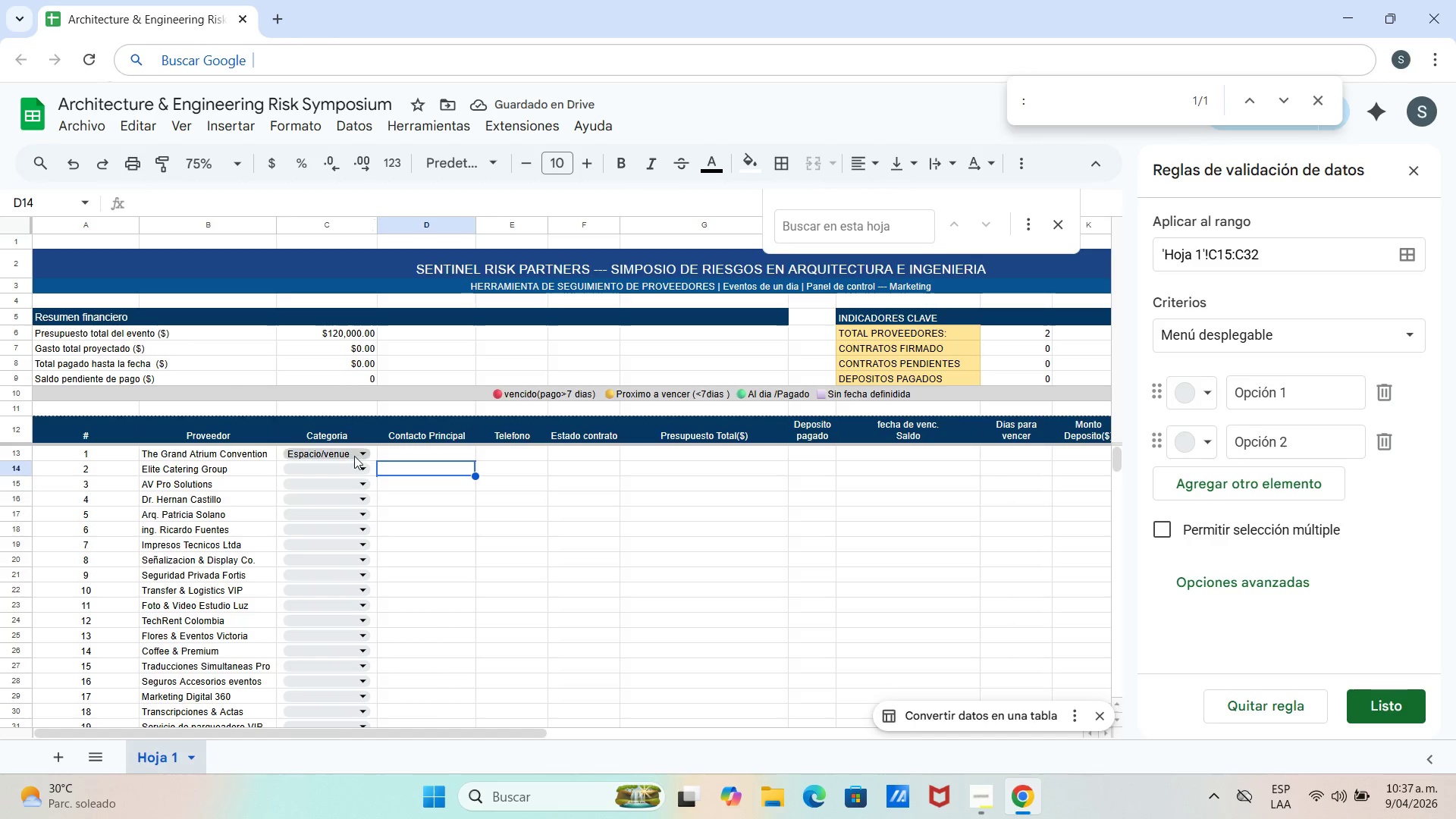 
left_click([354, 455])
 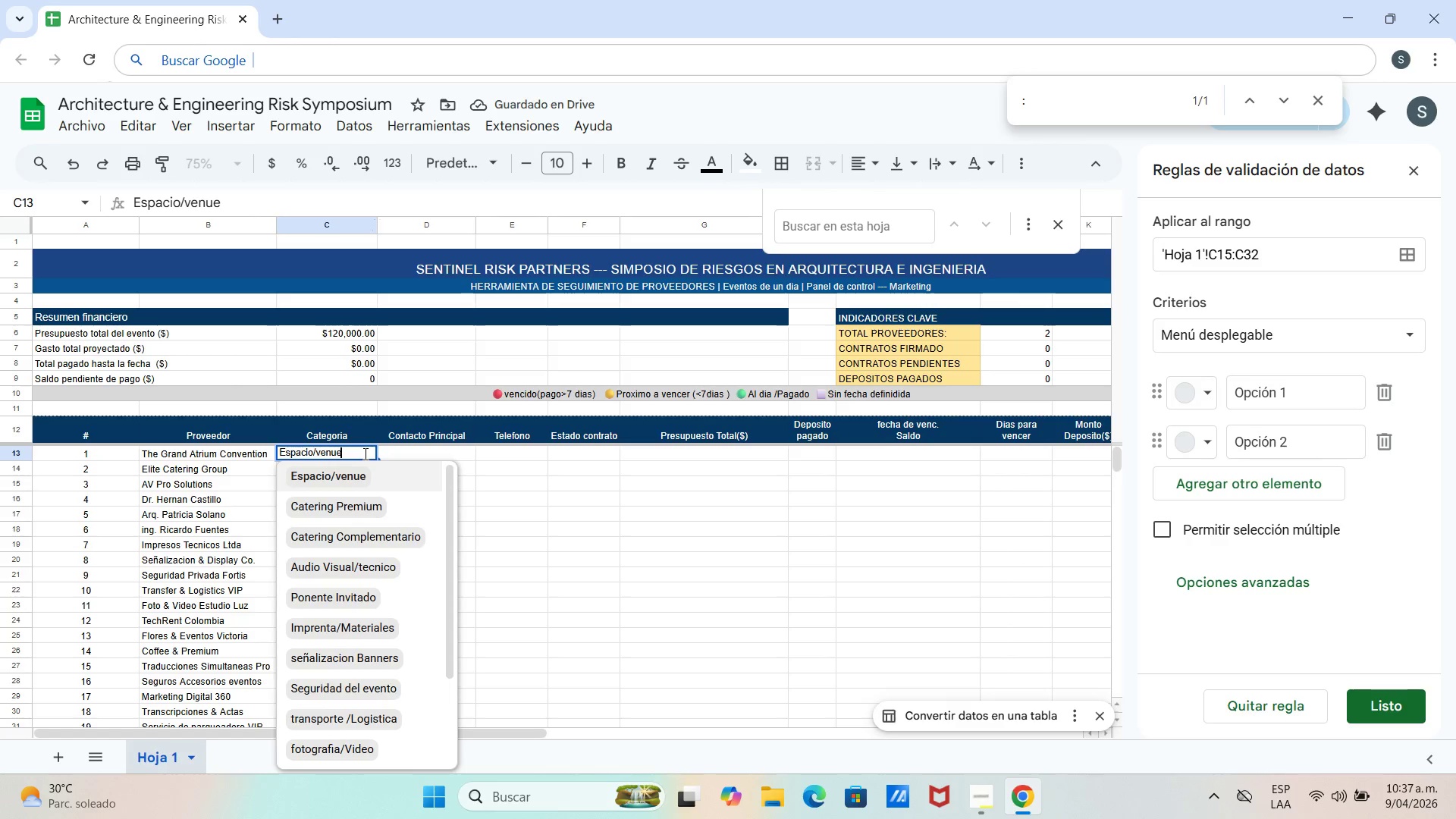 
left_click([363, 453])
 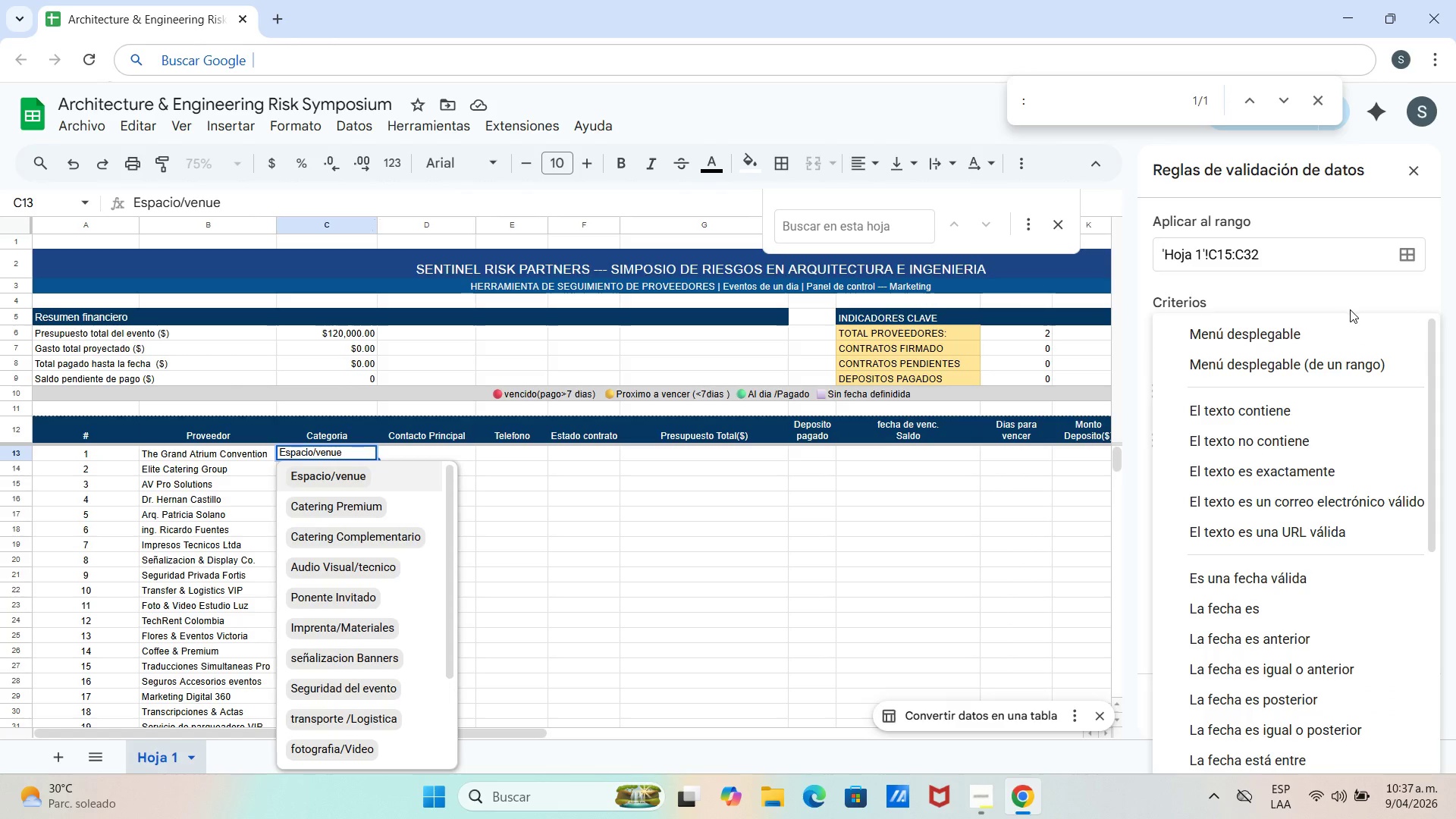 
wait(7.12)
 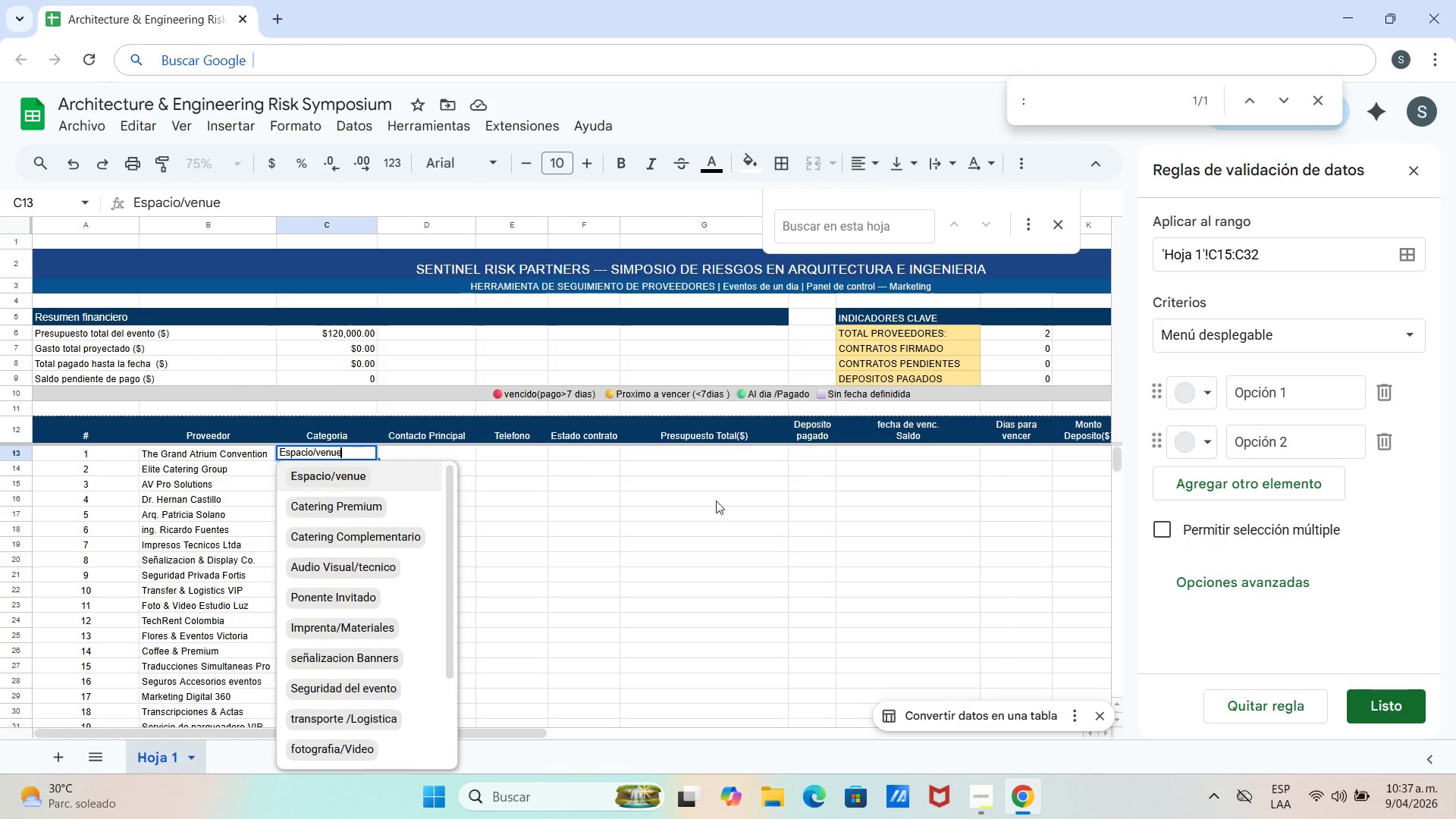 
mouse_move([1315, 388])
 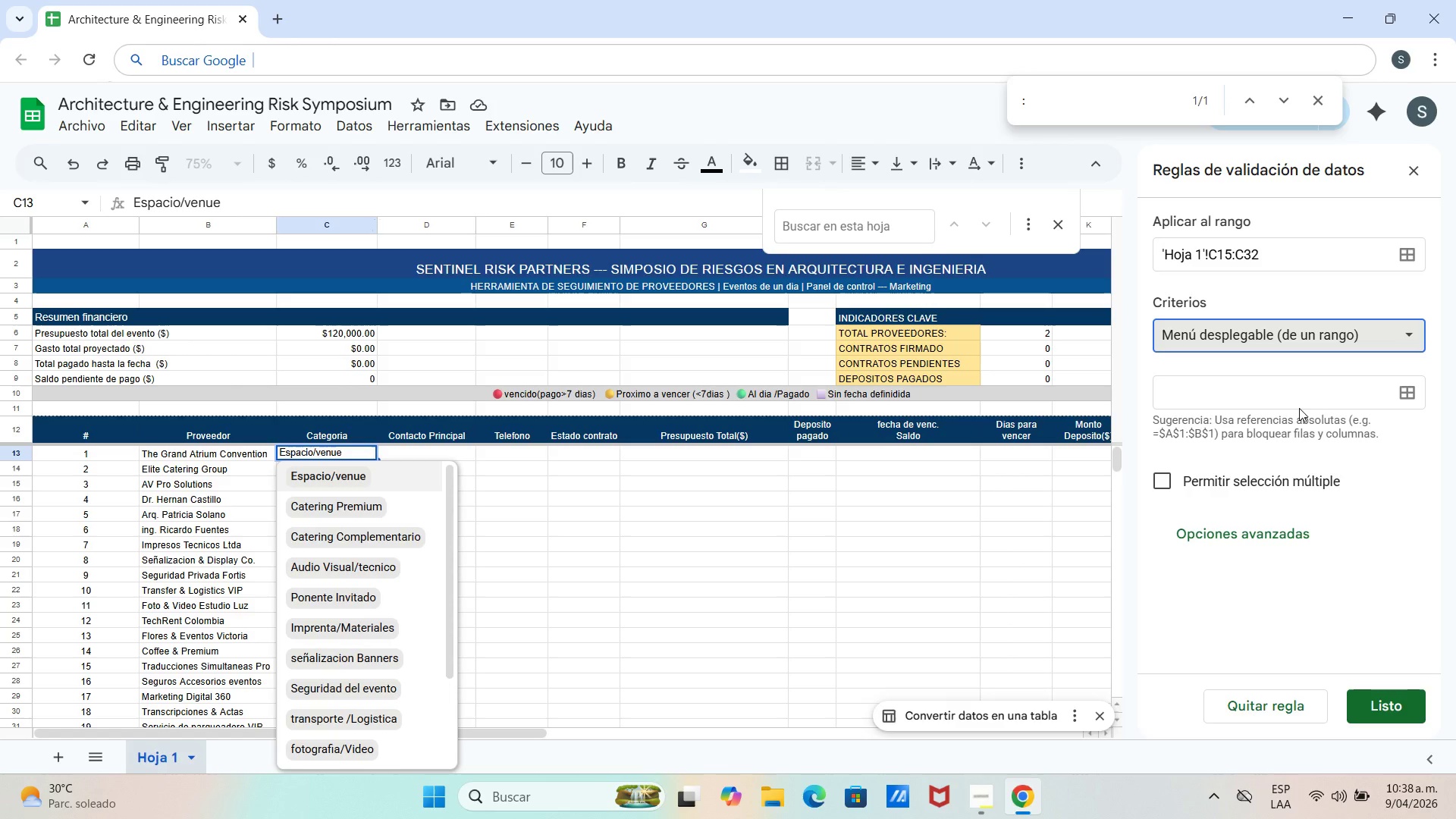 
wait(30.28)
 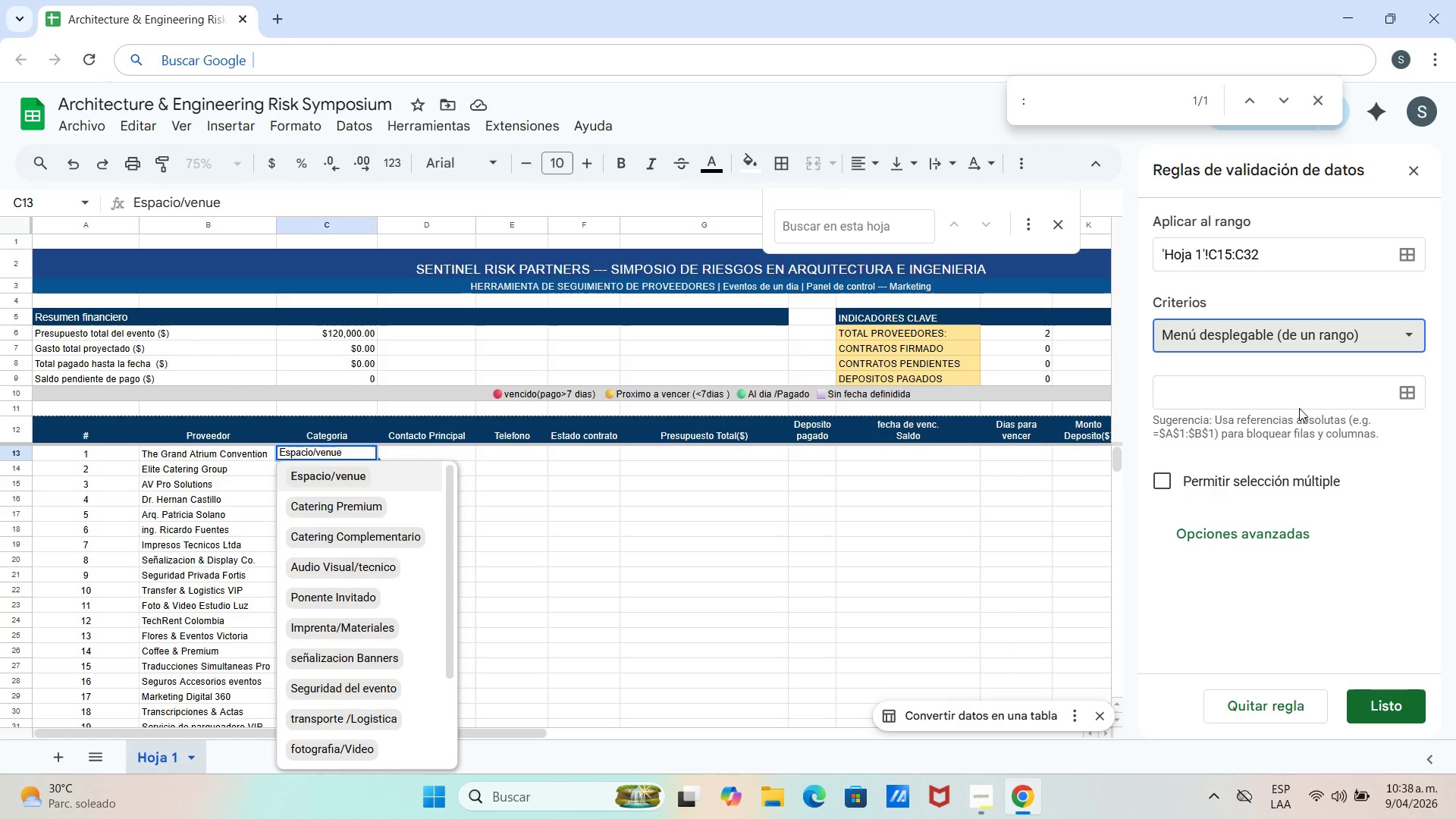 
left_click([400, 454])
 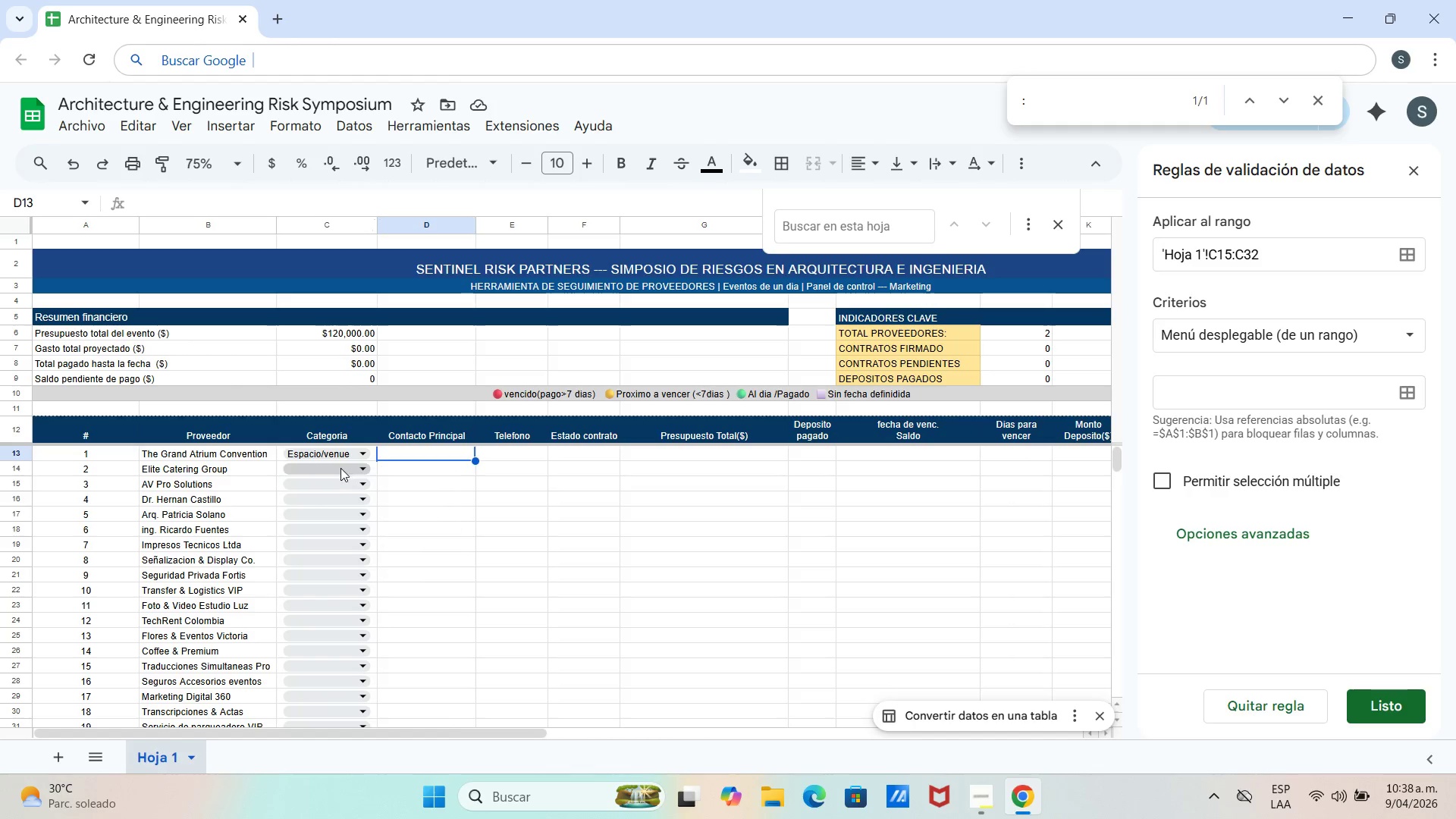 
left_click([340, 468])
 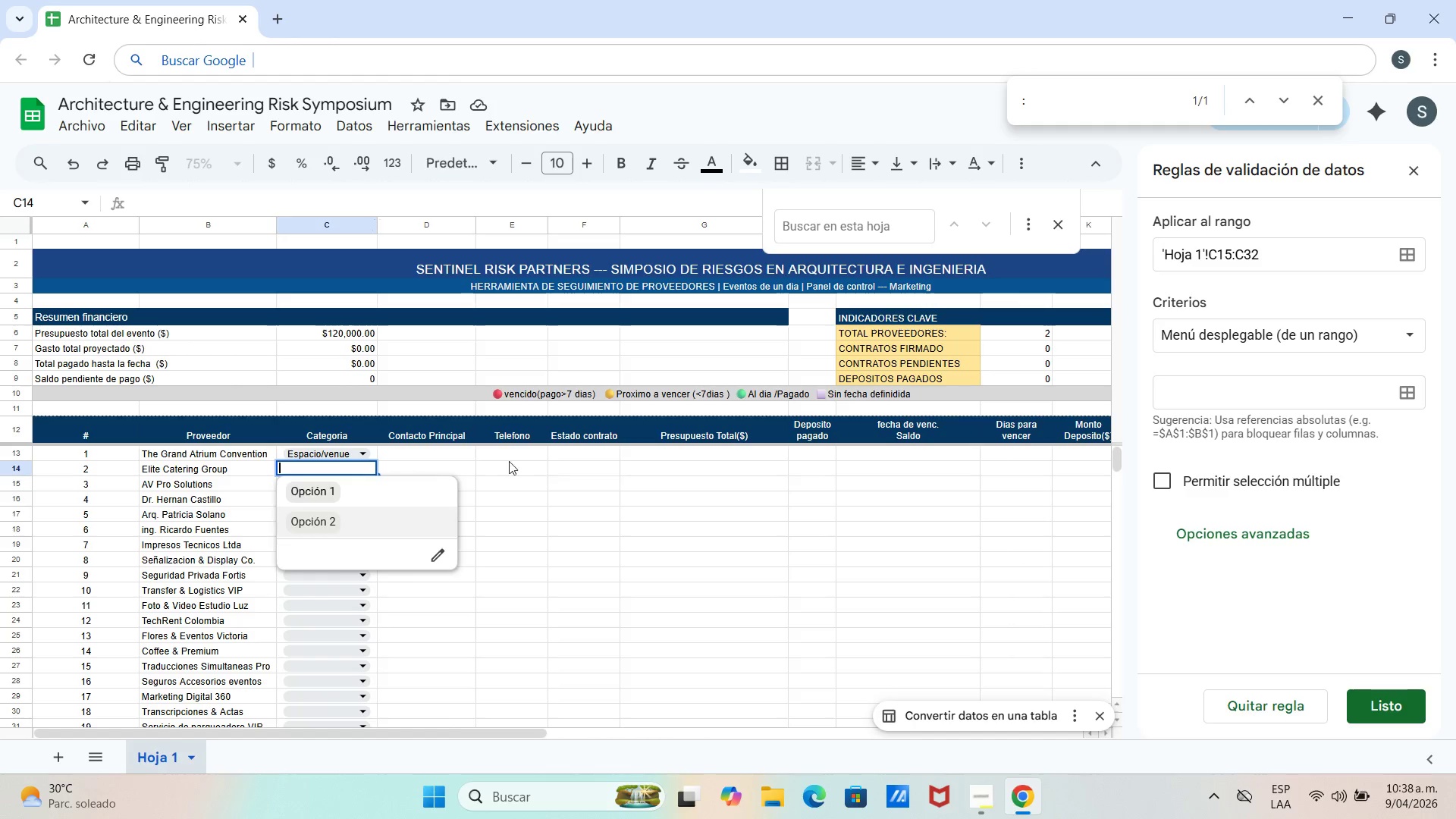 
left_click([337, 453])
 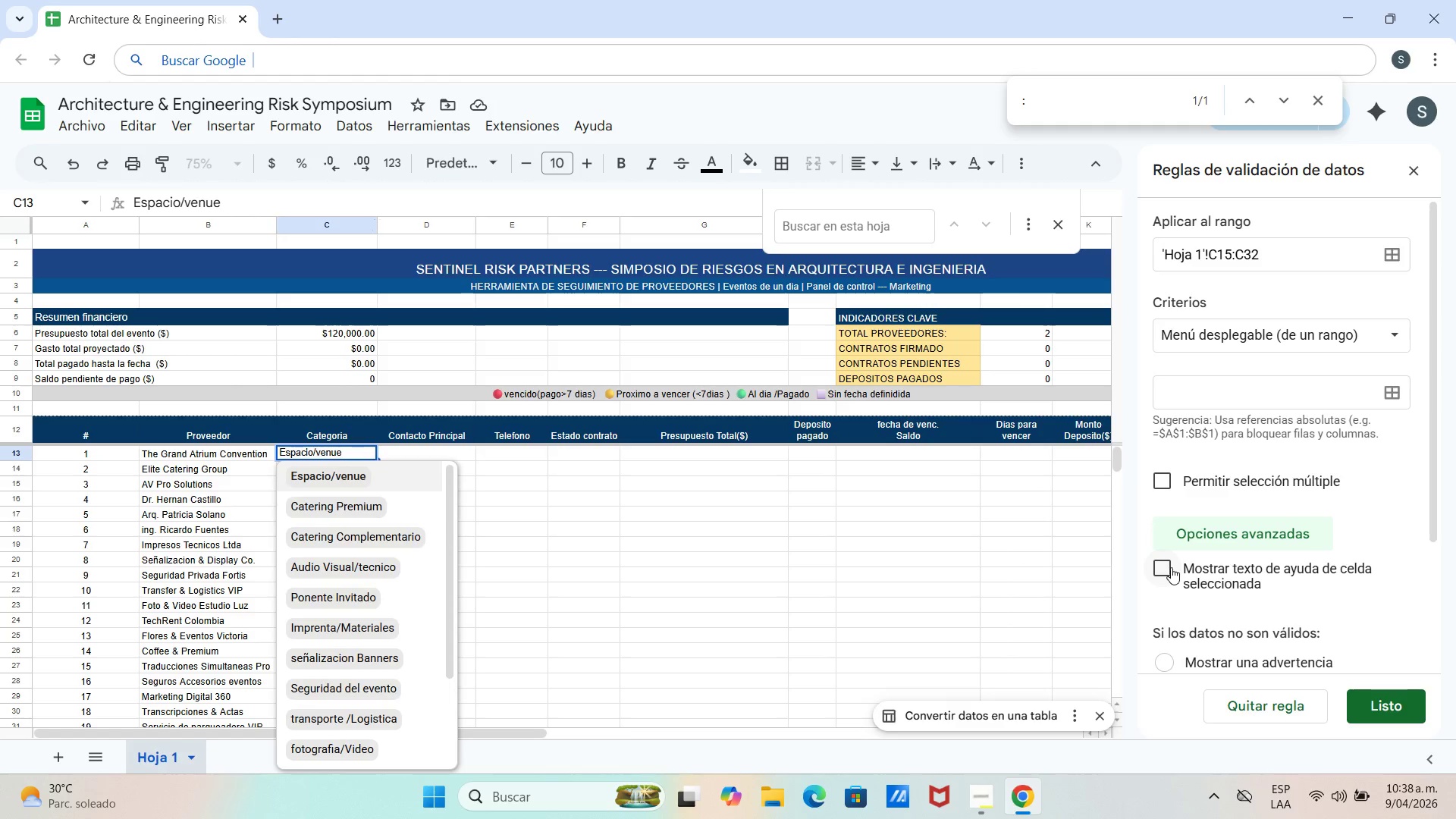 
scroll: coordinate [1163, 566], scroll_direction: down, amount: 2.0
 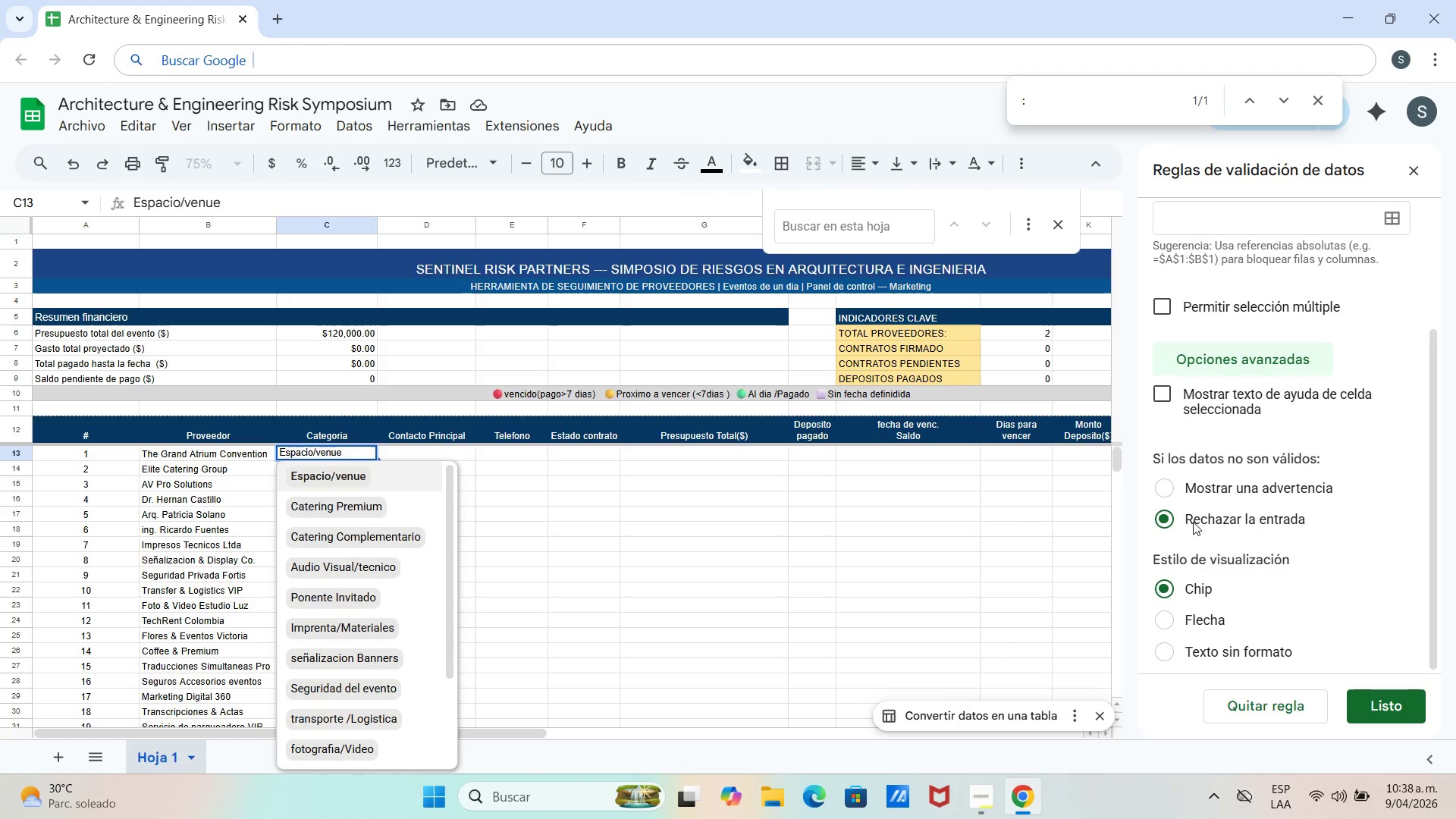 
scroll: coordinate [1216, 574], scroll_direction: up, amount: 2.0
 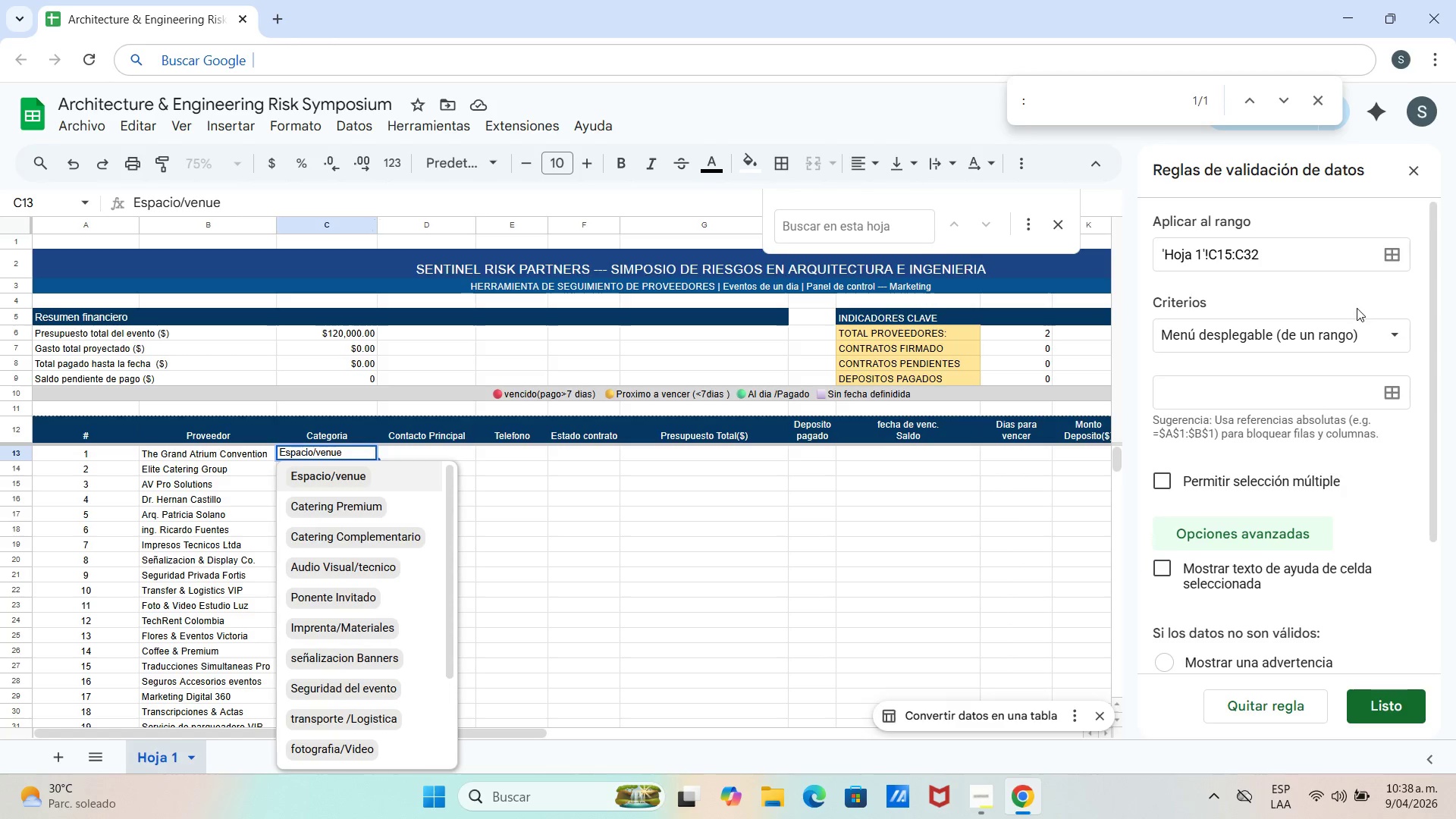 
left_click([1342, 347])
 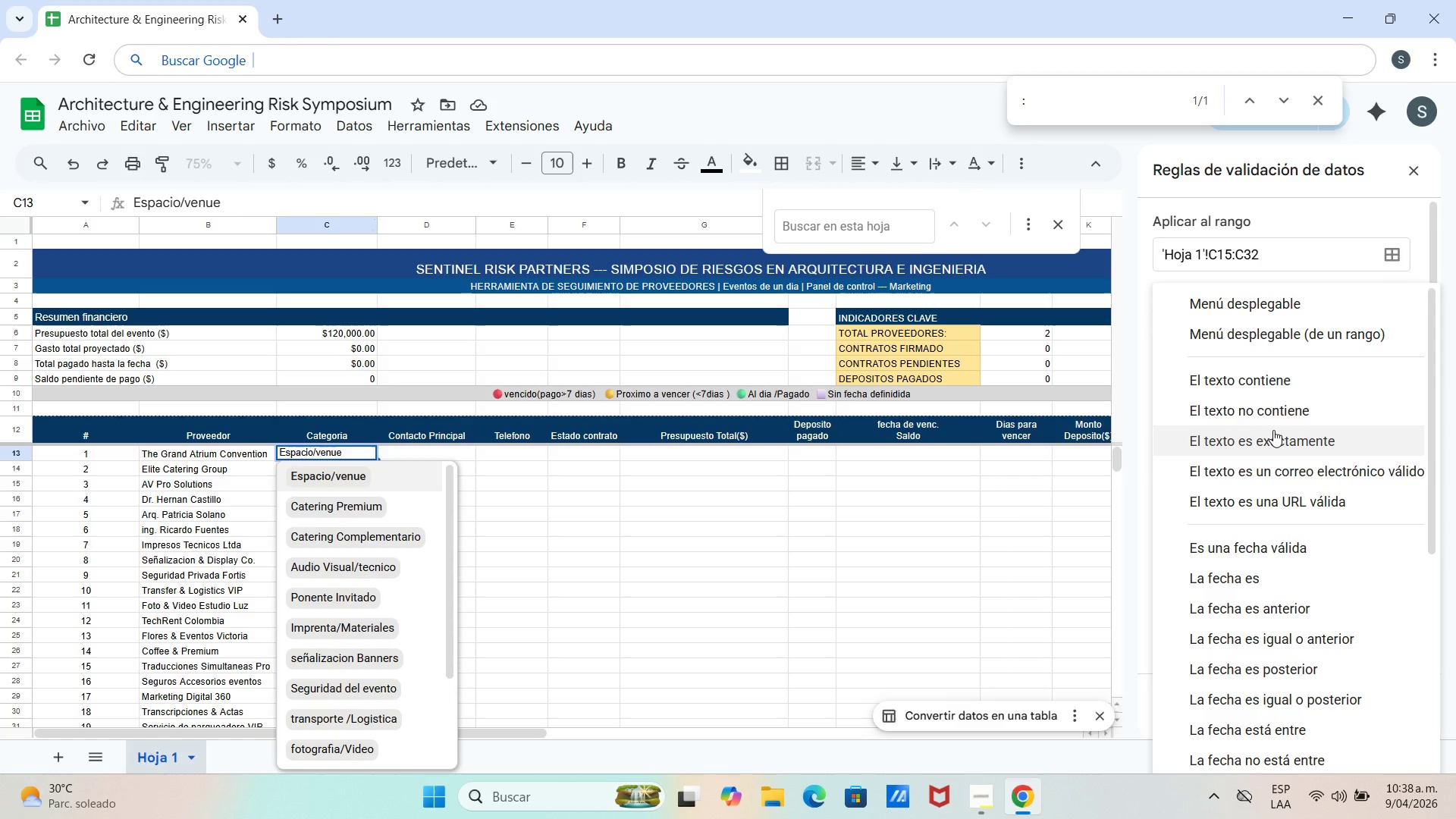 
scroll: coordinate [1272, 438], scroll_direction: down, amount: 2.0
 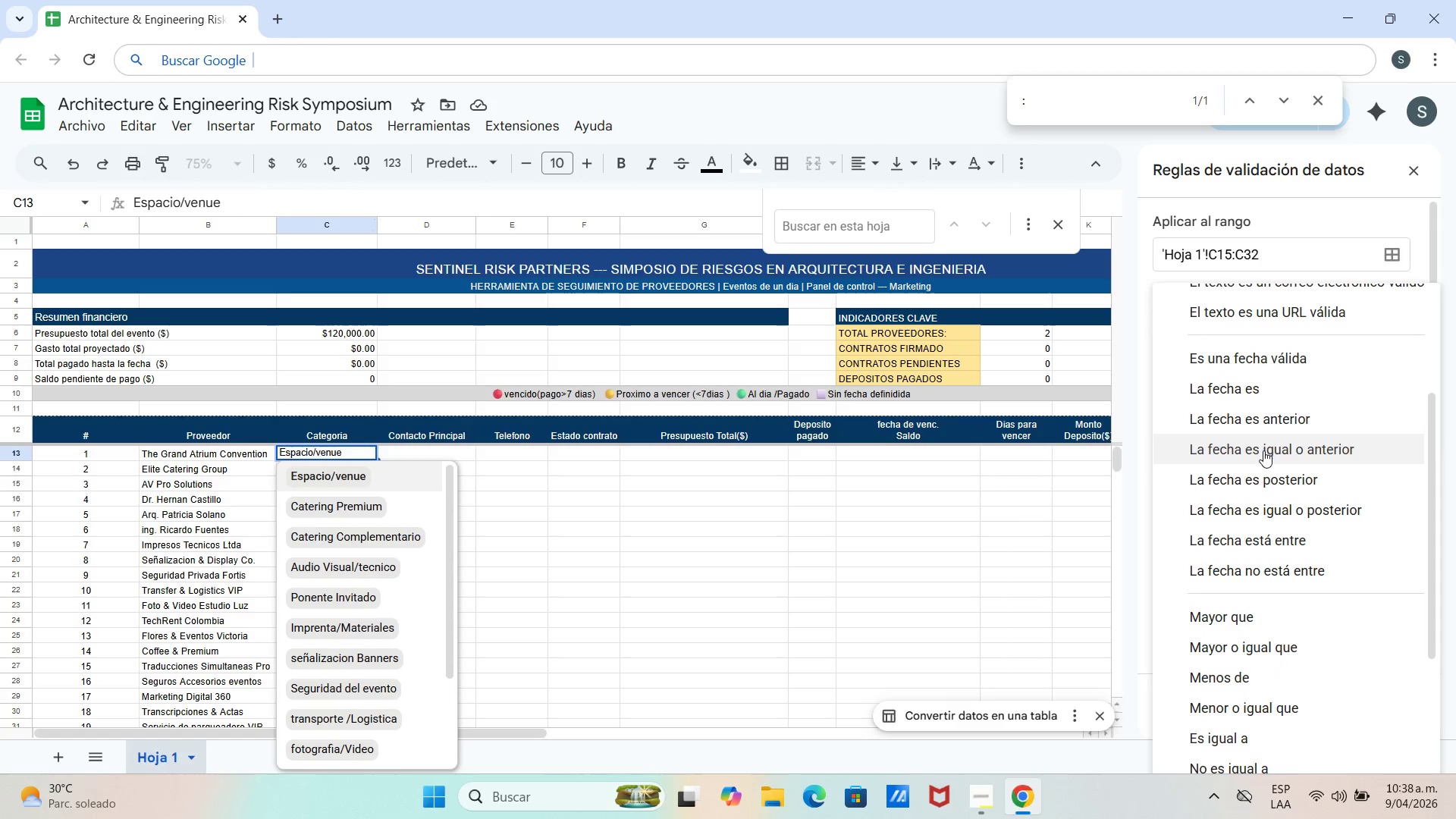 
scroll: coordinate [1260, 485], scroll_direction: up, amount: 5.0
 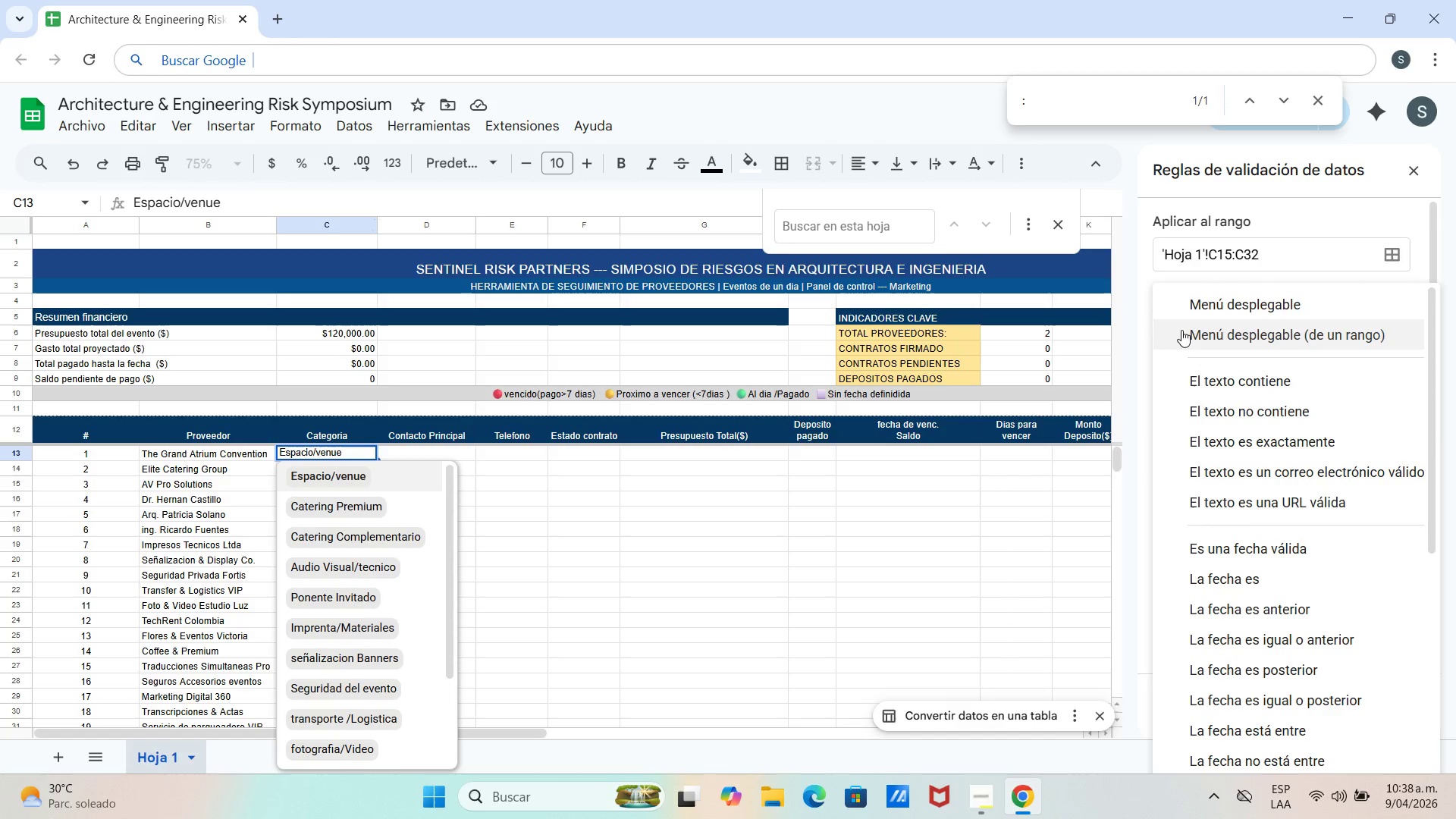 
left_click([1162, 344])
 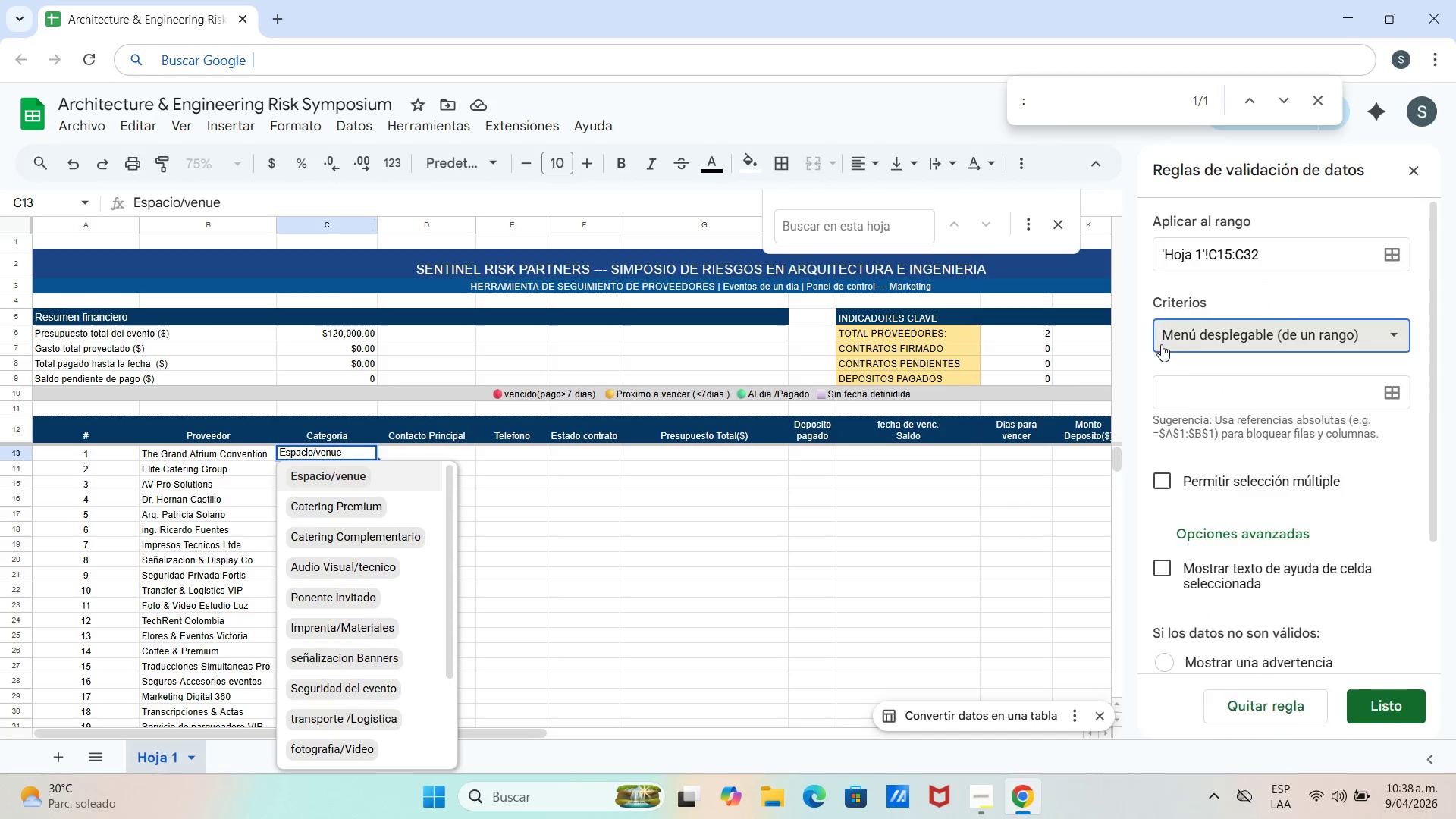 
left_click([1162, 344])
 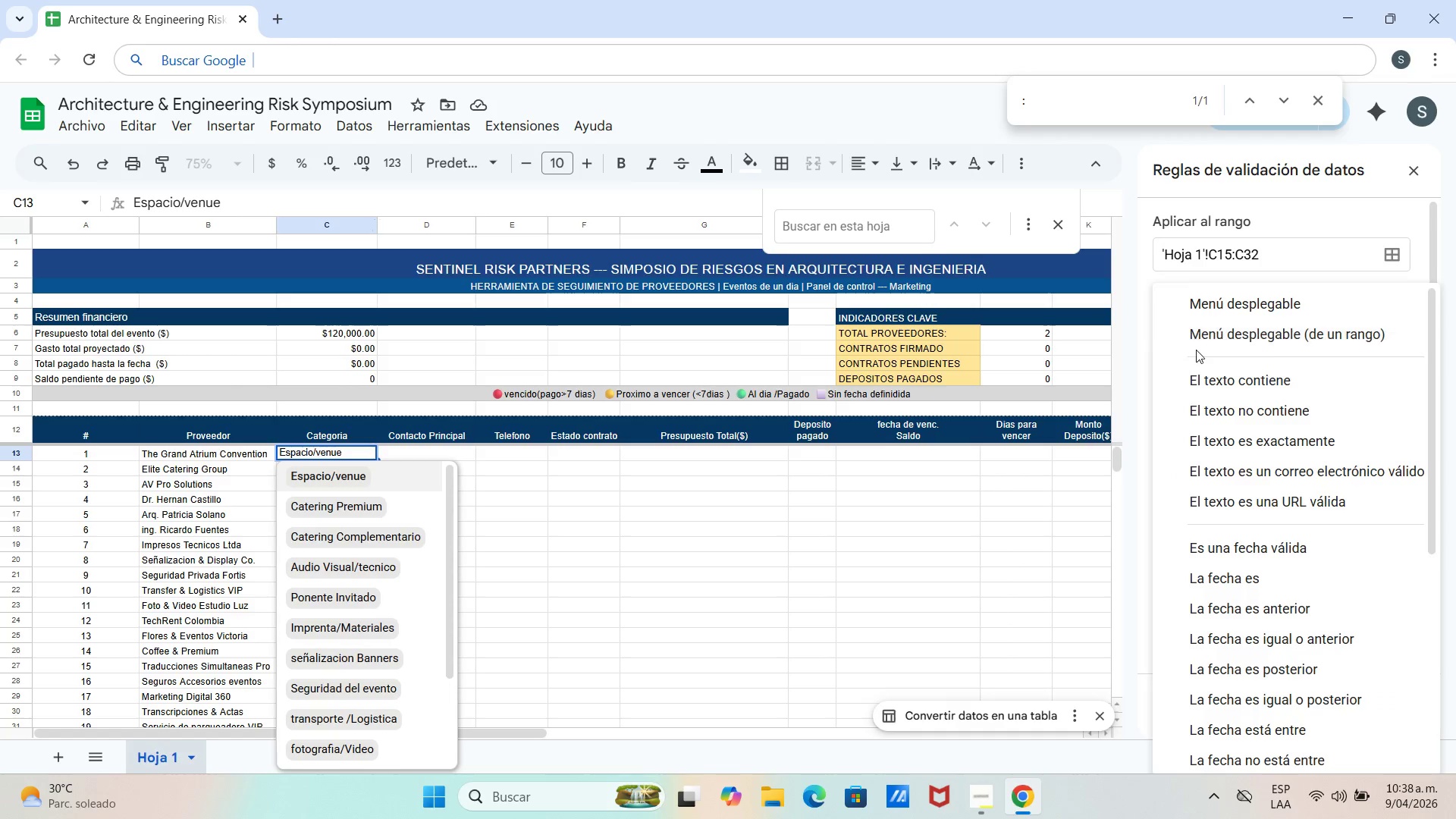 
scroll: coordinate [1196, 350], scroll_direction: up, amount: 4.0
 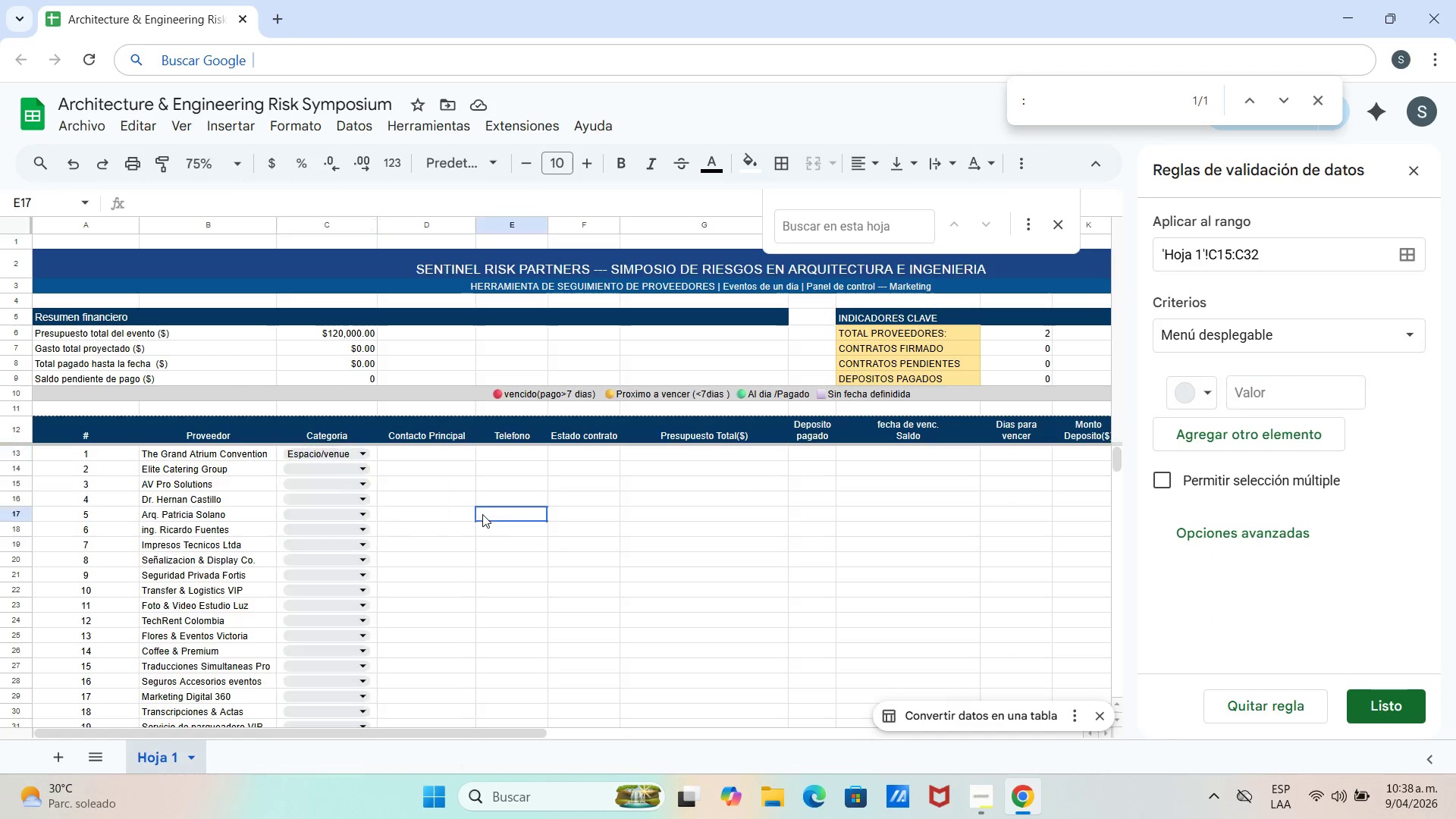 
left_click([347, 450])
 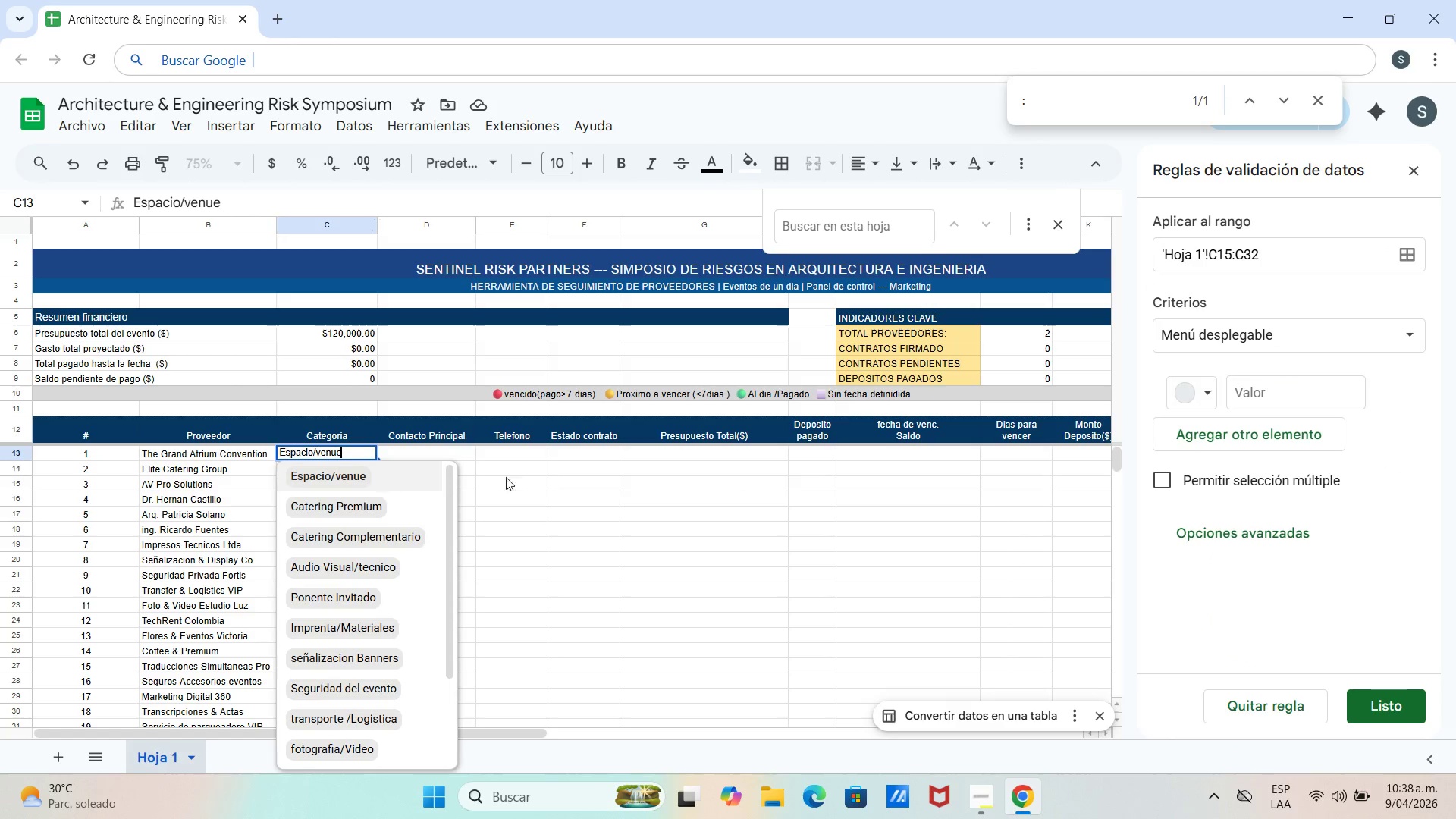 
left_click([518, 483])
 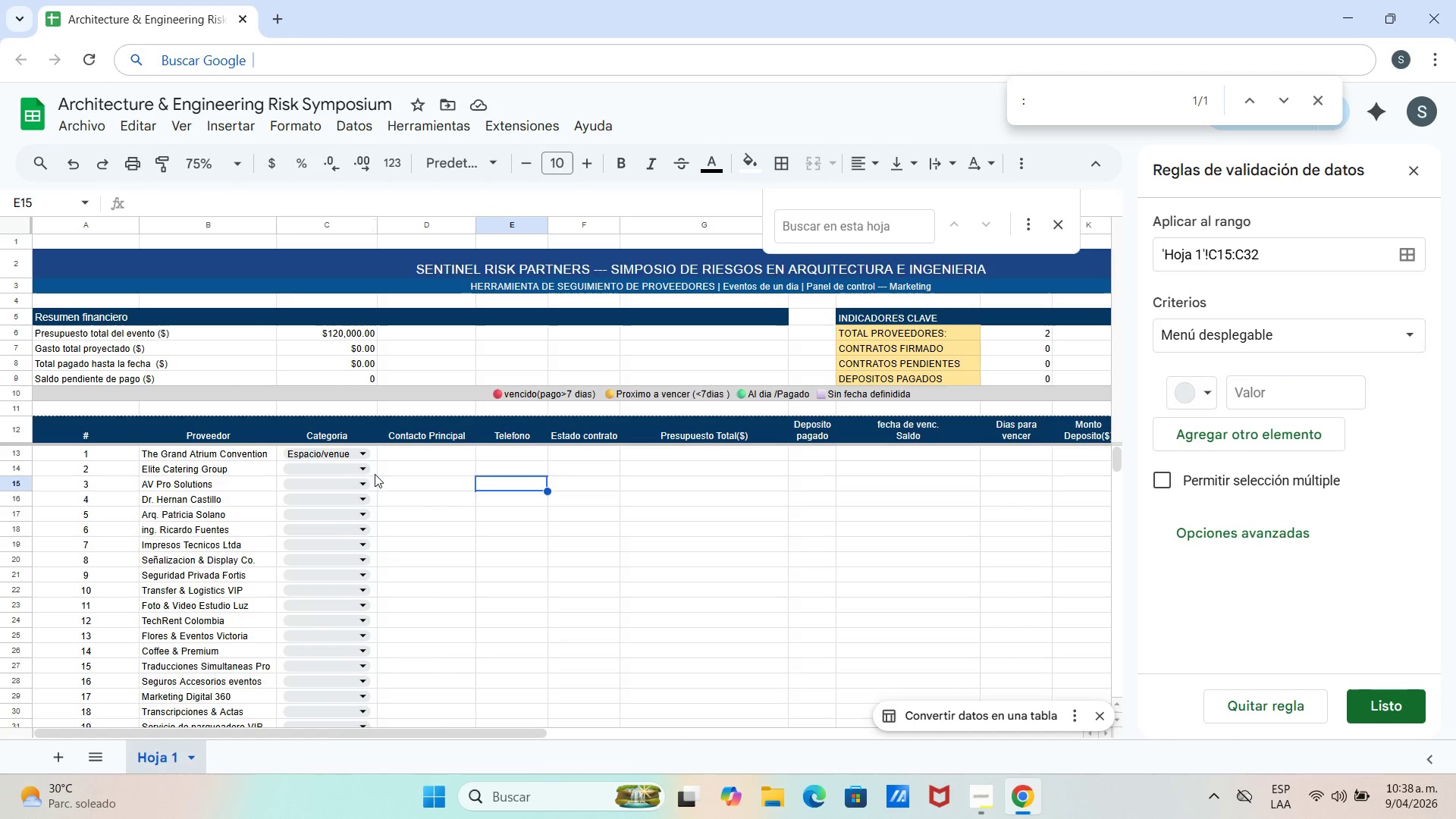 
left_click([367, 471])
 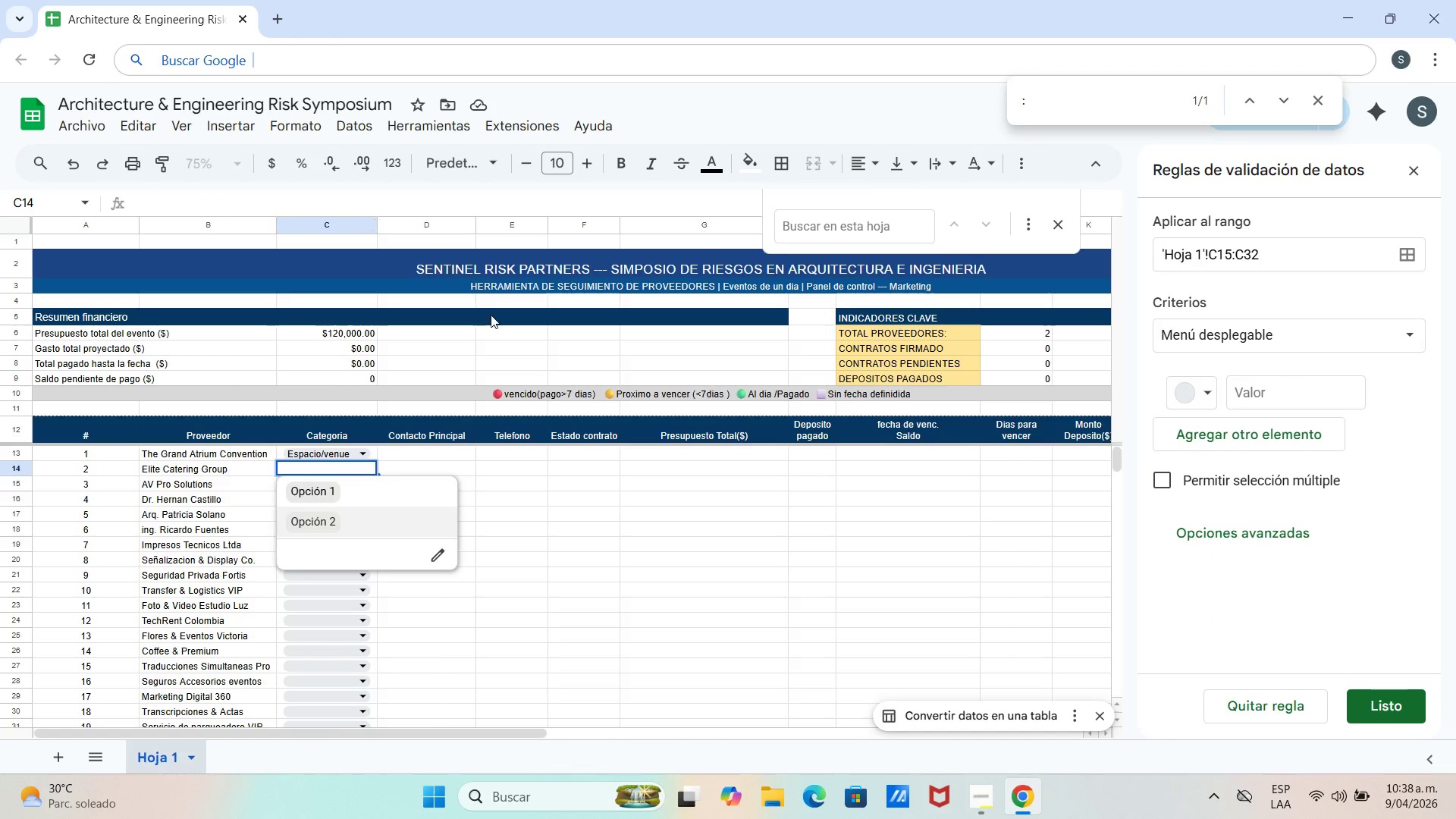 
left_click([532, 504])
 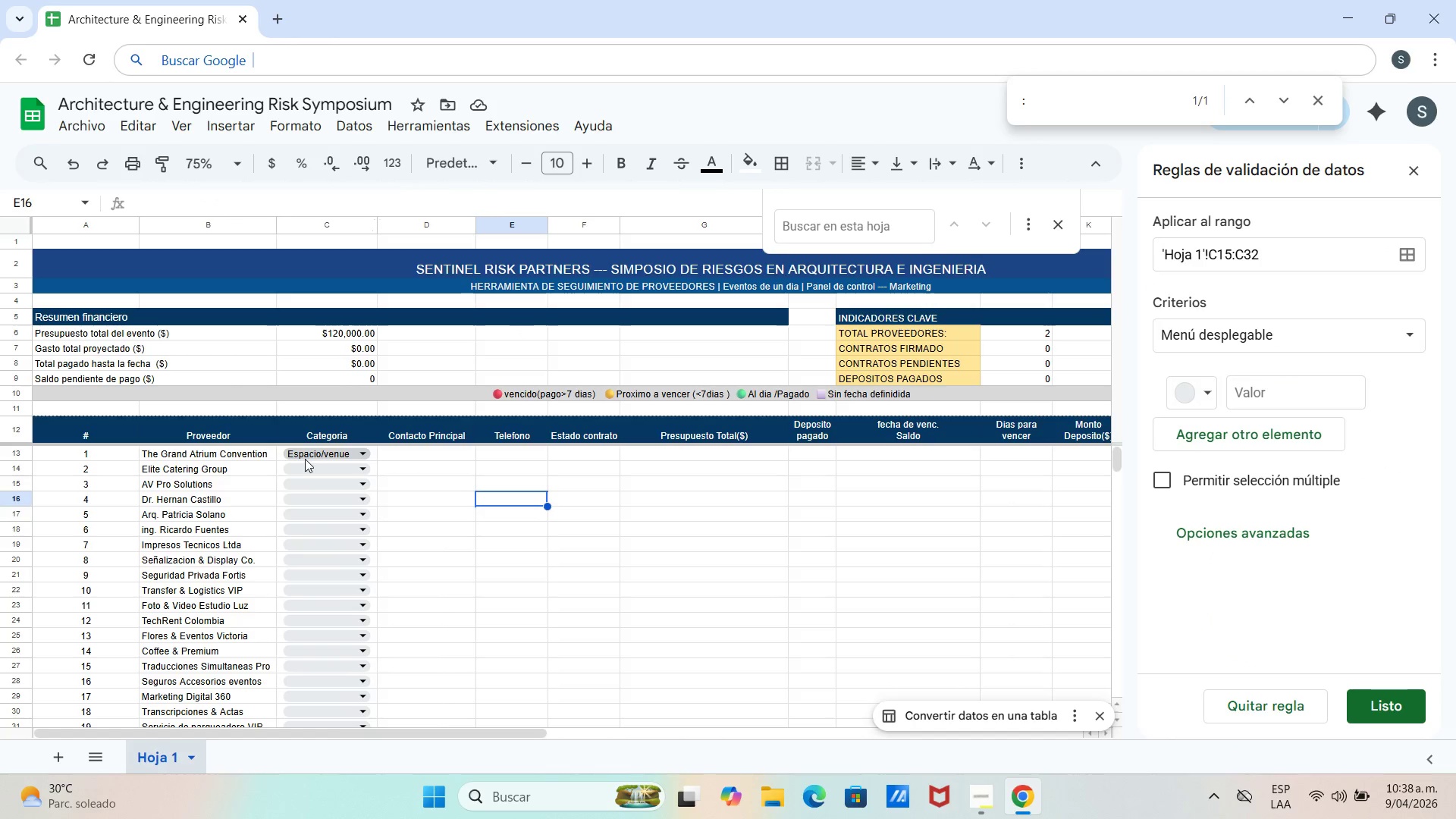 
left_click([307, 455])
 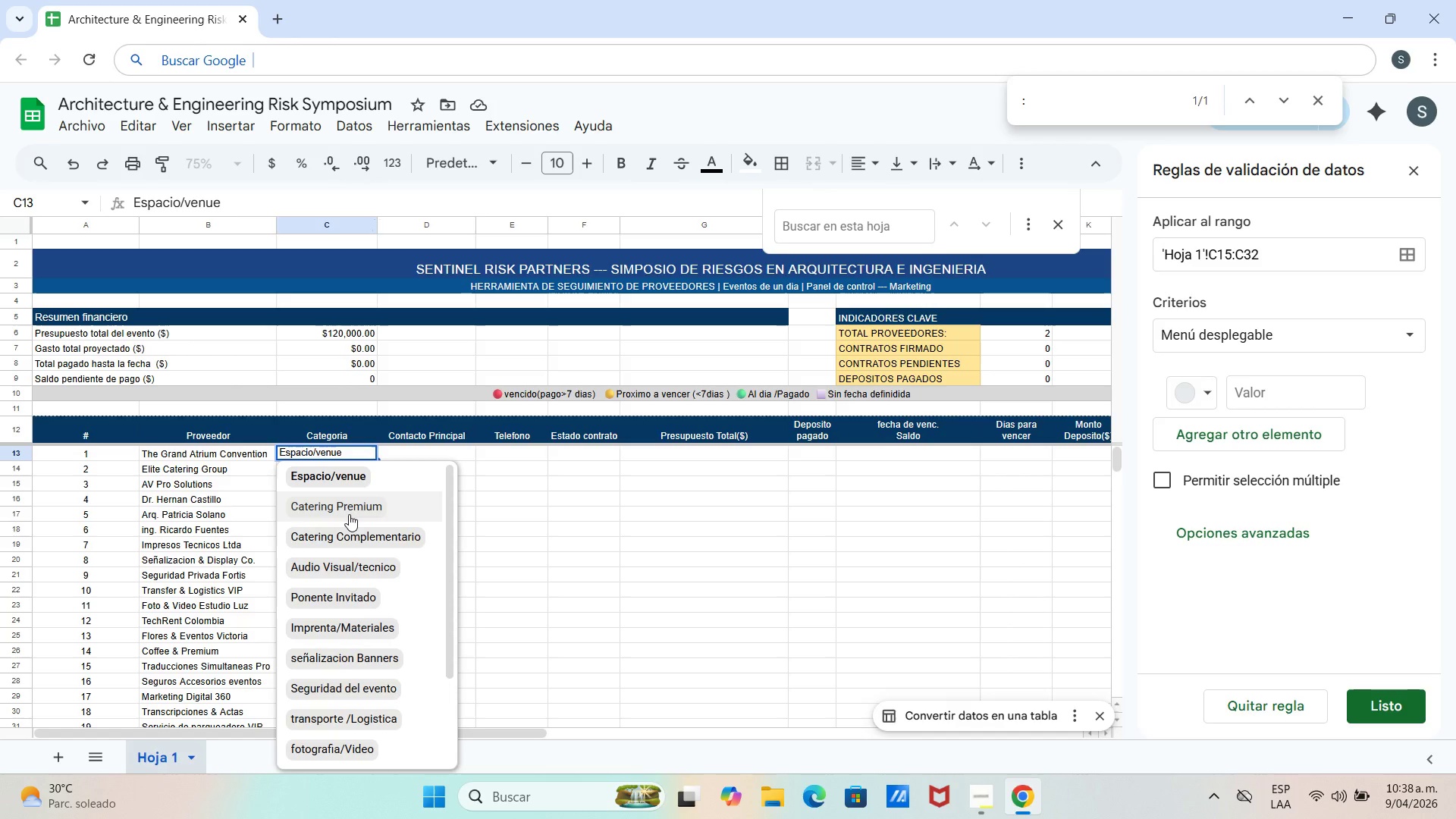 
wait(6.67)
 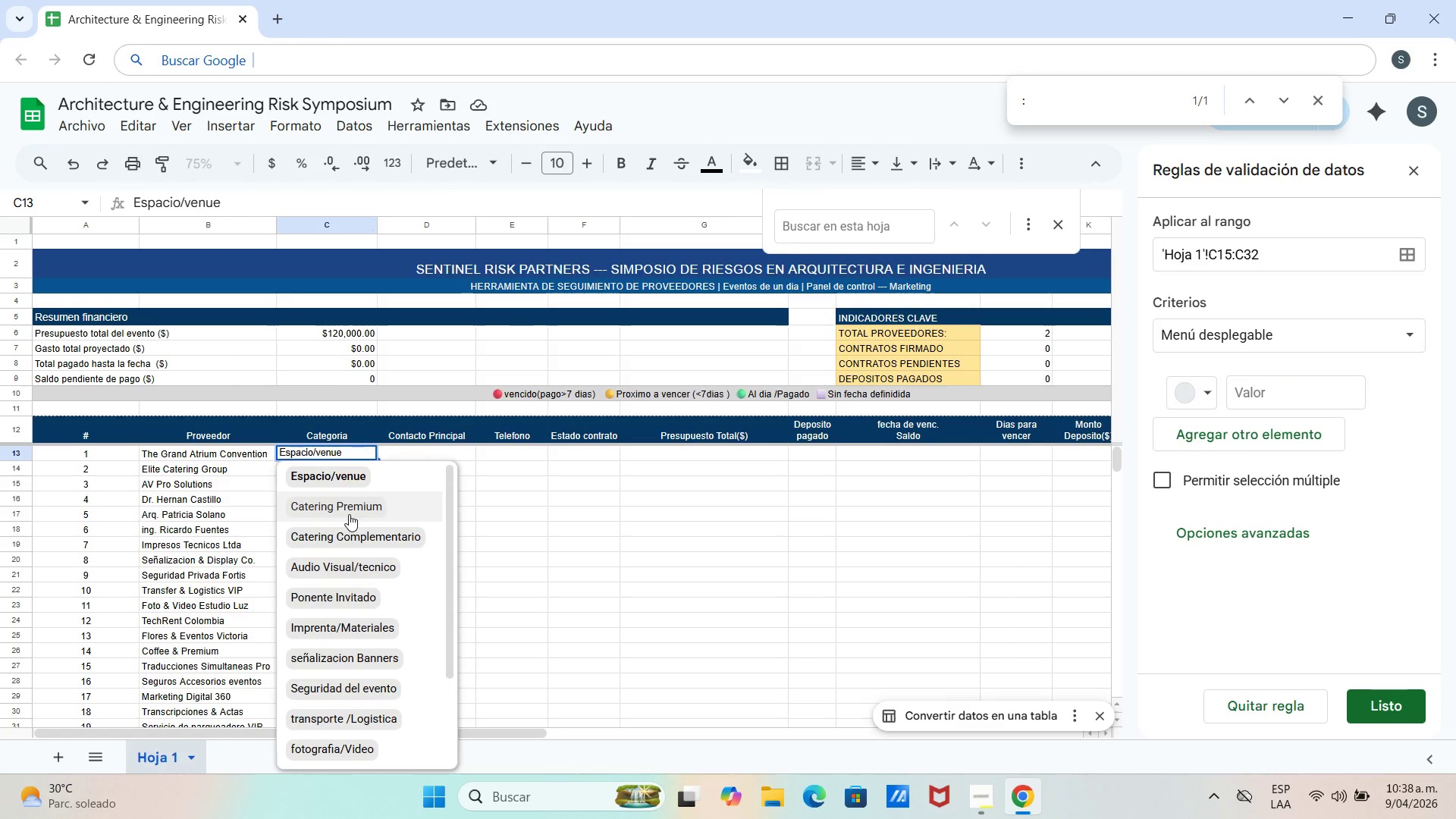 
left_click([520, 526])
 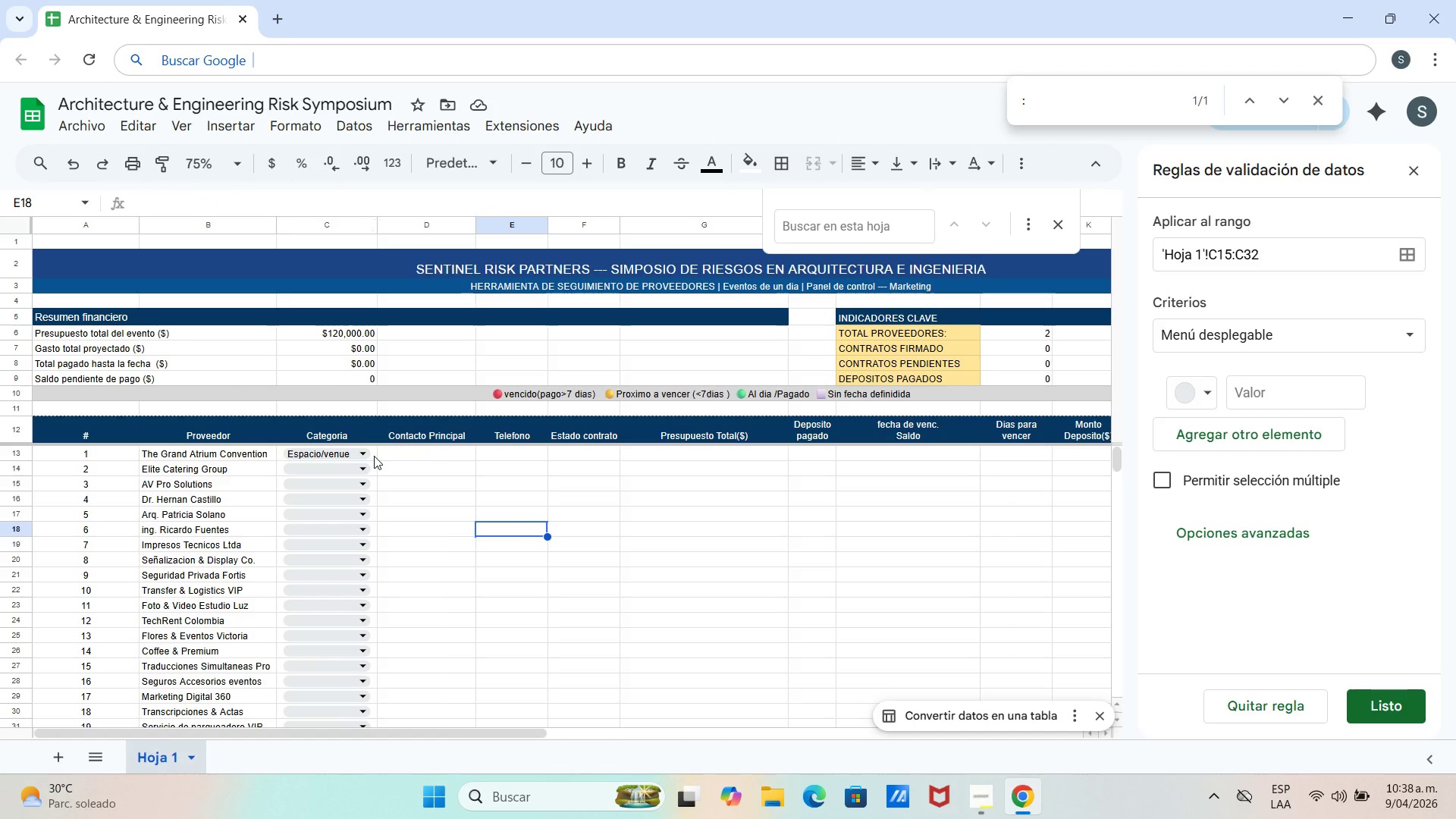 
left_click([378, 459])
 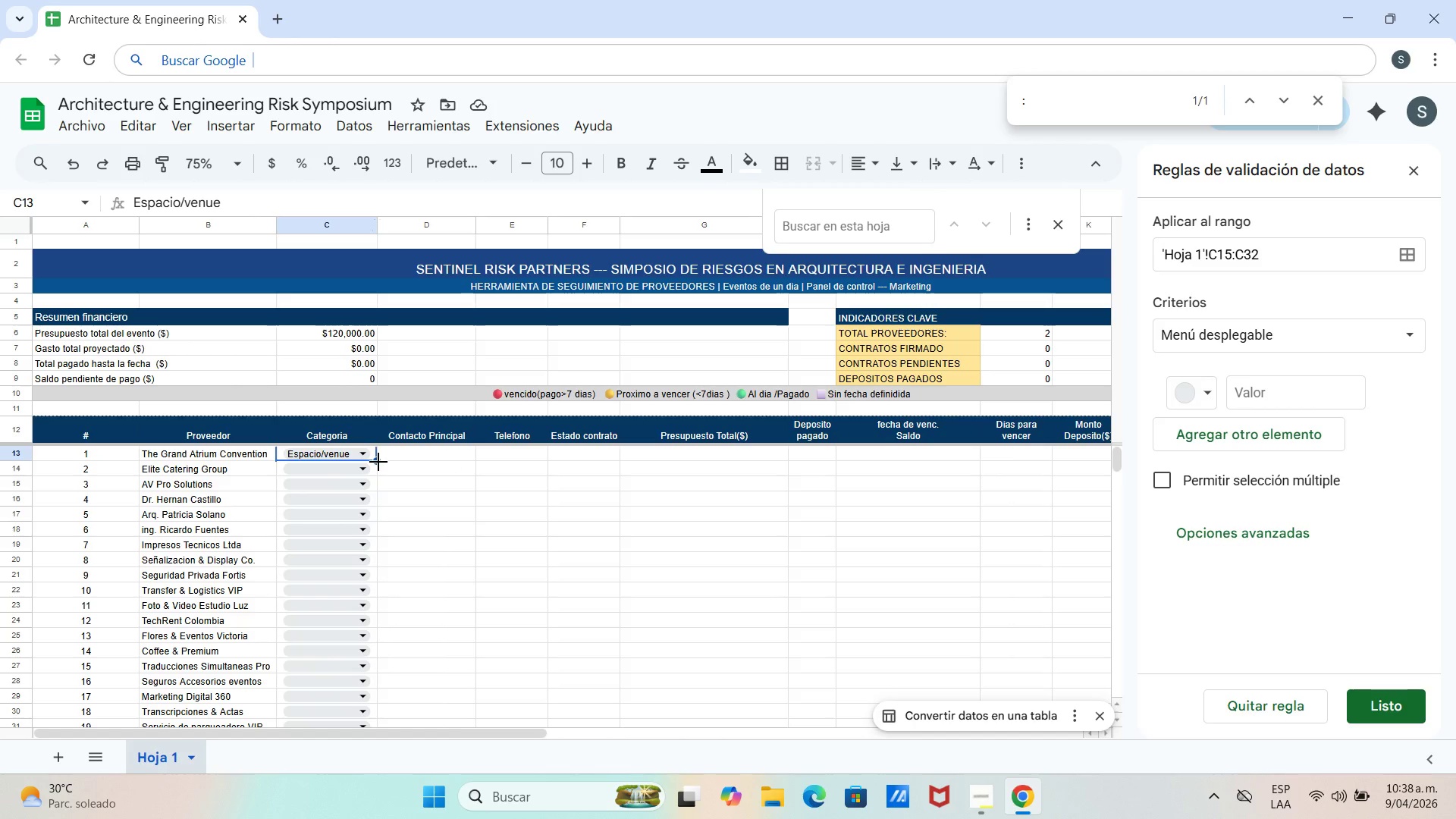 
left_click_drag(start_coordinate=[378, 462], to_coordinate=[373, 495])
 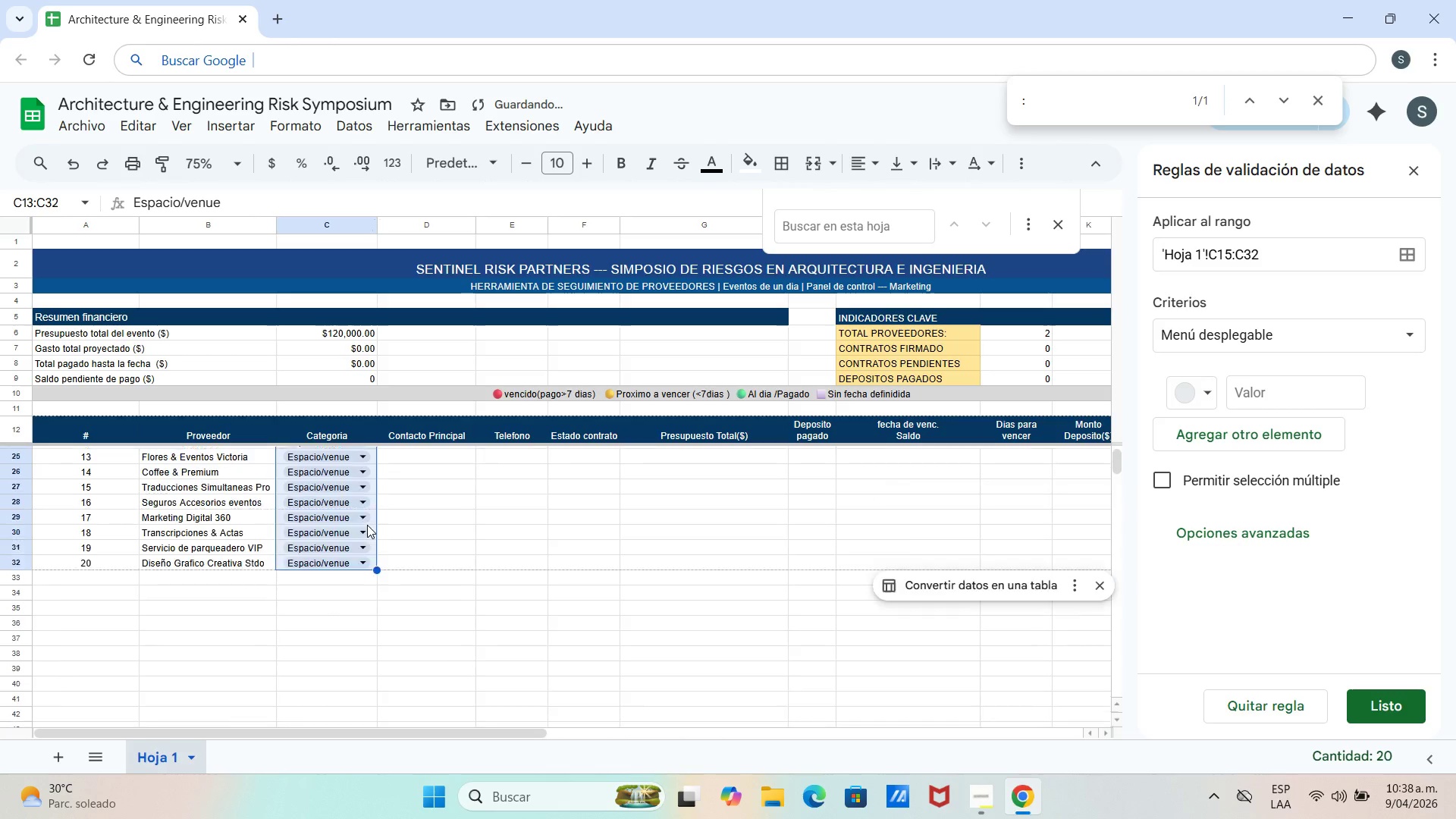 
scroll: coordinate [367, 525], scroll_direction: up, amount: 8.0
 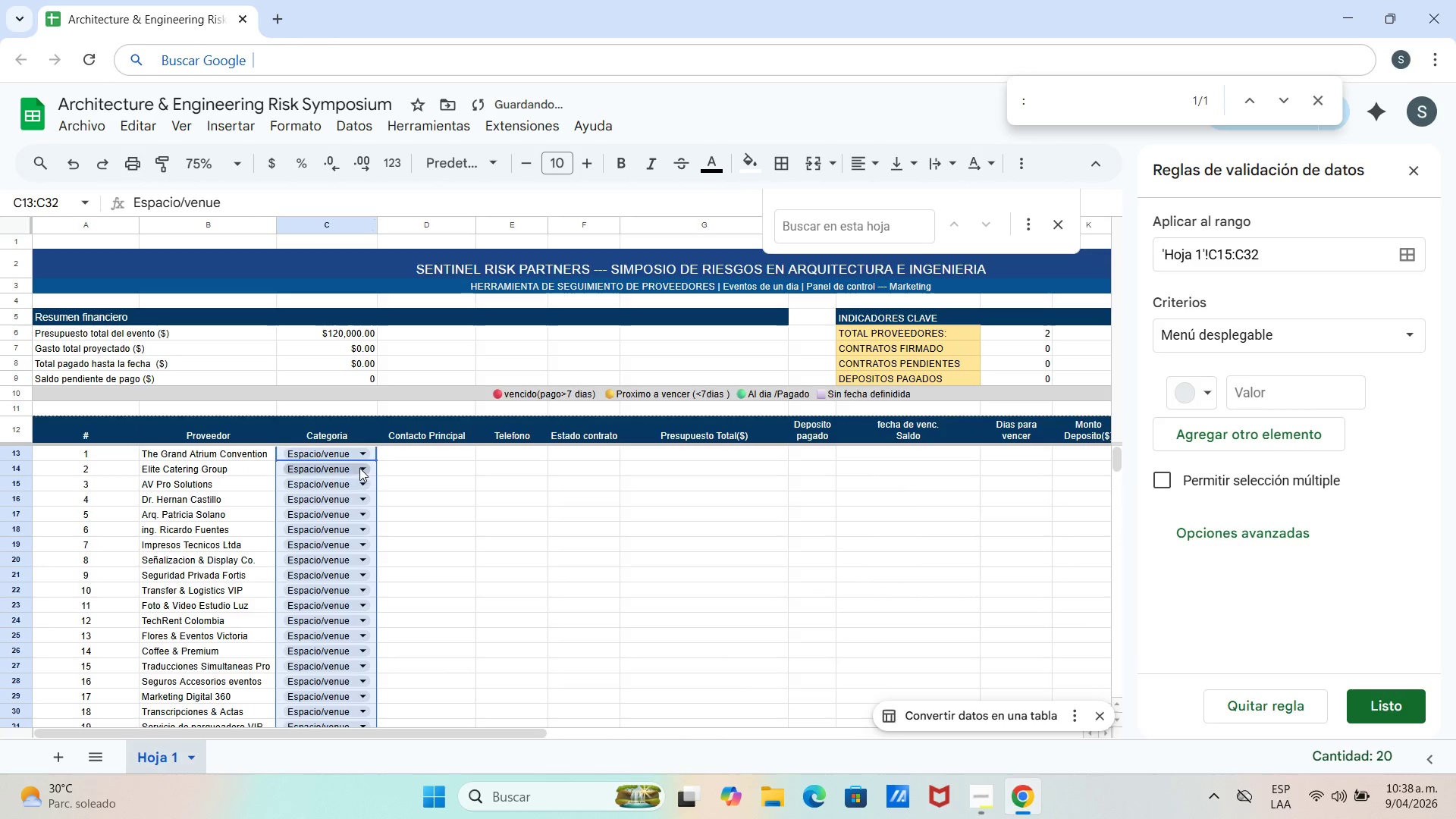 
left_click([359, 468])
 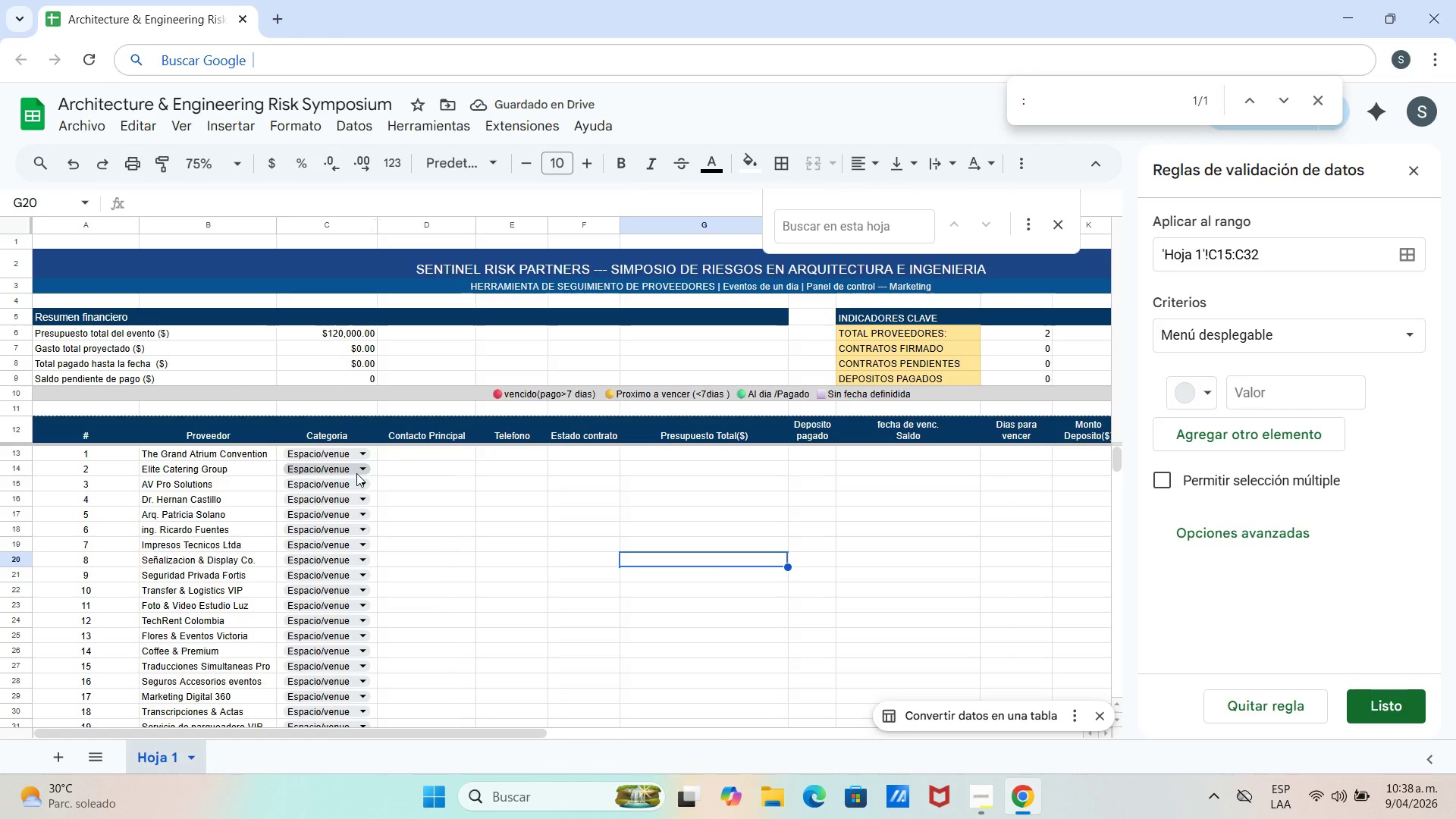 
left_click([359, 473])
 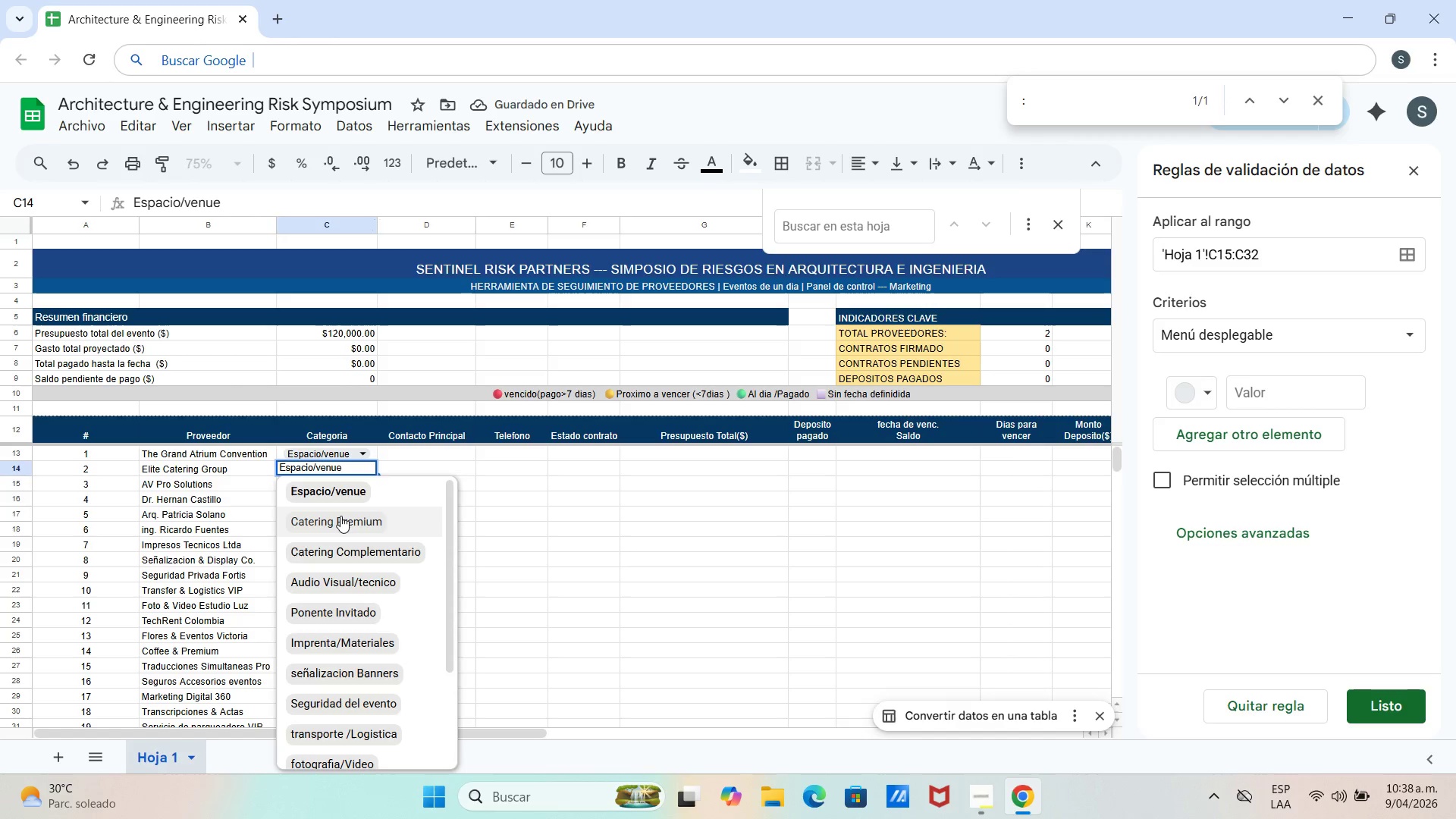 
left_click([340, 516])
 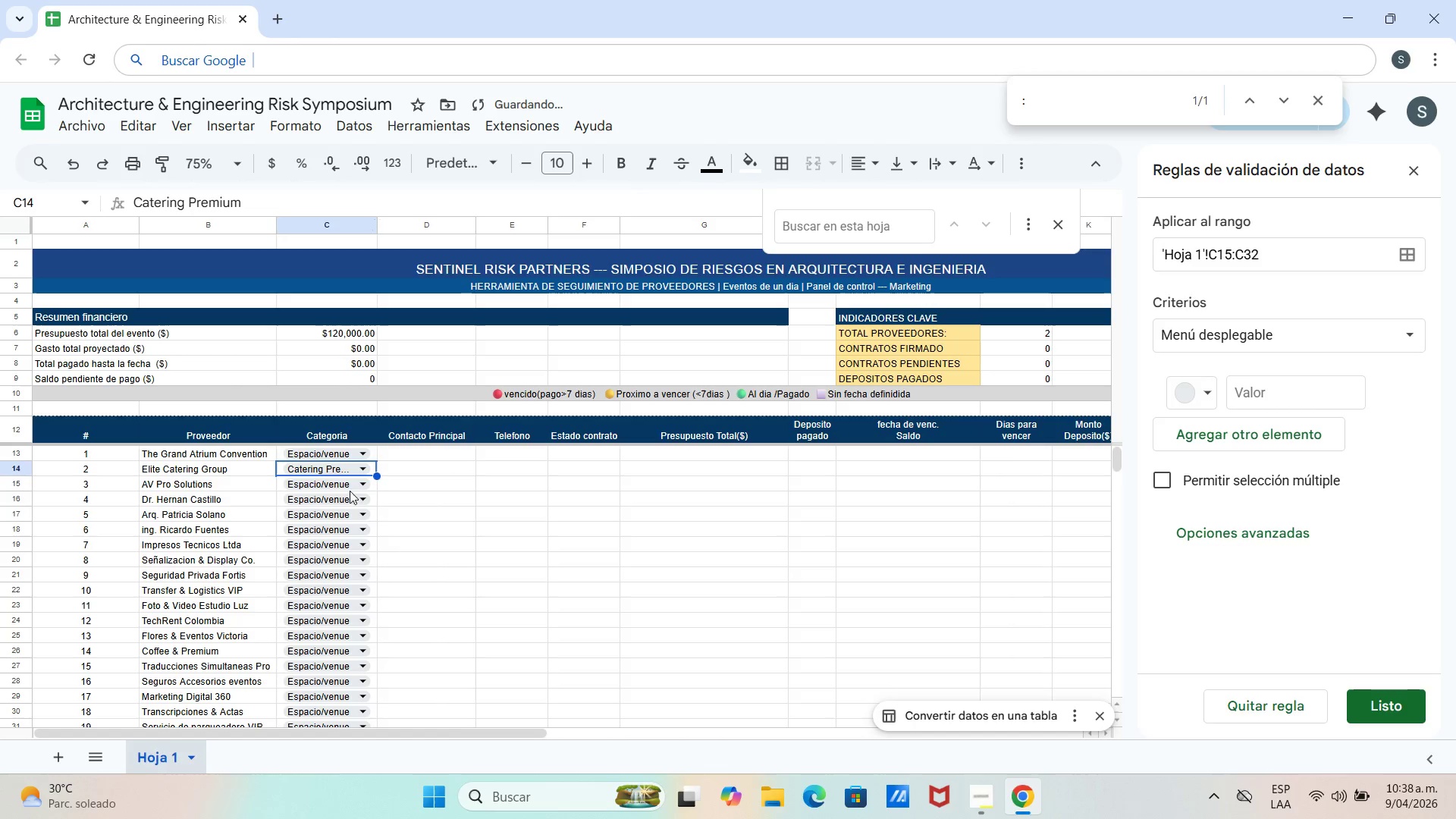 
left_click([352, 489])
 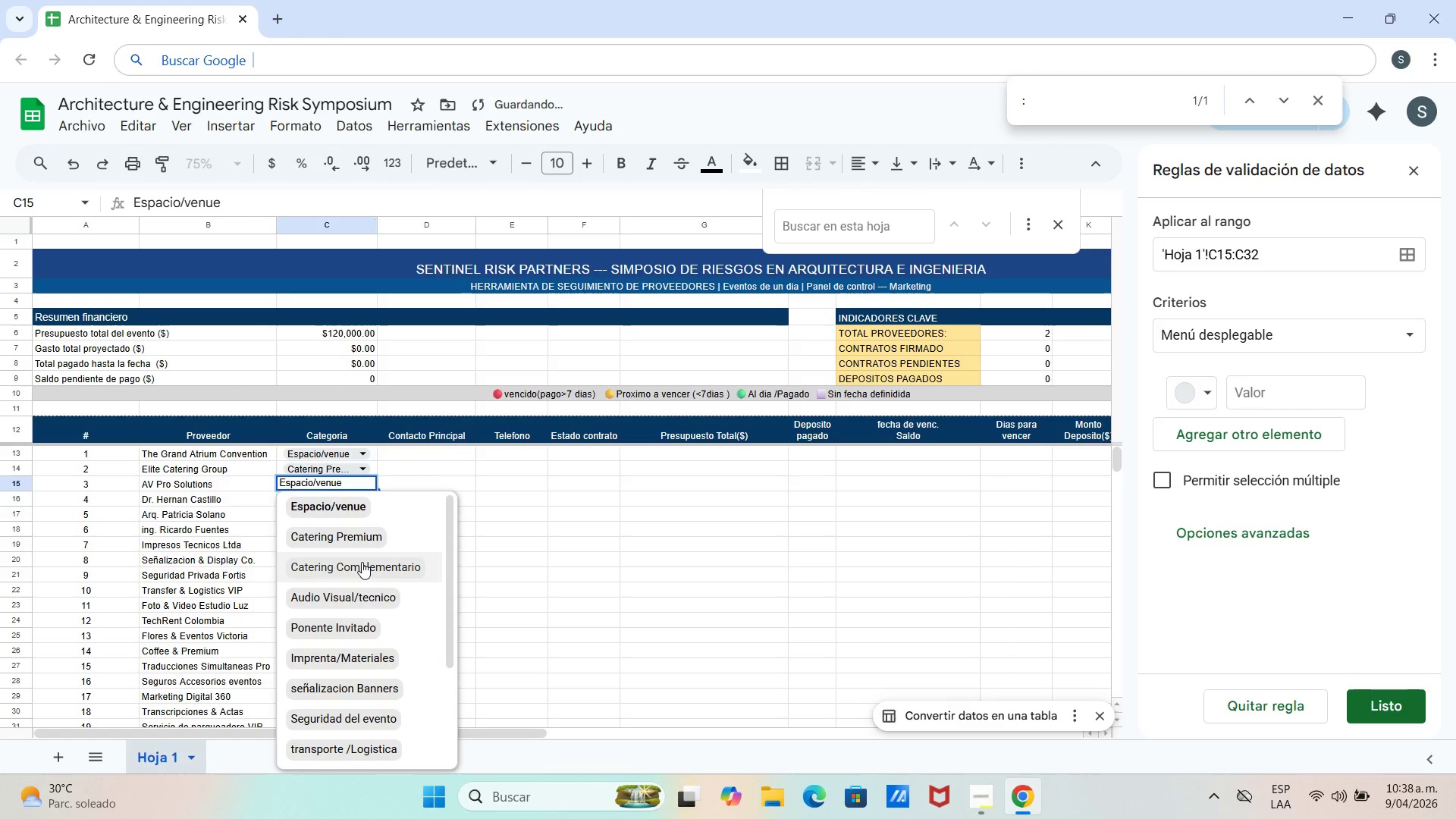 
left_click([363, 564])
 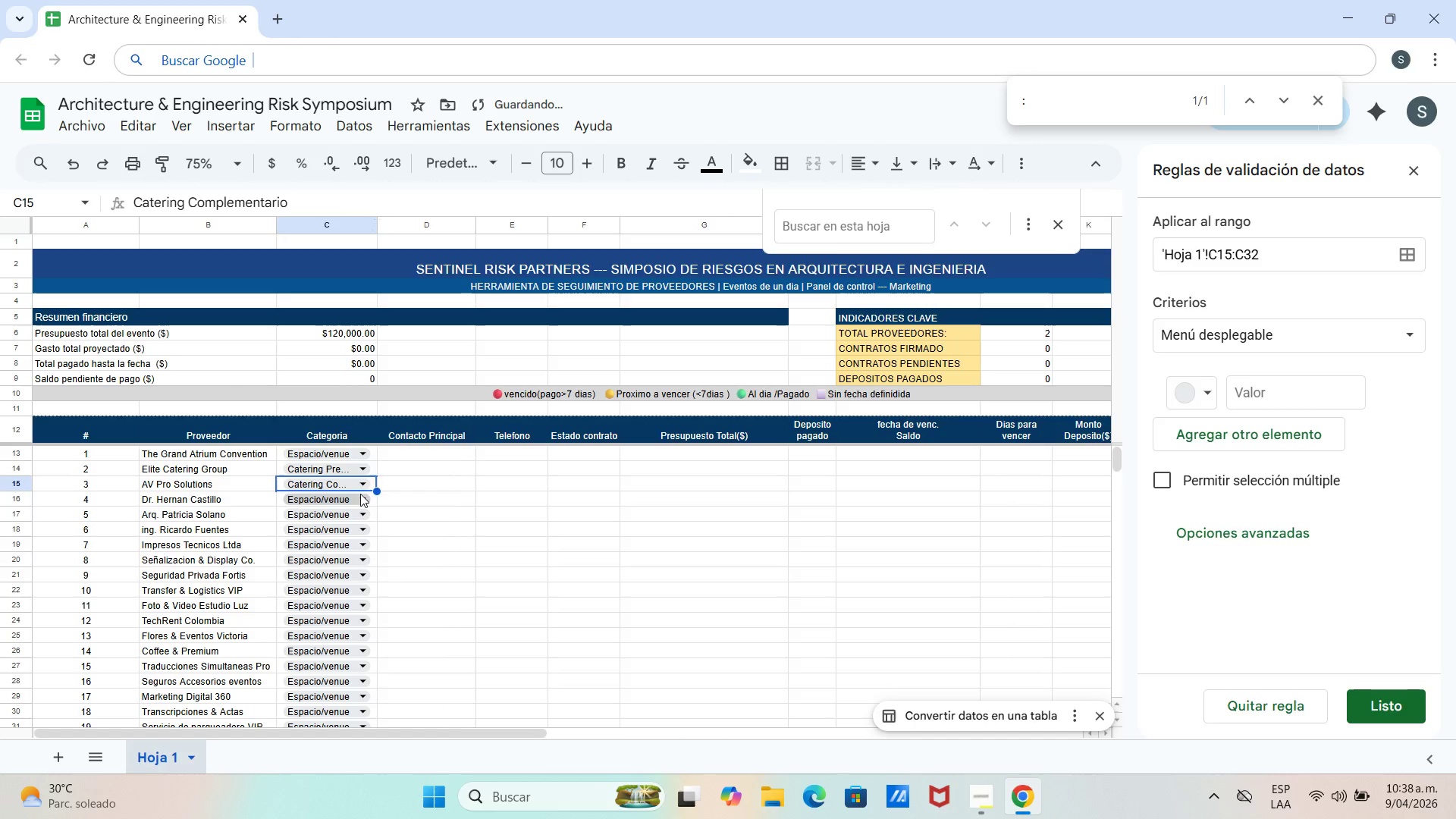 
left_click([360, 494])
 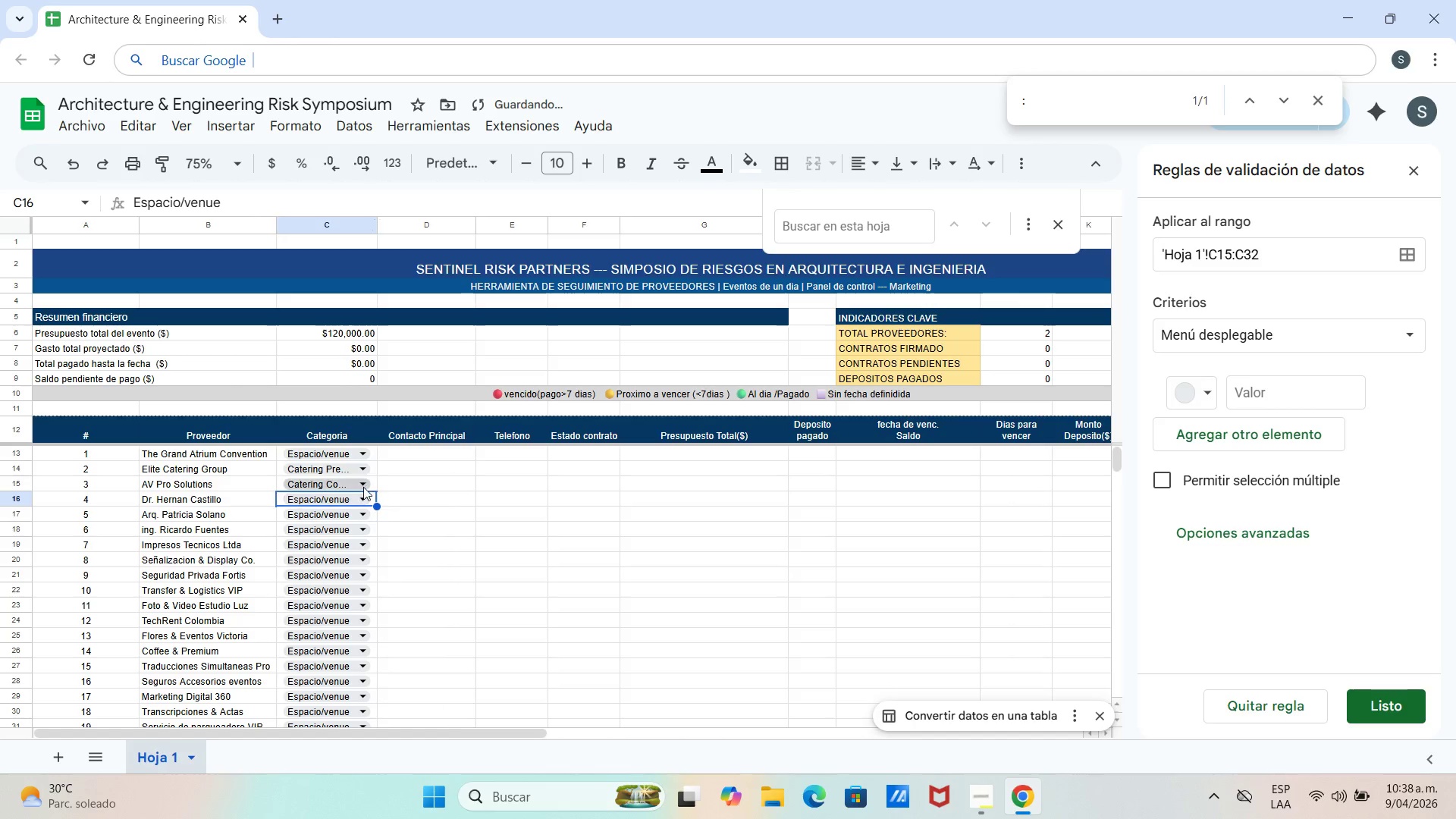 
left_click([363, 486])
 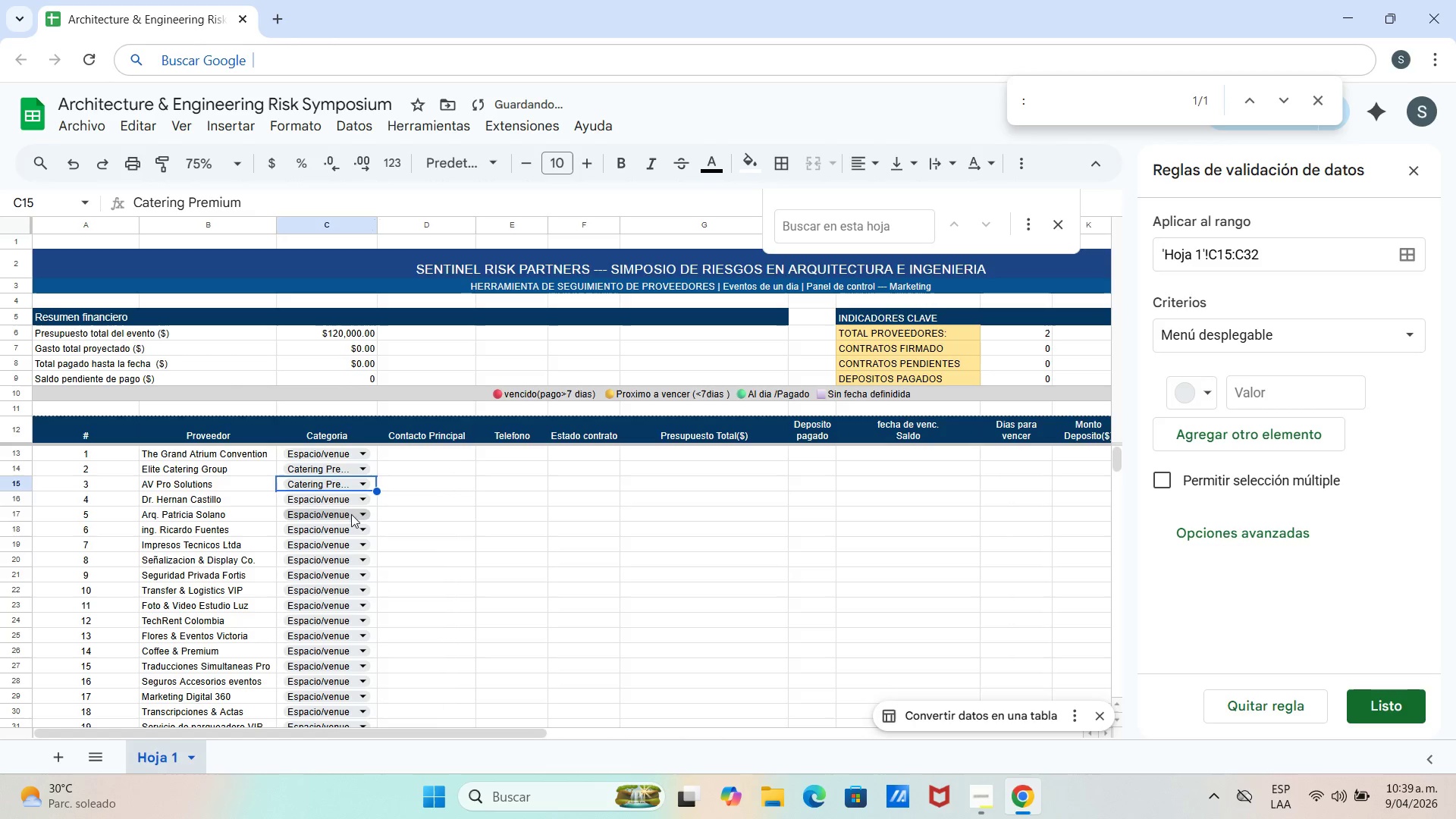 
left_click([356, 479])
 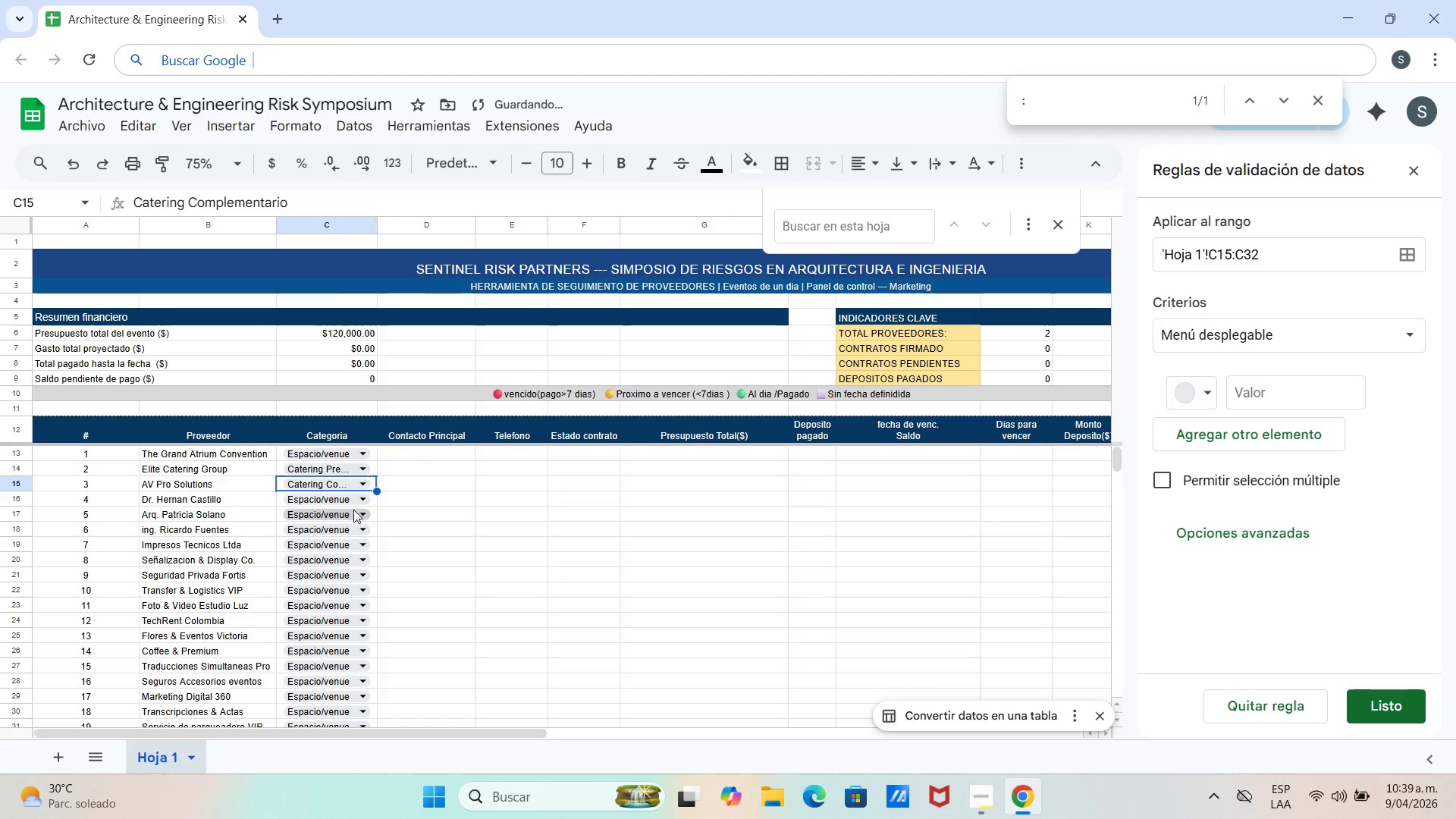 
left_click([355, 502])
 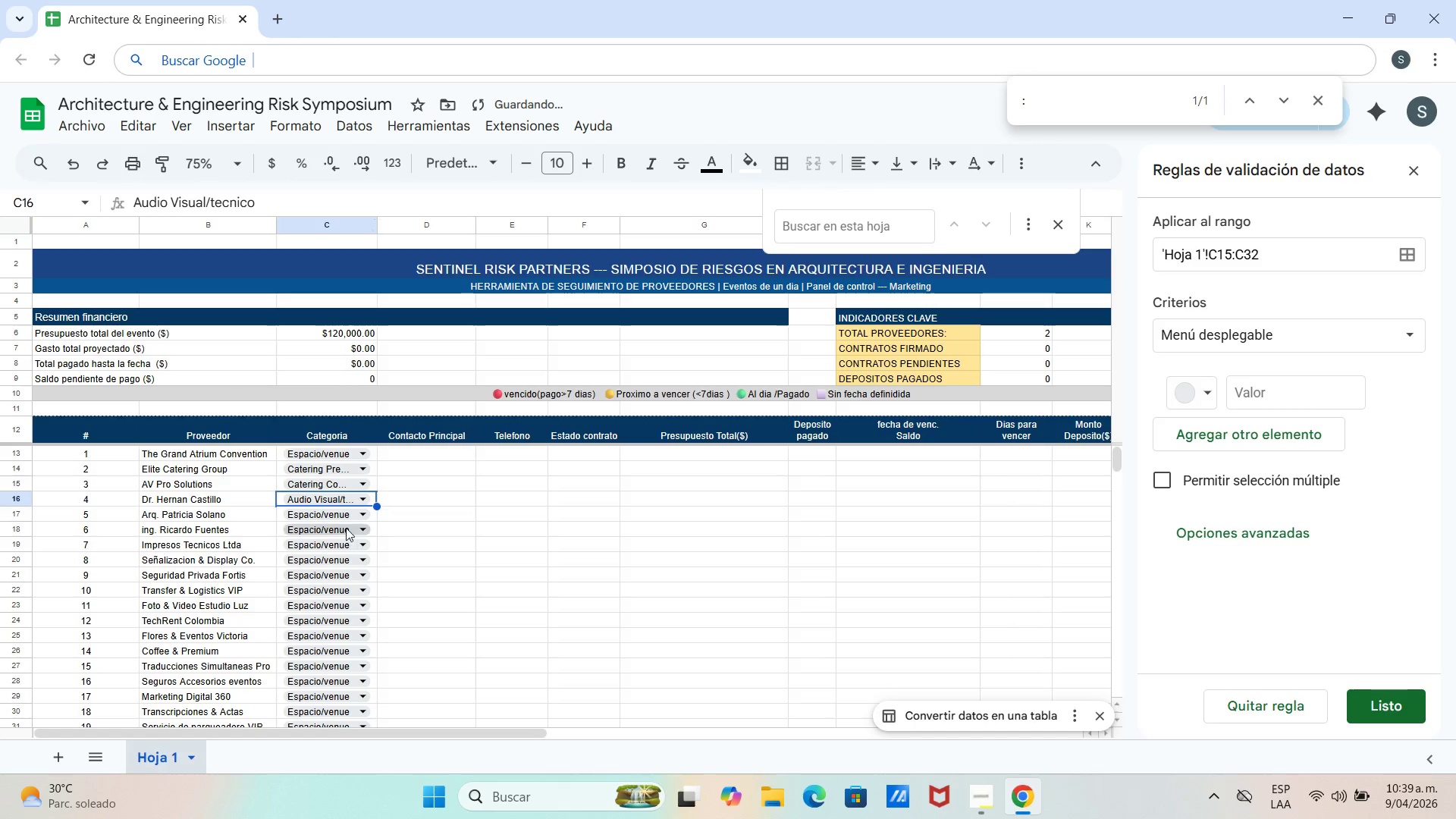 
left_click([346, 518])
 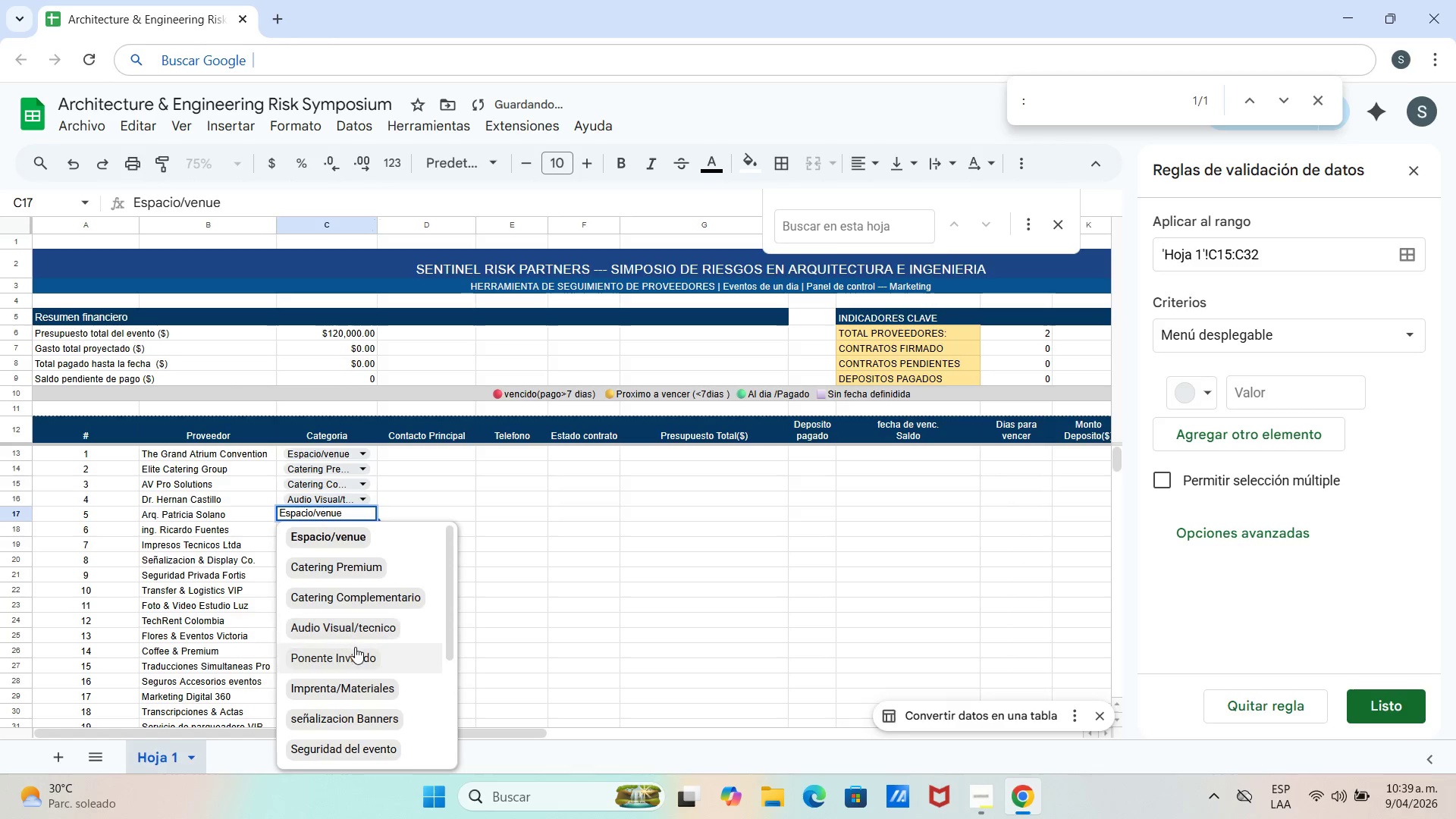 
left_click([358, 651])
 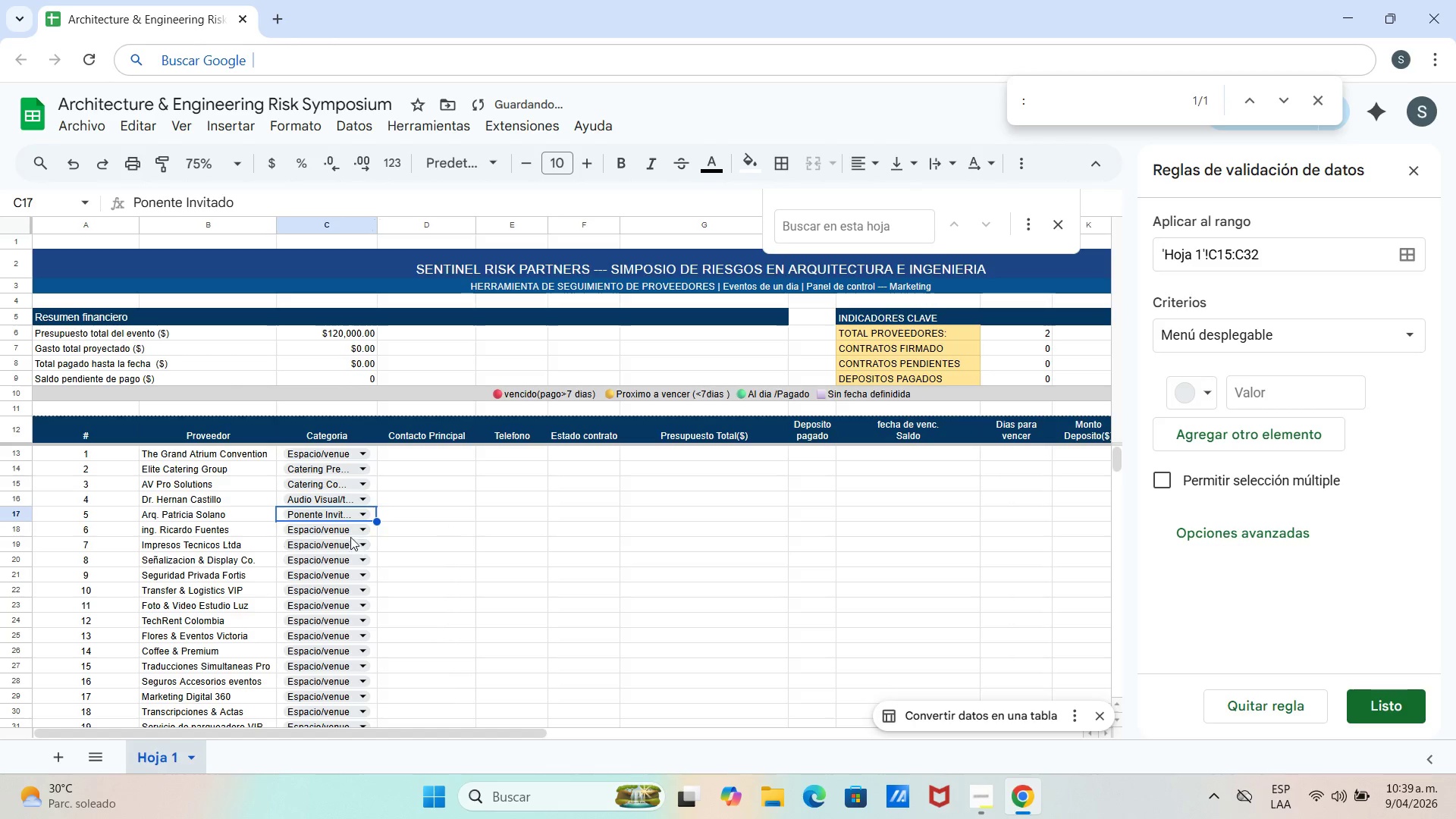 
left_click([354, 534])
 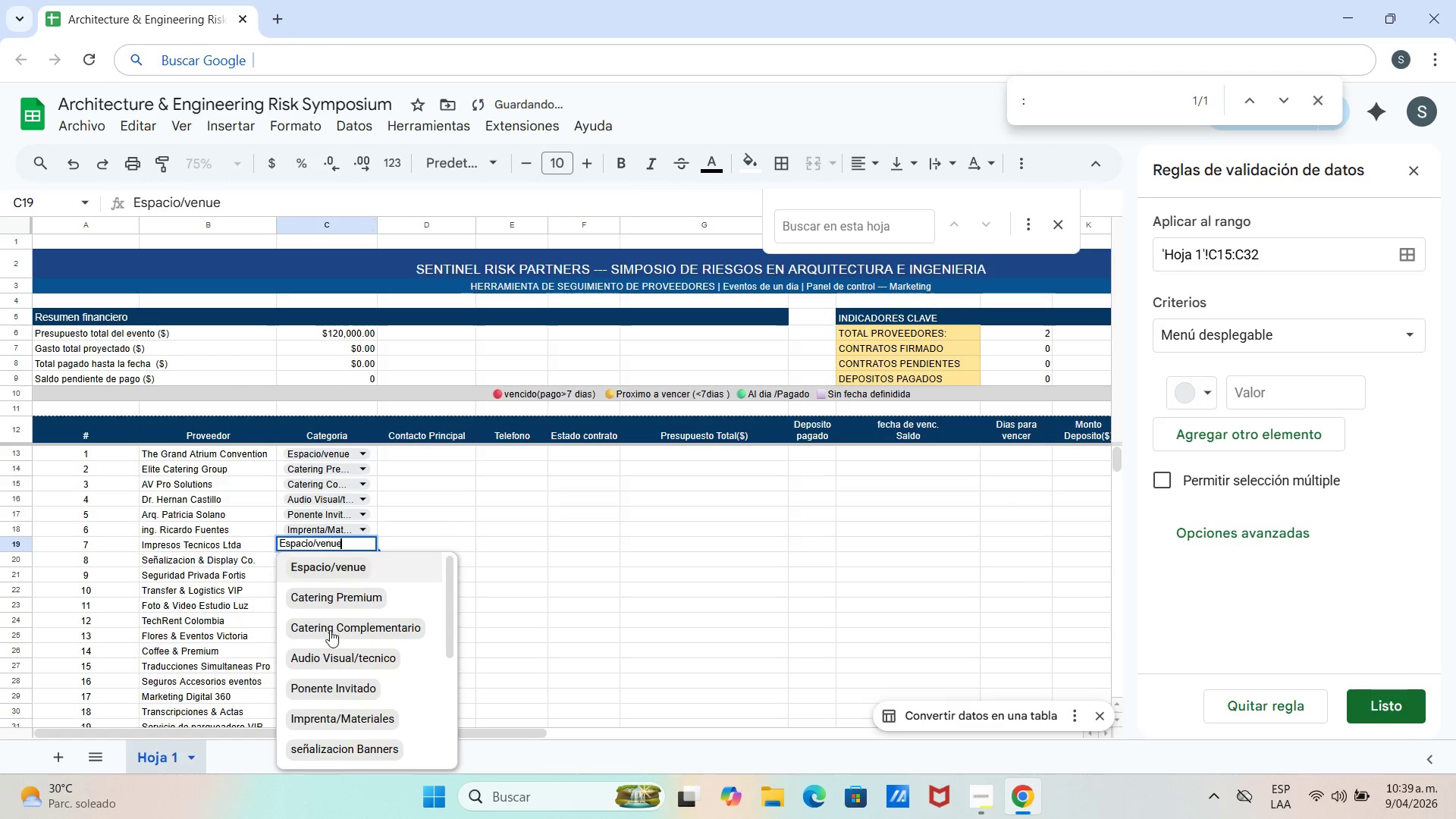 
left_click([340, 715])
 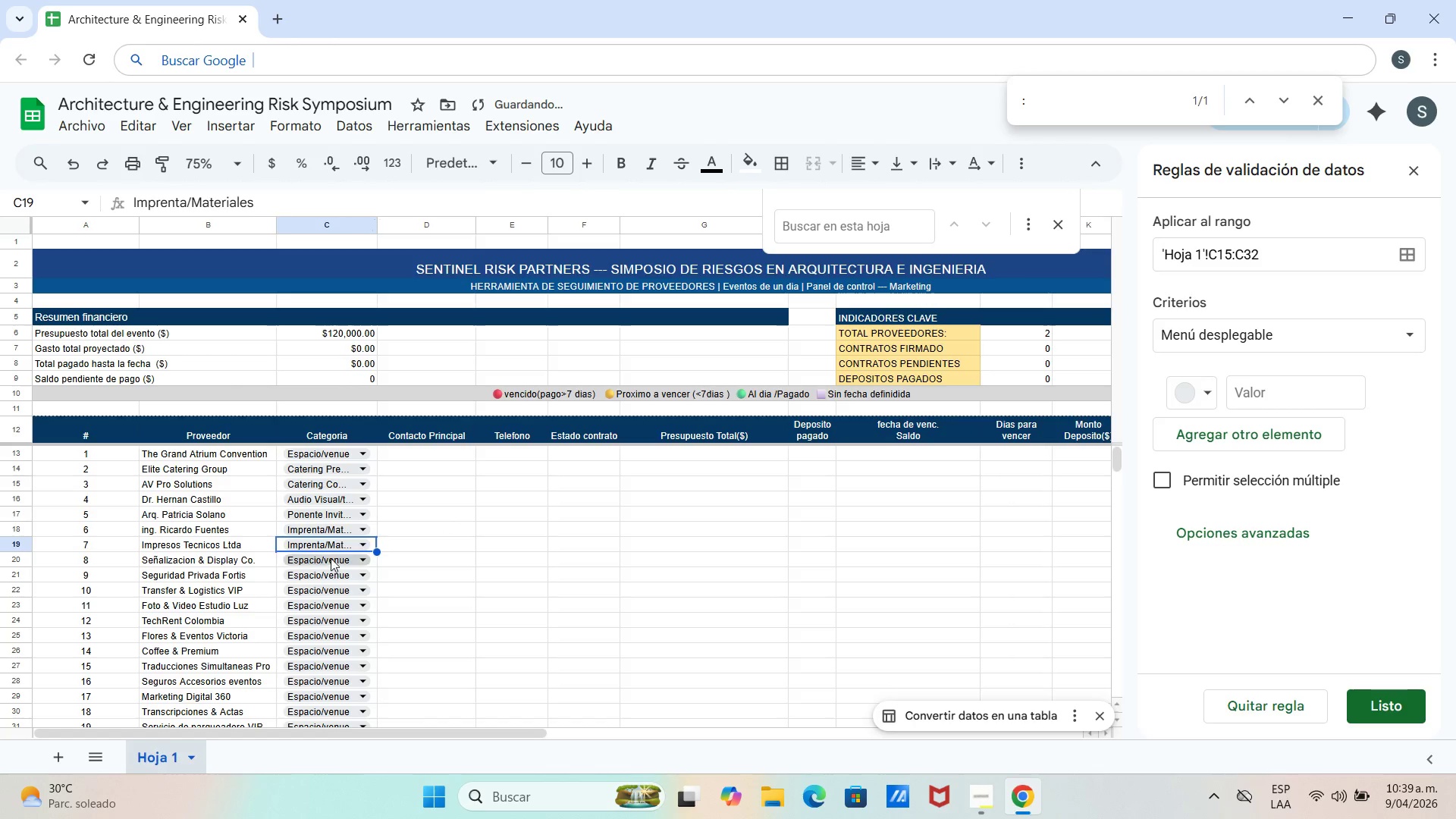 
left_click([337, 541])
 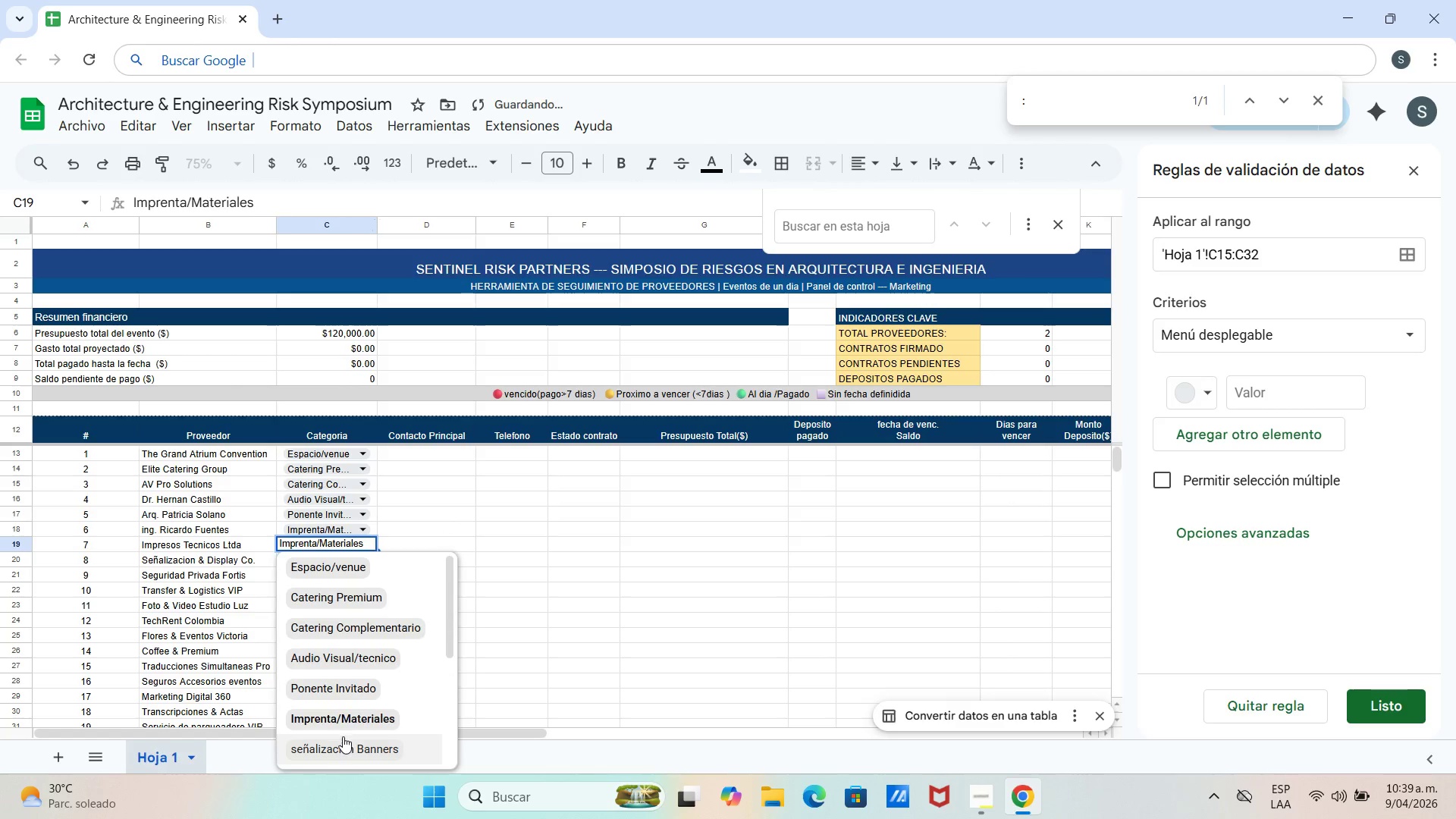 
left_click([344, 739])
 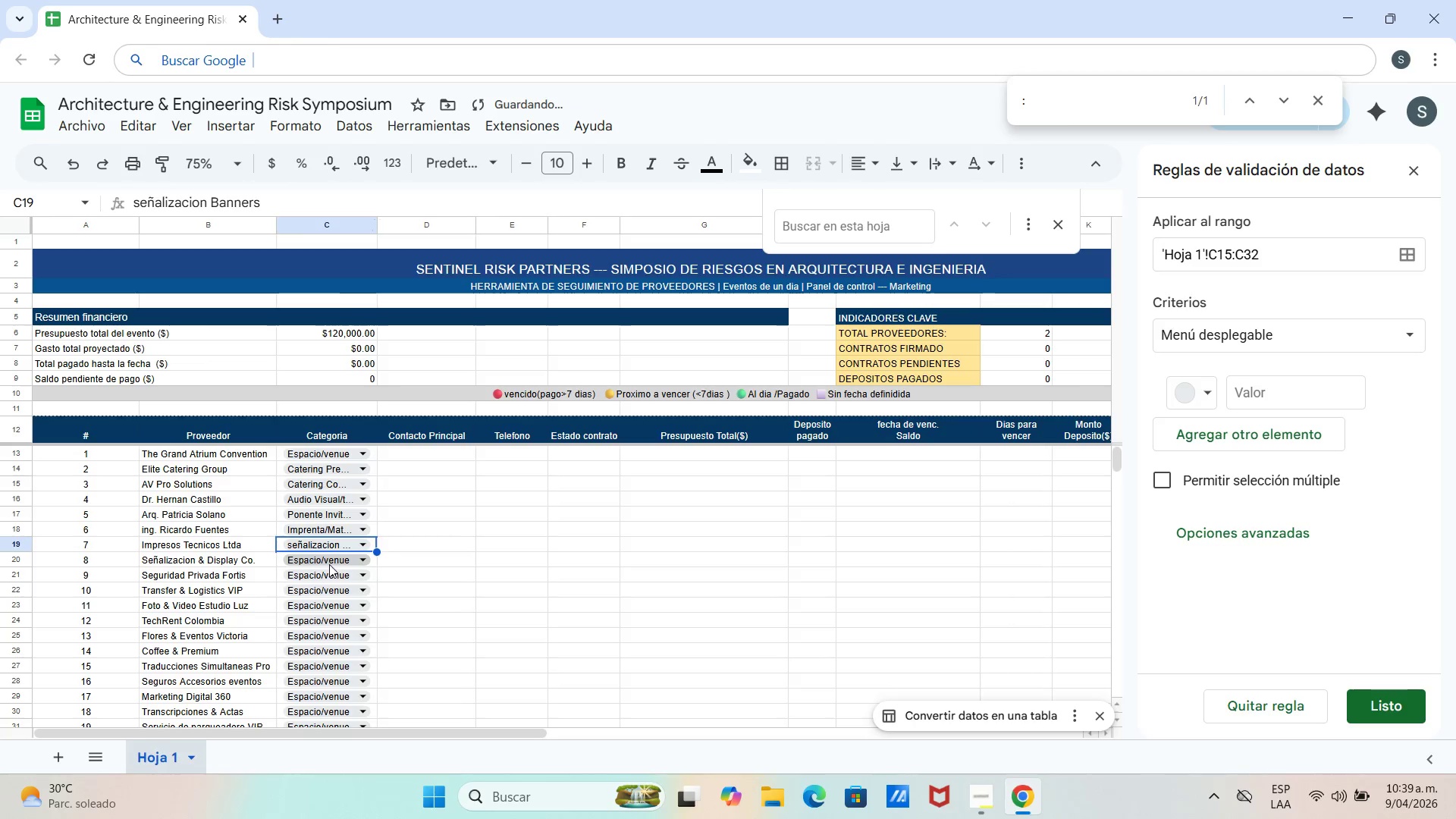 
left_click([330, 565])
 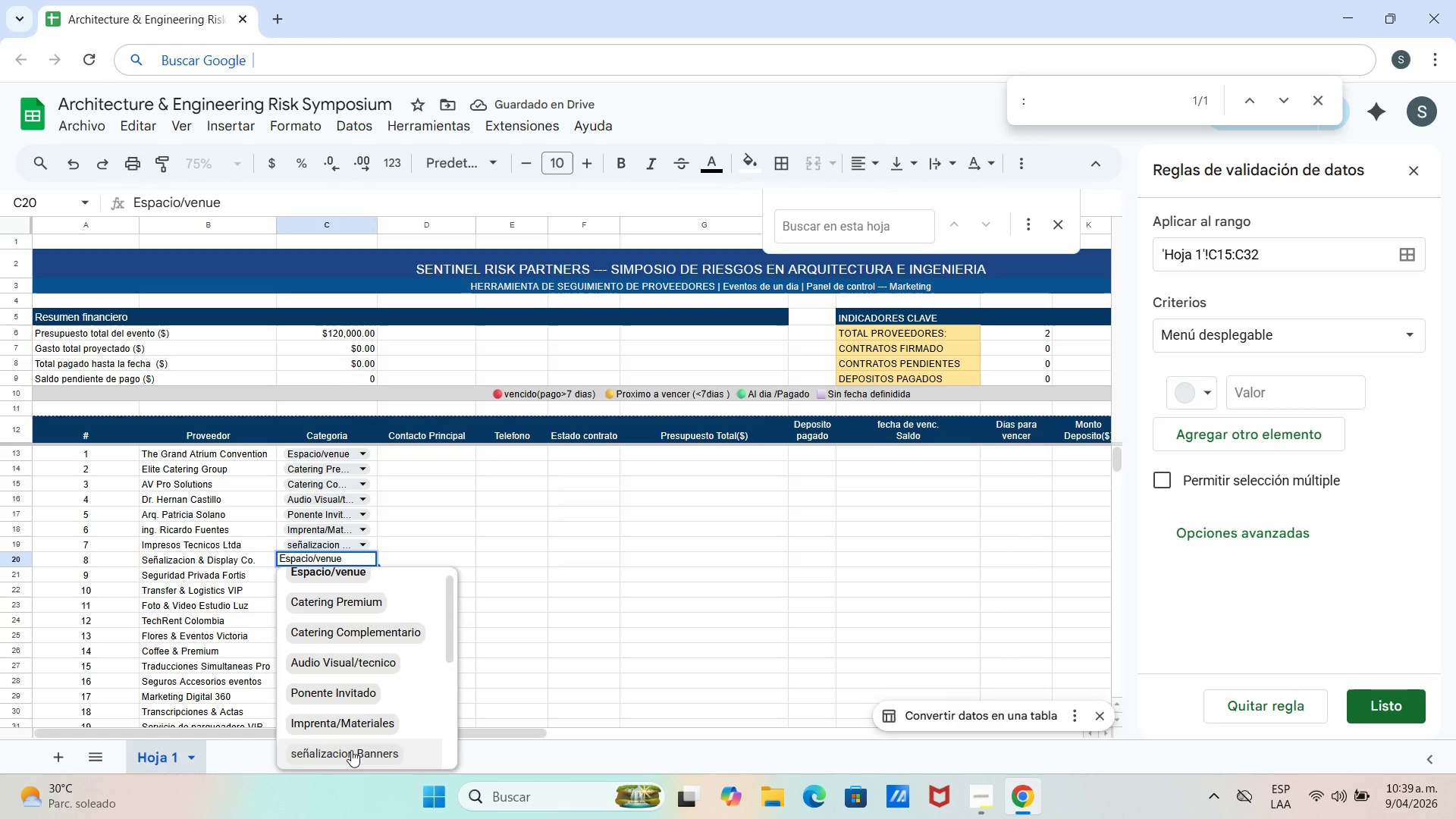 
scroll: coordinate [349, 731], scroll_direction: down, amount: 2.0
 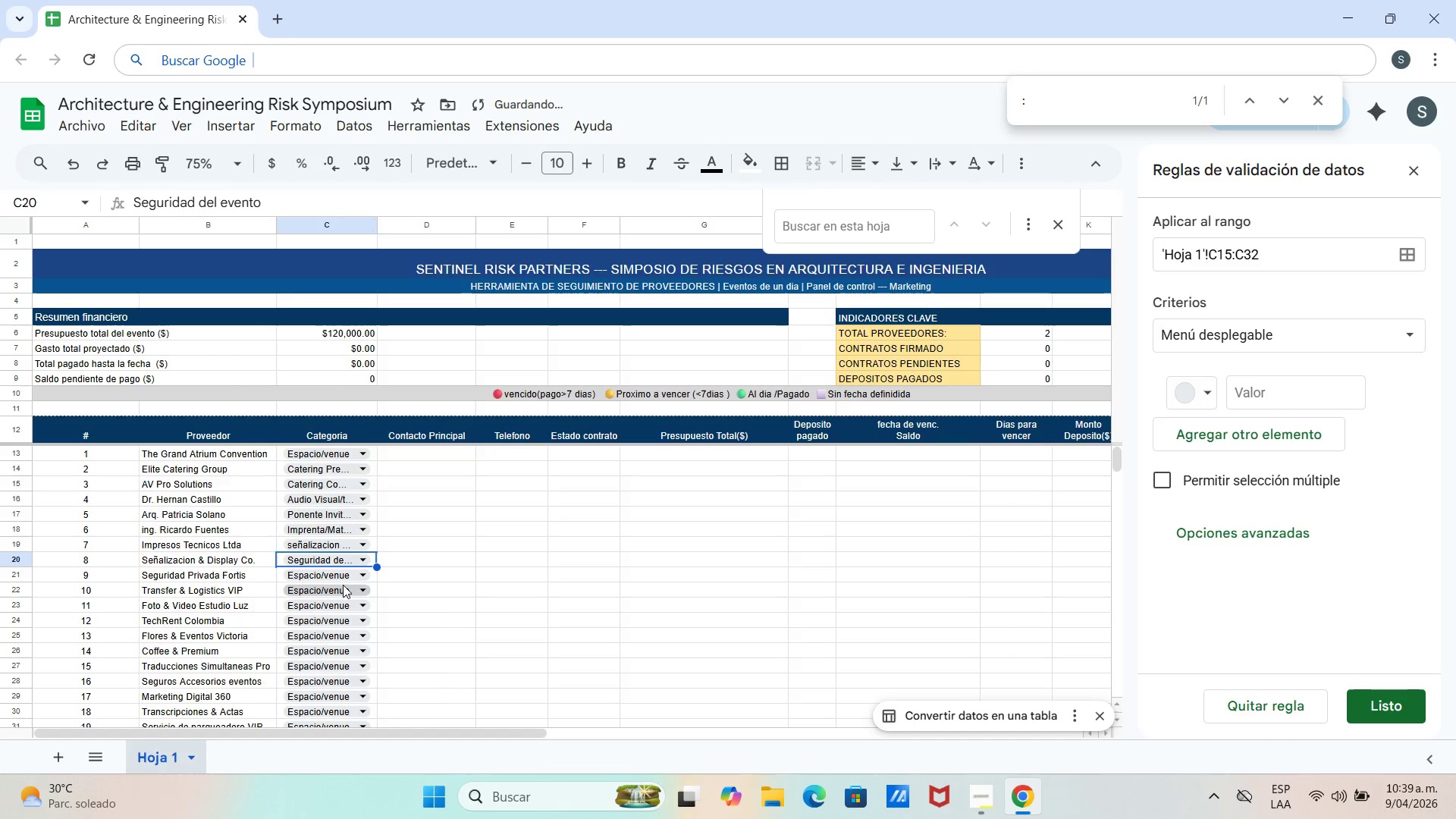 
left_click([347, 577])
 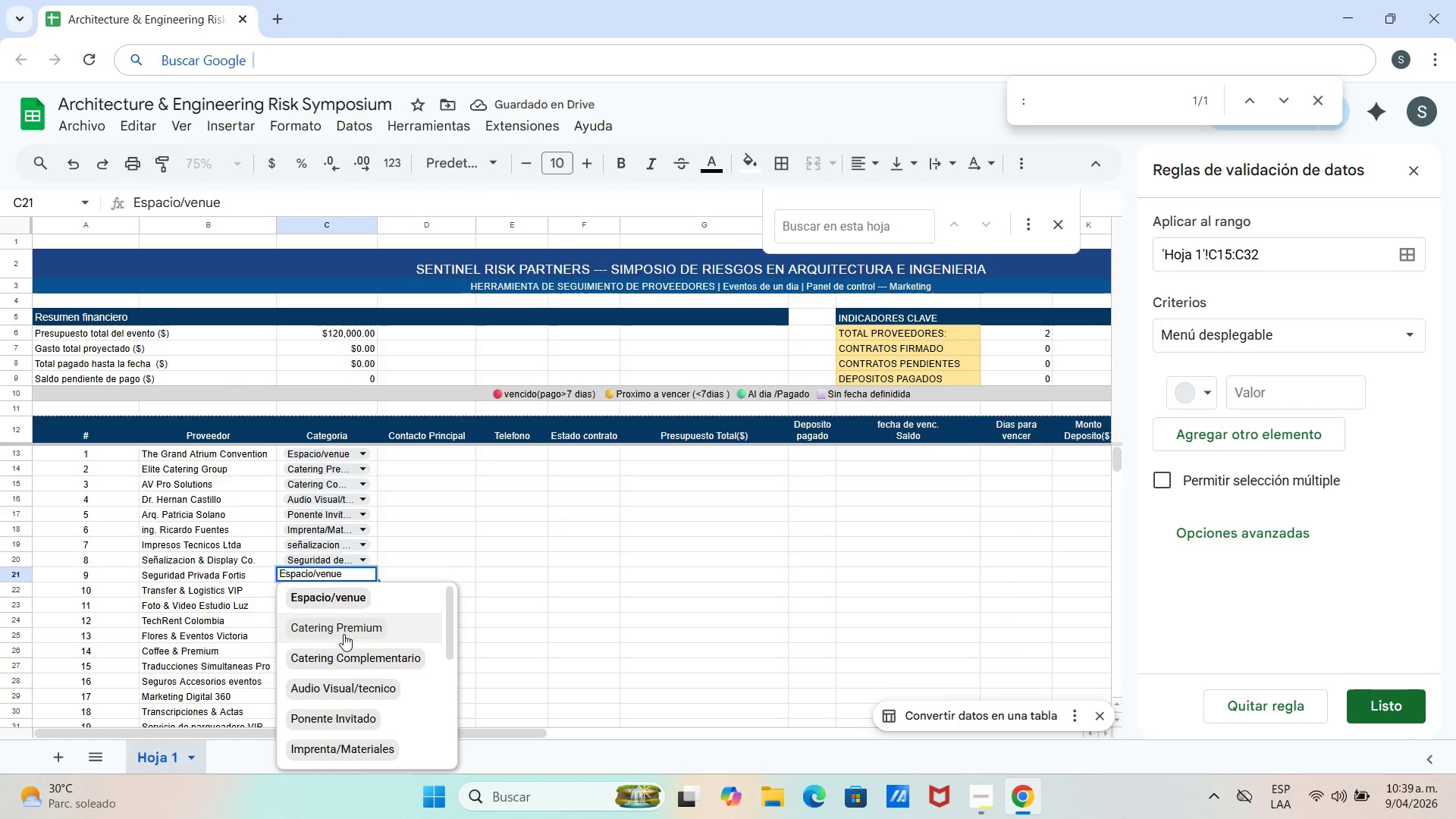 
scroll: coordinate [353, 743], scroll_direction: down, amount: 2.0
 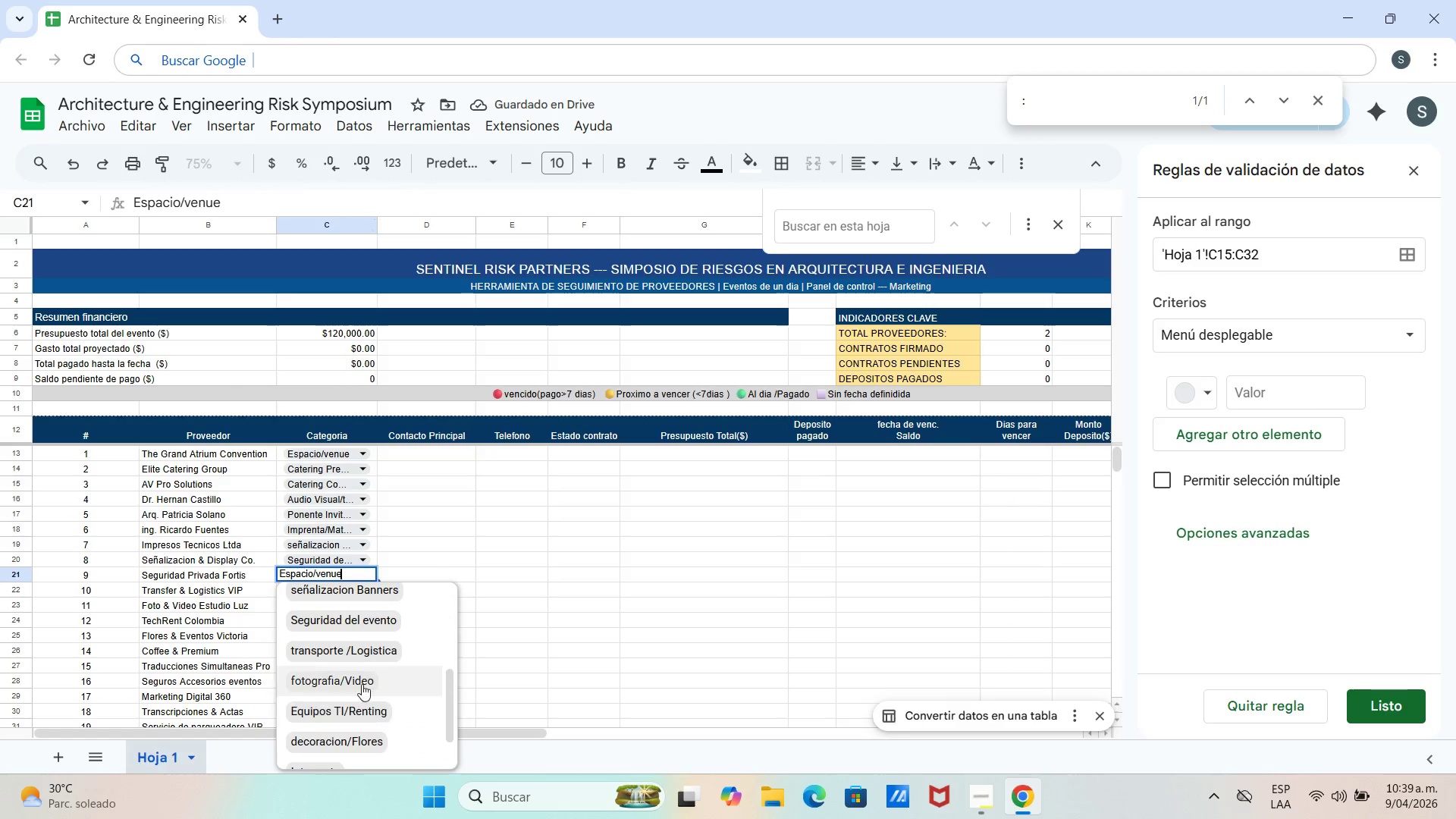 
left_click([362, 647])
 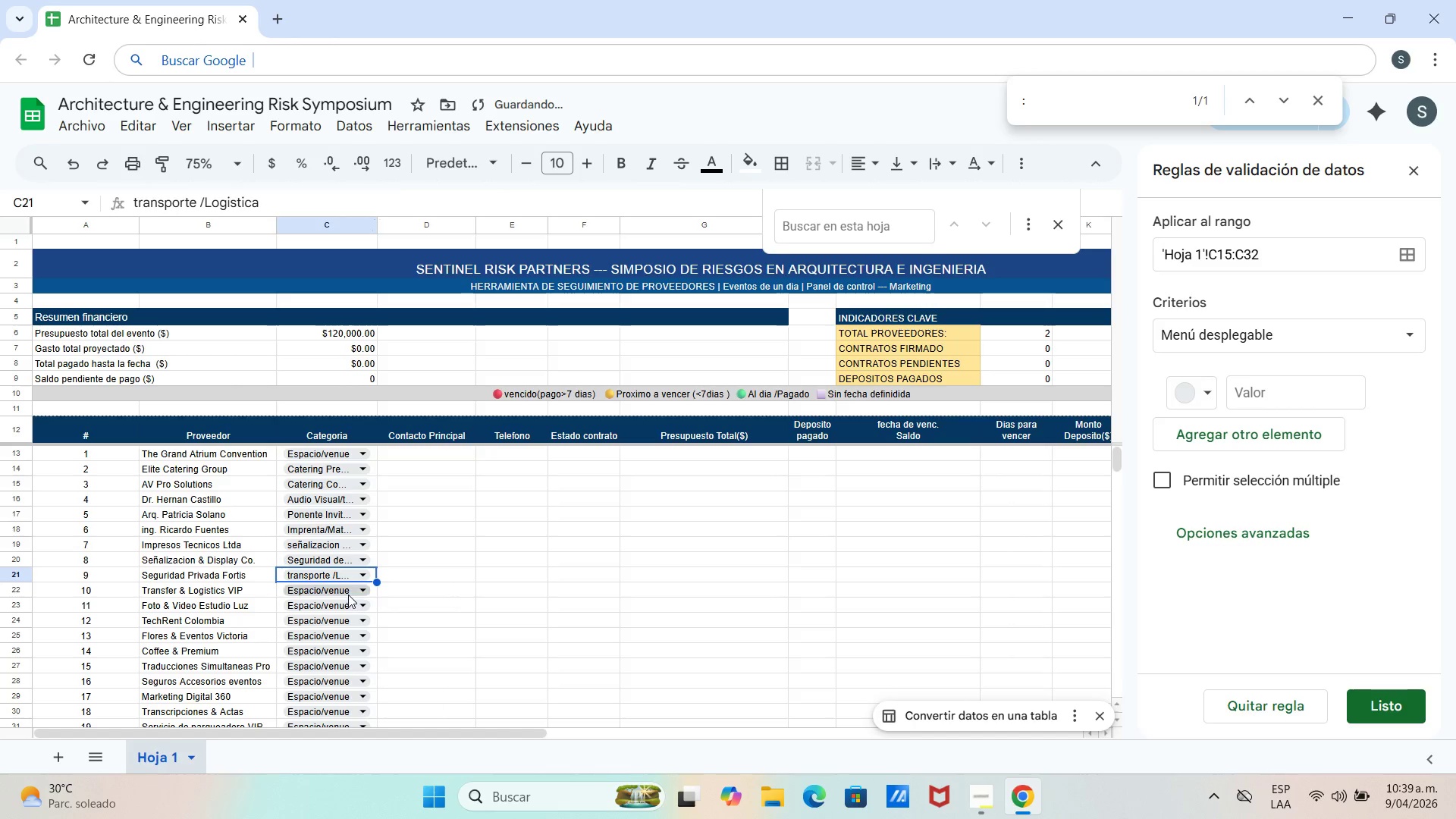 
left_click([348, 595])
 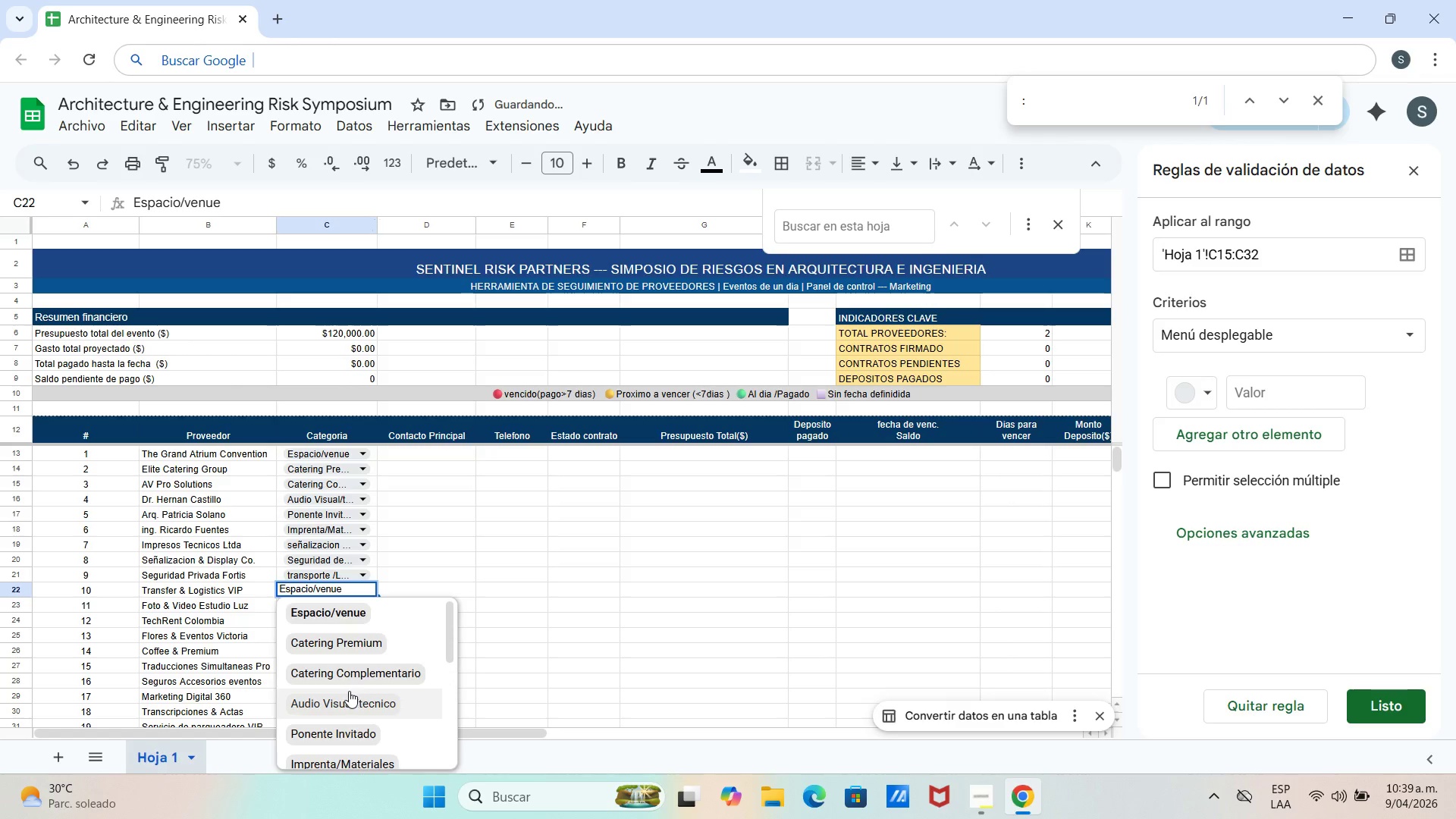 
scroll: coordinate [348, 691], scroll_direction: down, amount: 2.0
 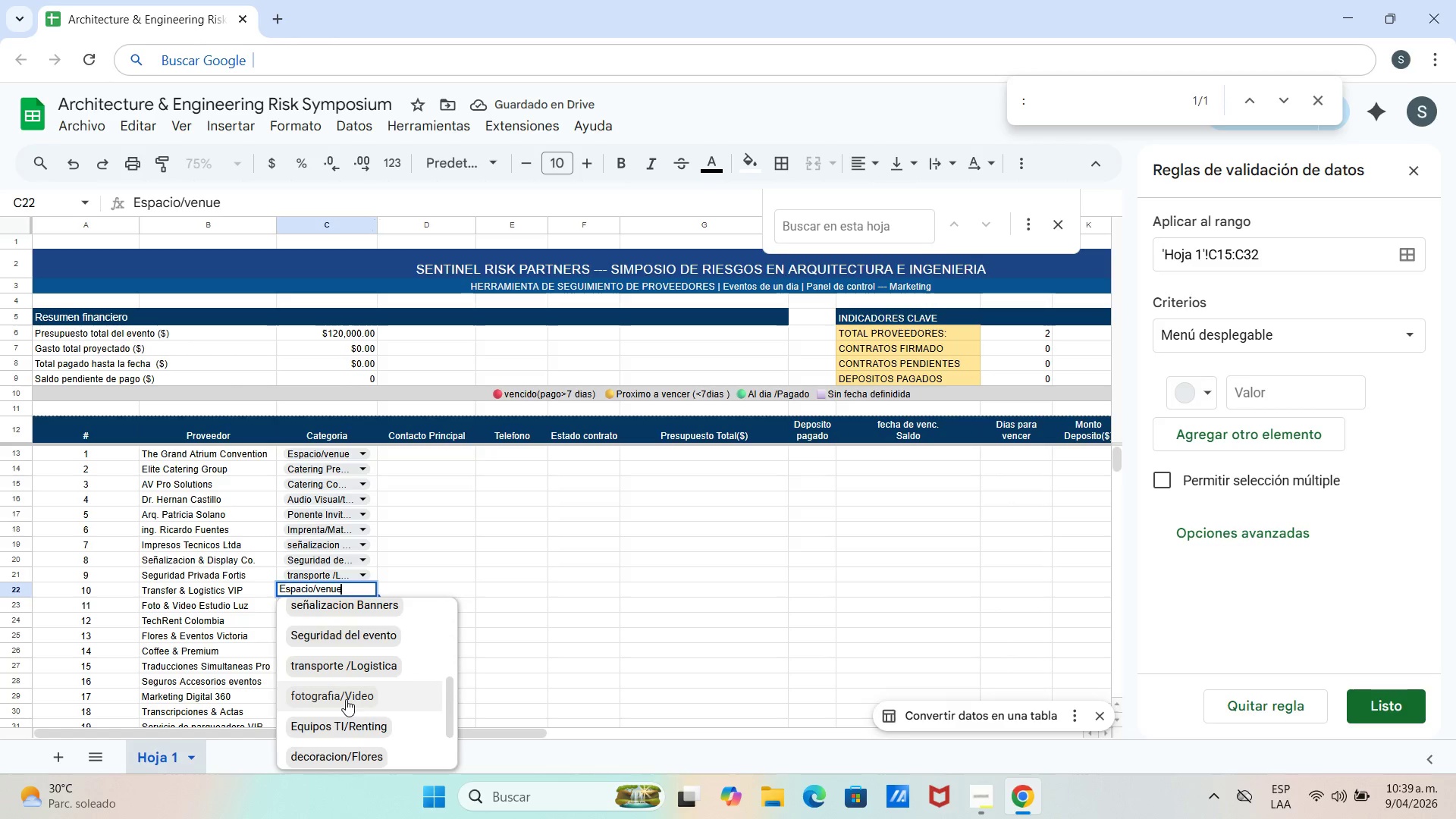 
left_click([346, 694])
 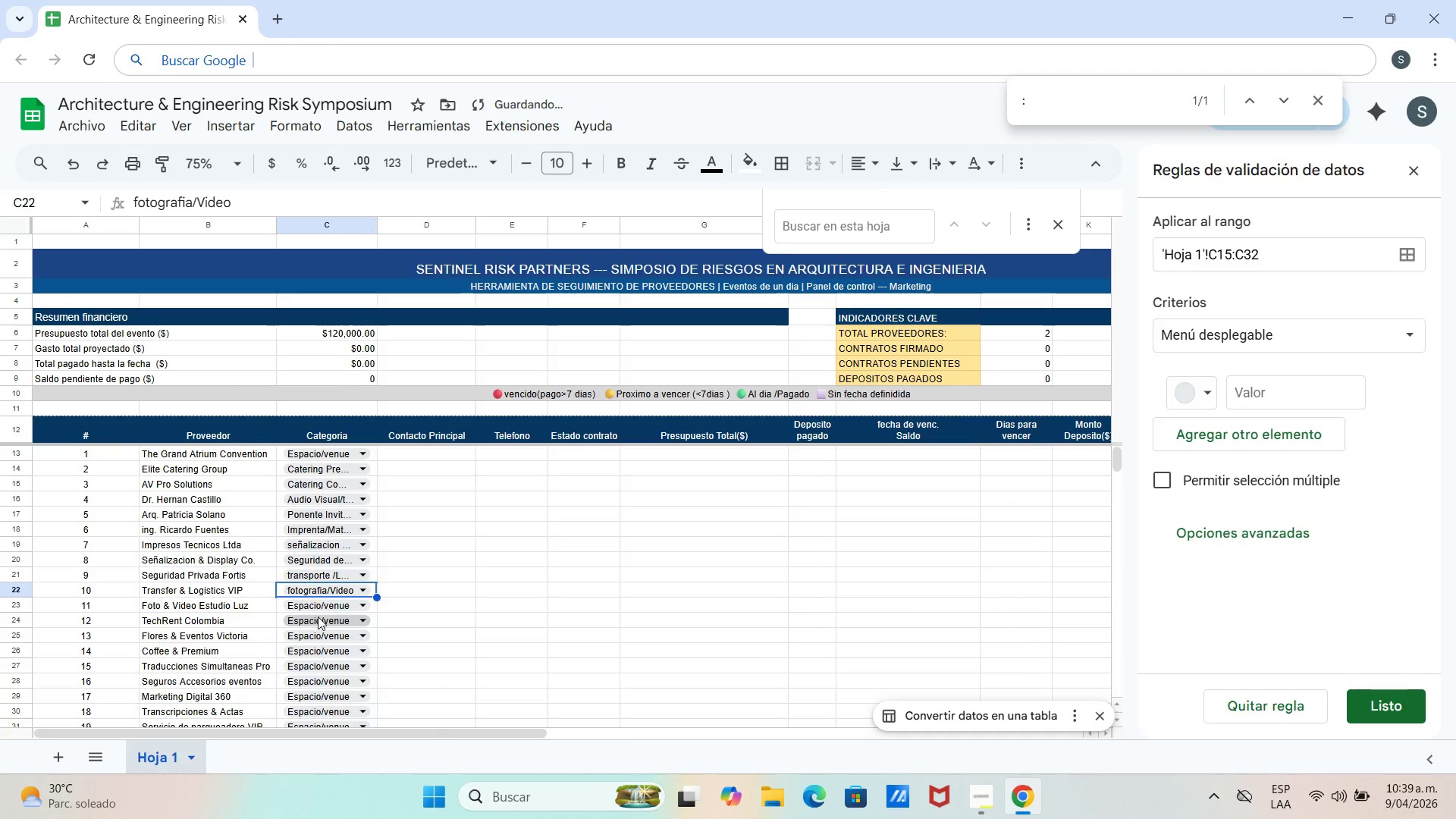 
scroll: coordinate [318, 617], scroll_direction: down, amount: 3.0
 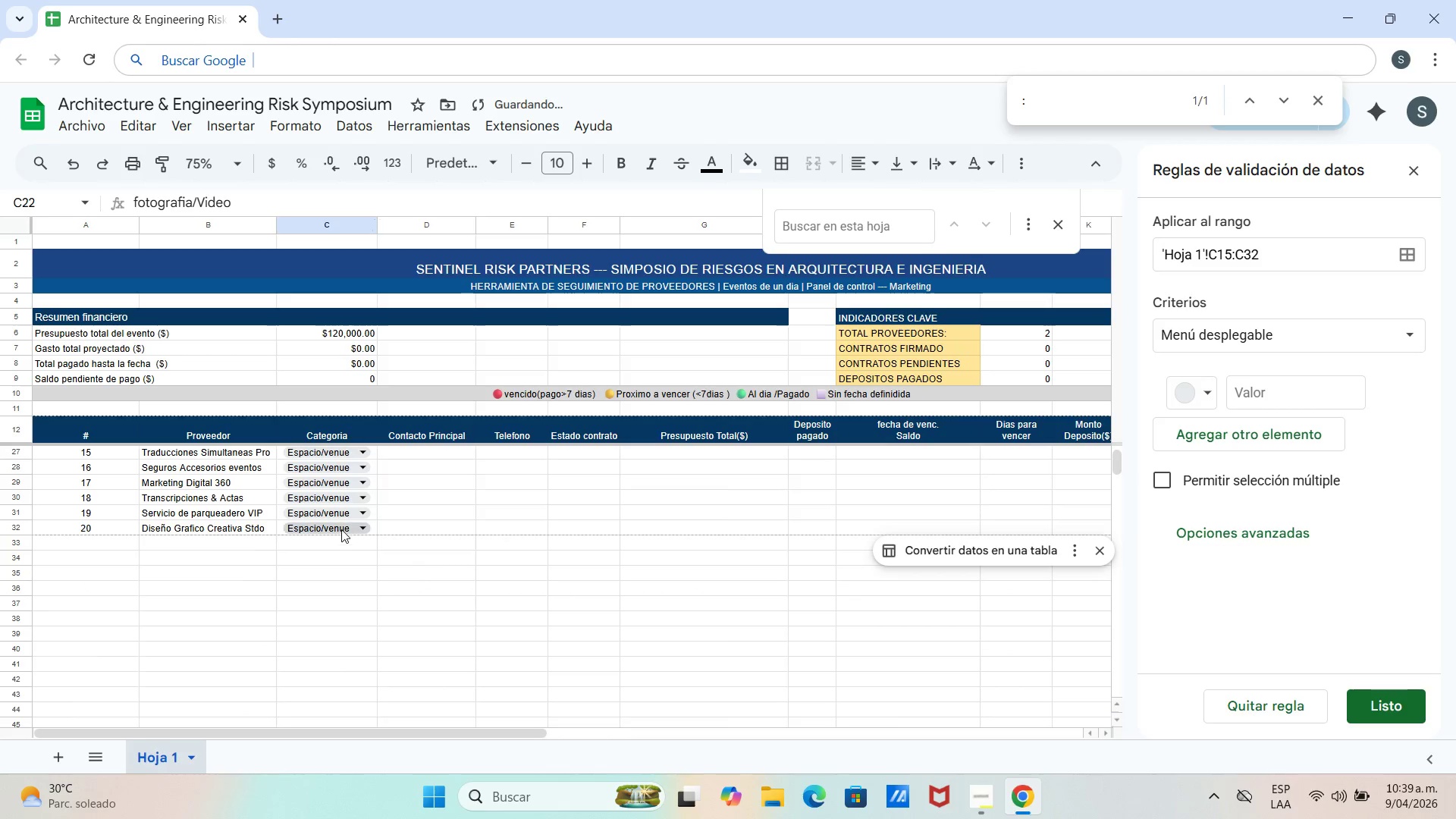 
left_click([343, 525])
 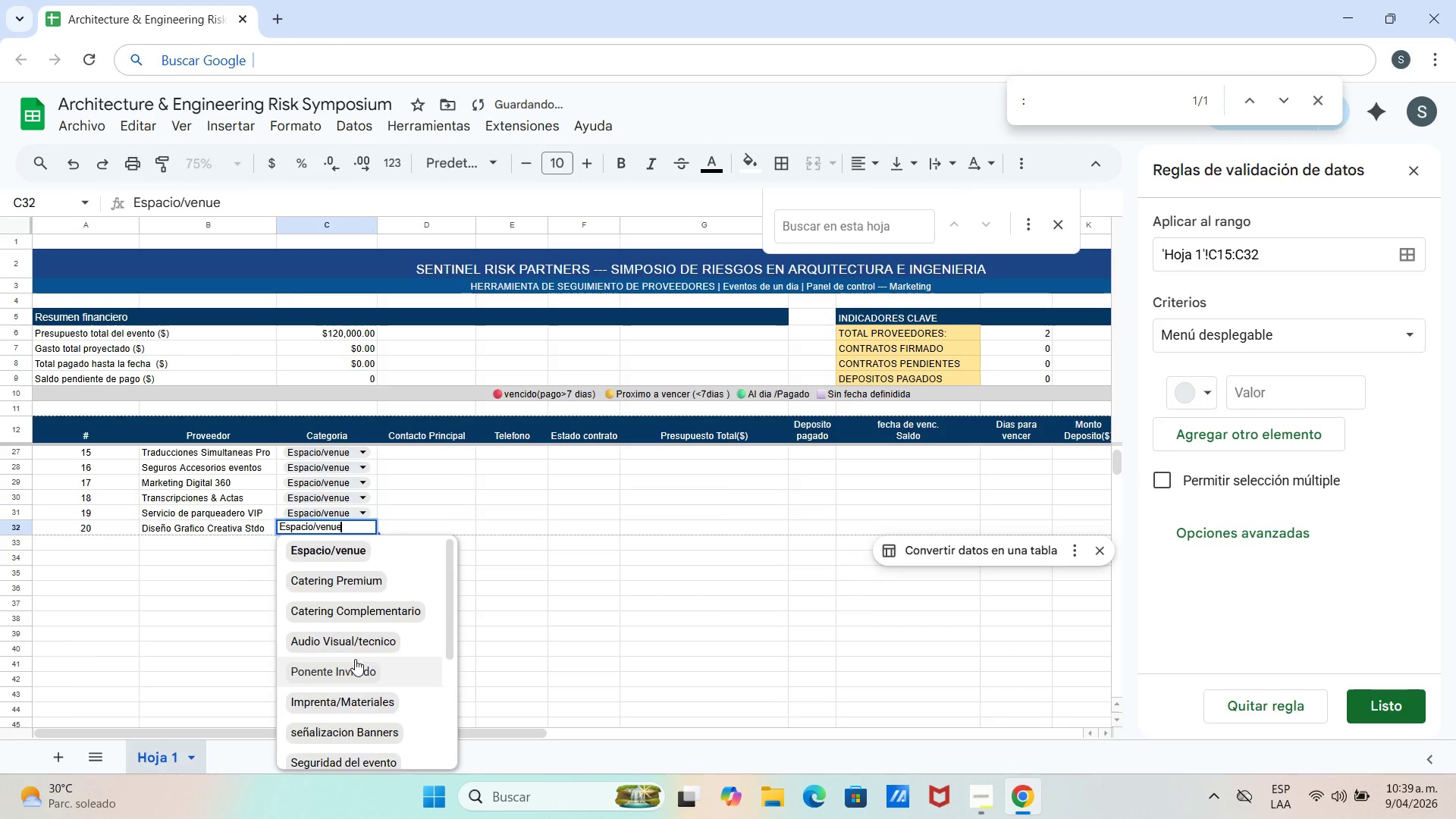 
scroll: coordinate [354, 666], scroll_direction: down, amount: 7.0
 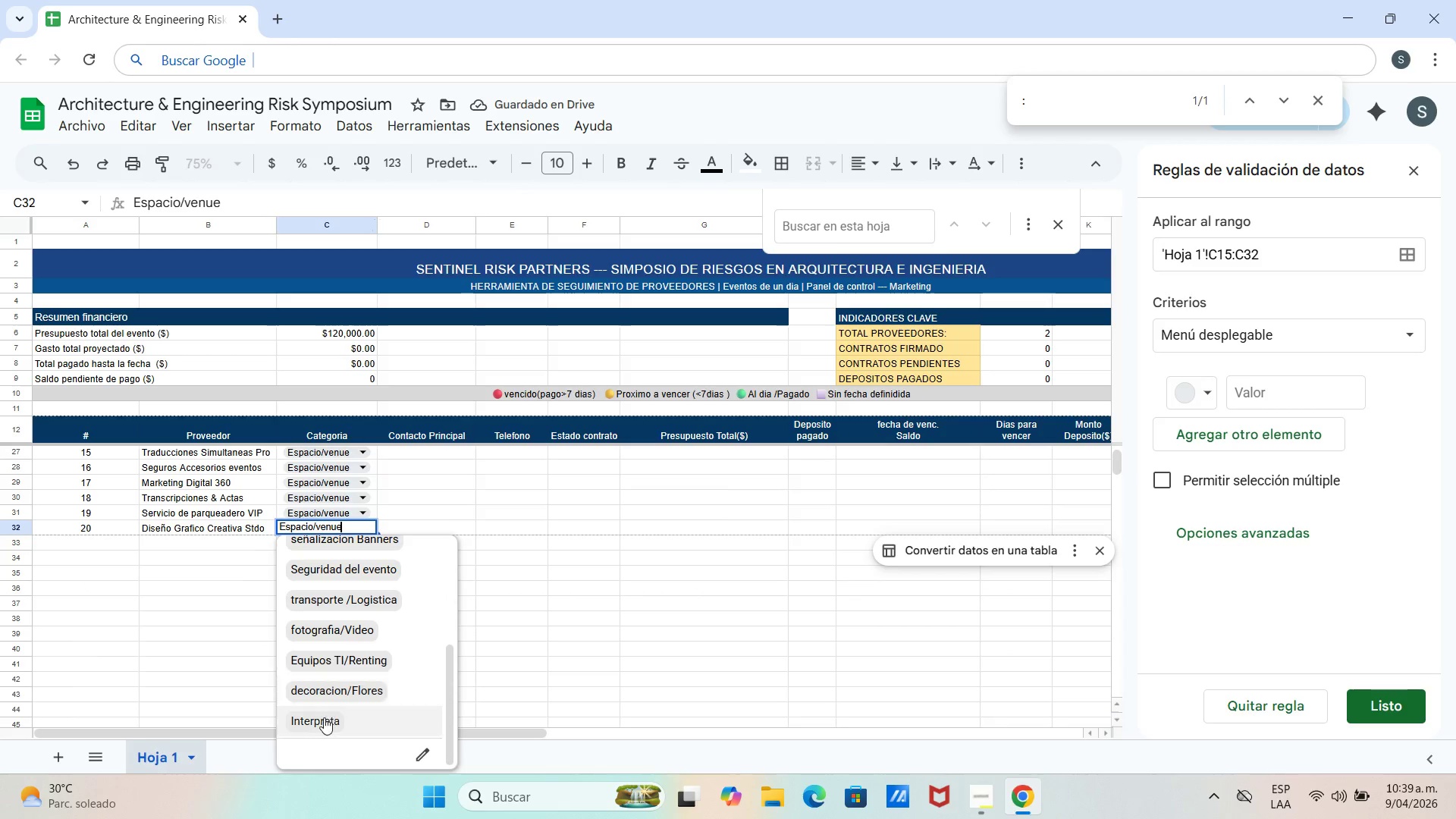 
left_click([324, 717])
 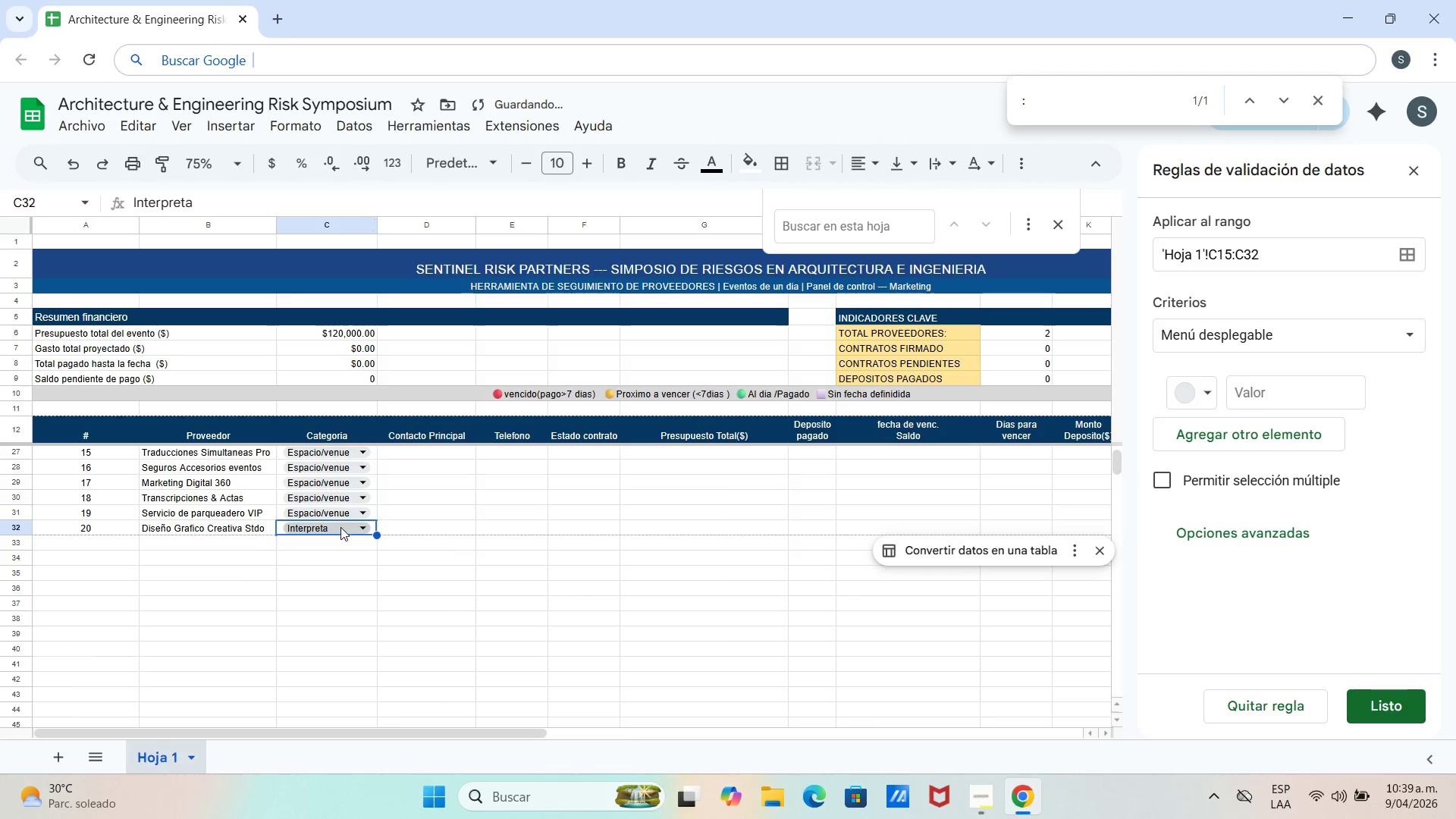 
left_click([347, 515])
 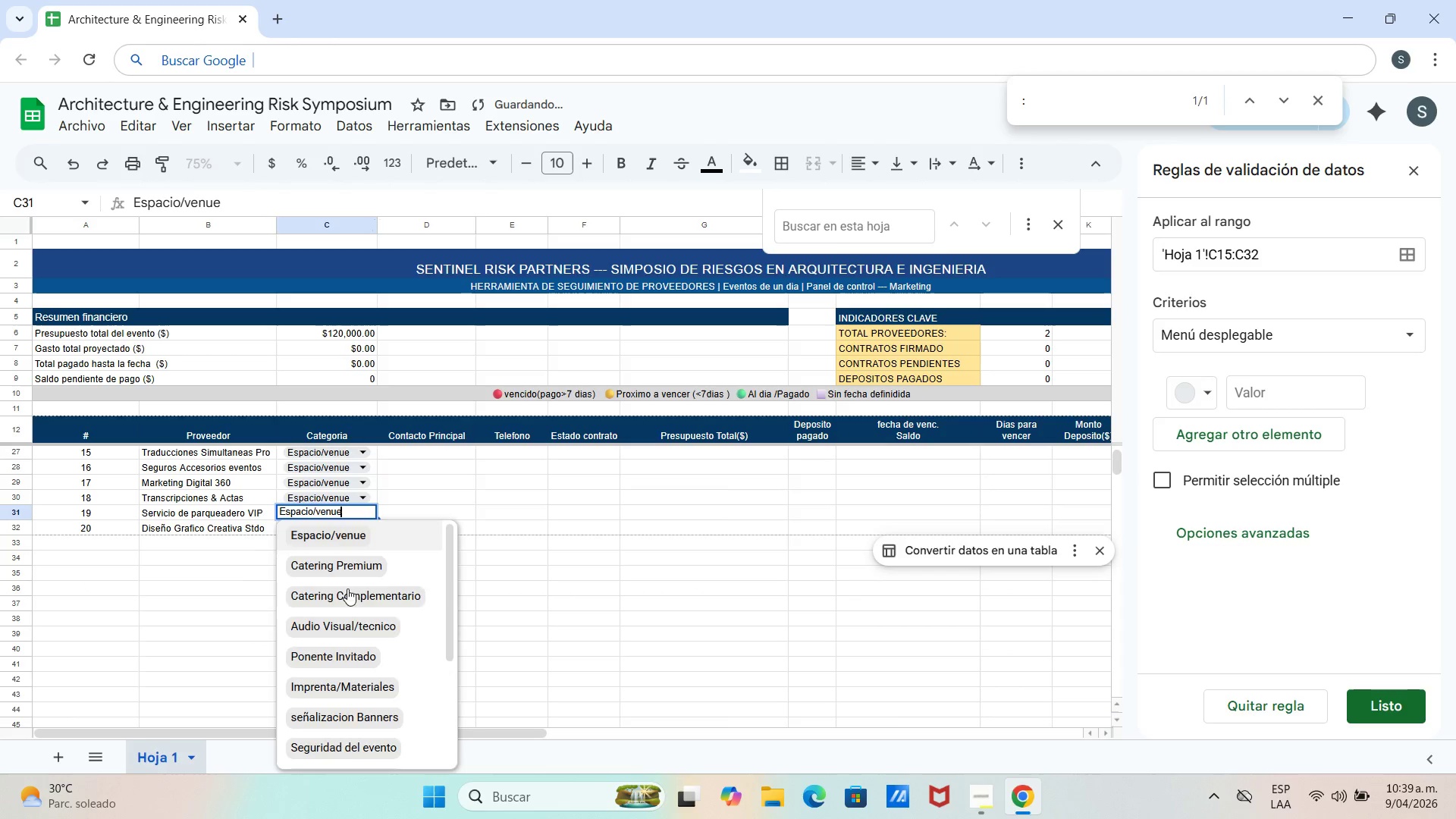 
scroll: coordinate [334, 662], scroll_direction: down, amount: 8.0
 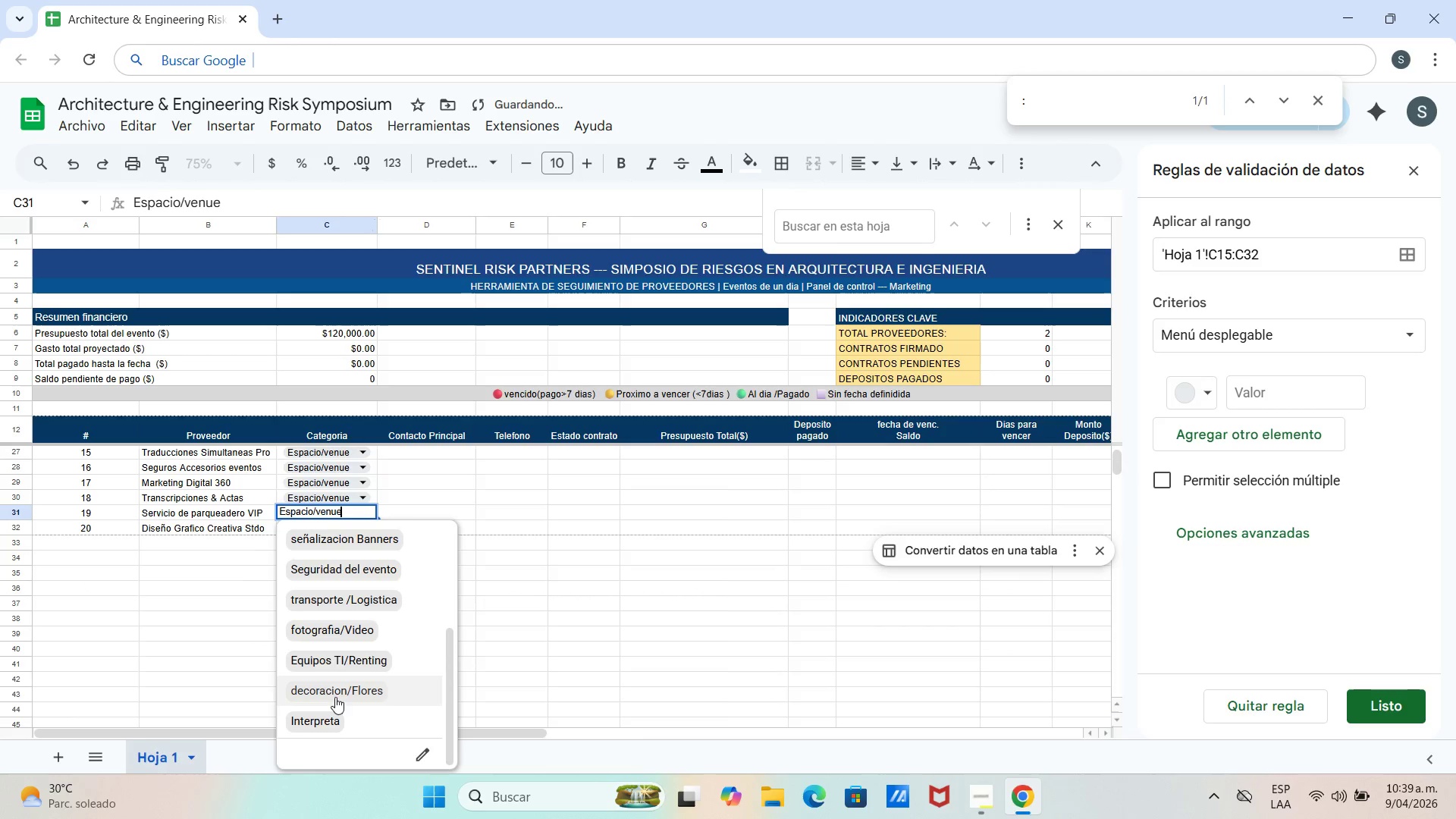 
left_click([335, 694])
 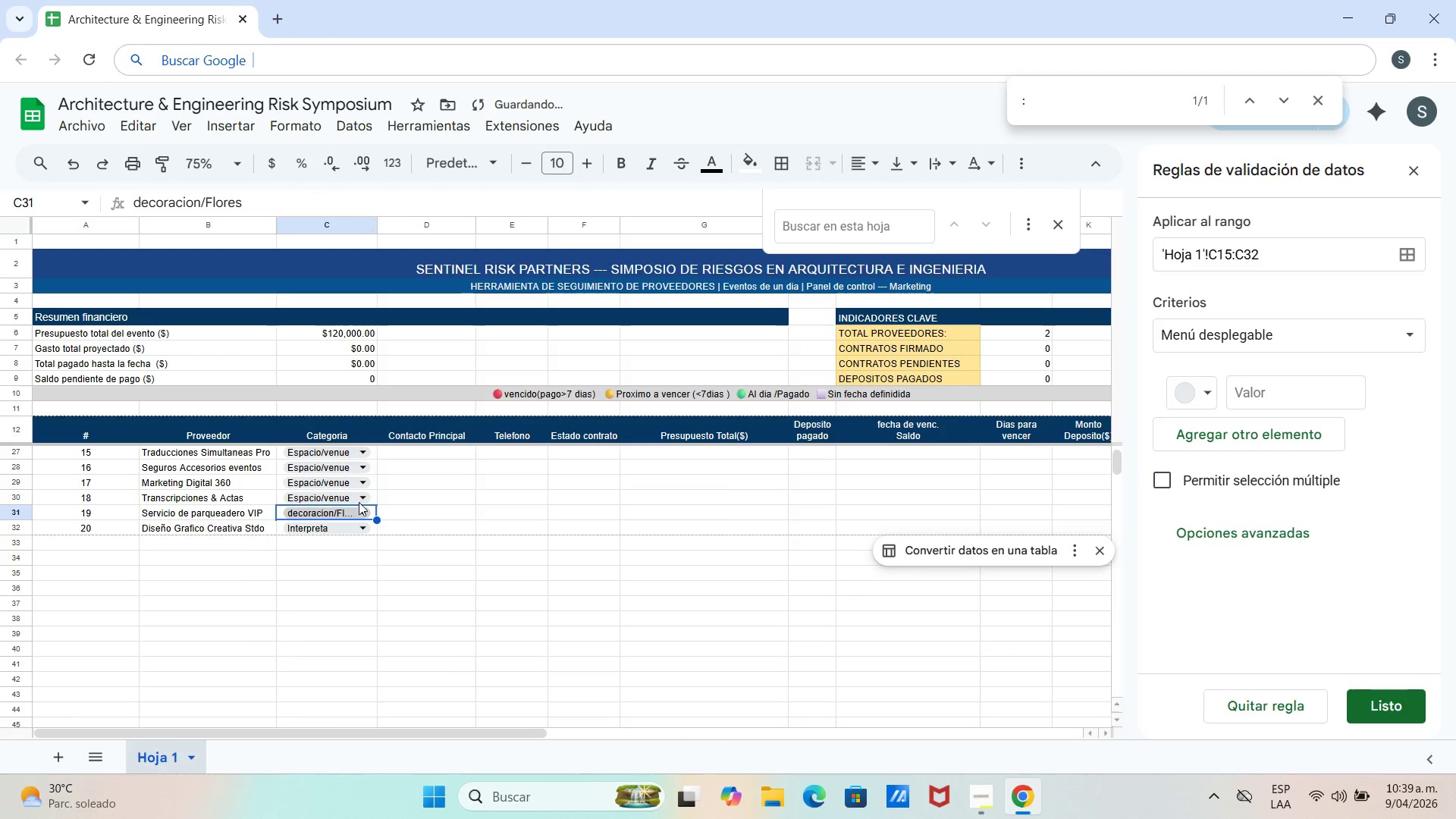 
left_click([359, 501])
 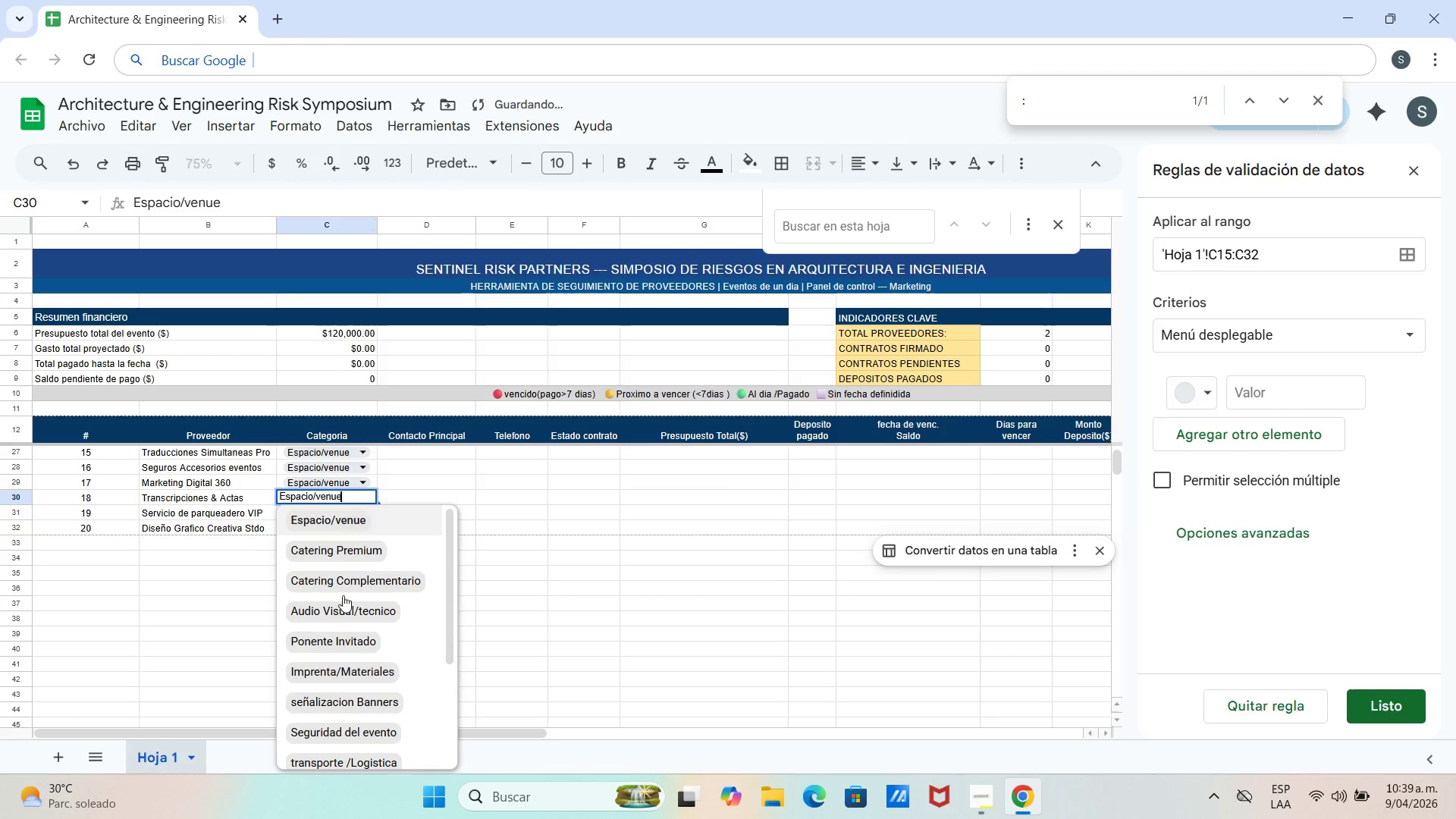 
scroll: coordinate [328, 669], scroll_direction: down, amount: 8.0
 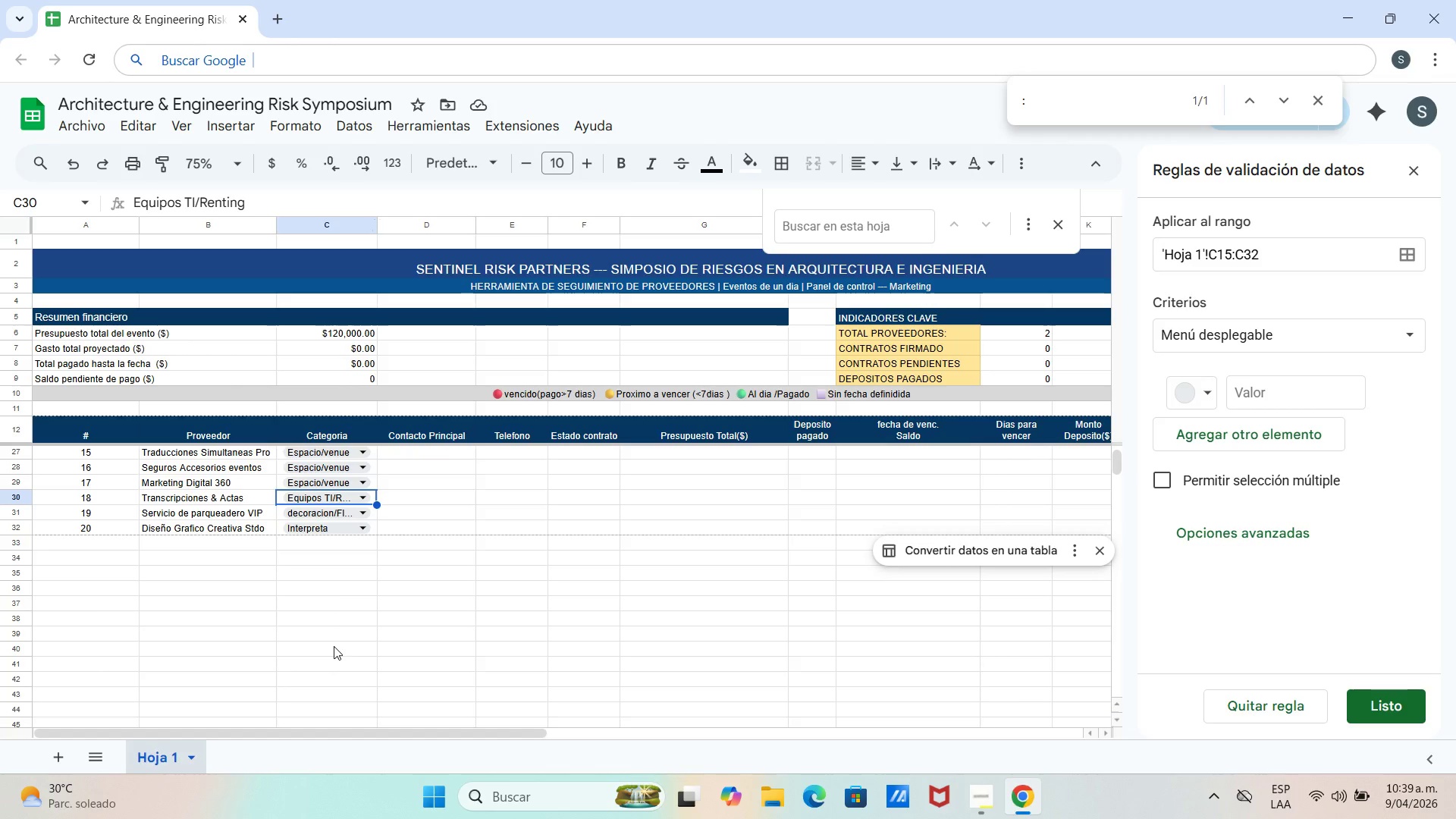 
wait(19.53)
 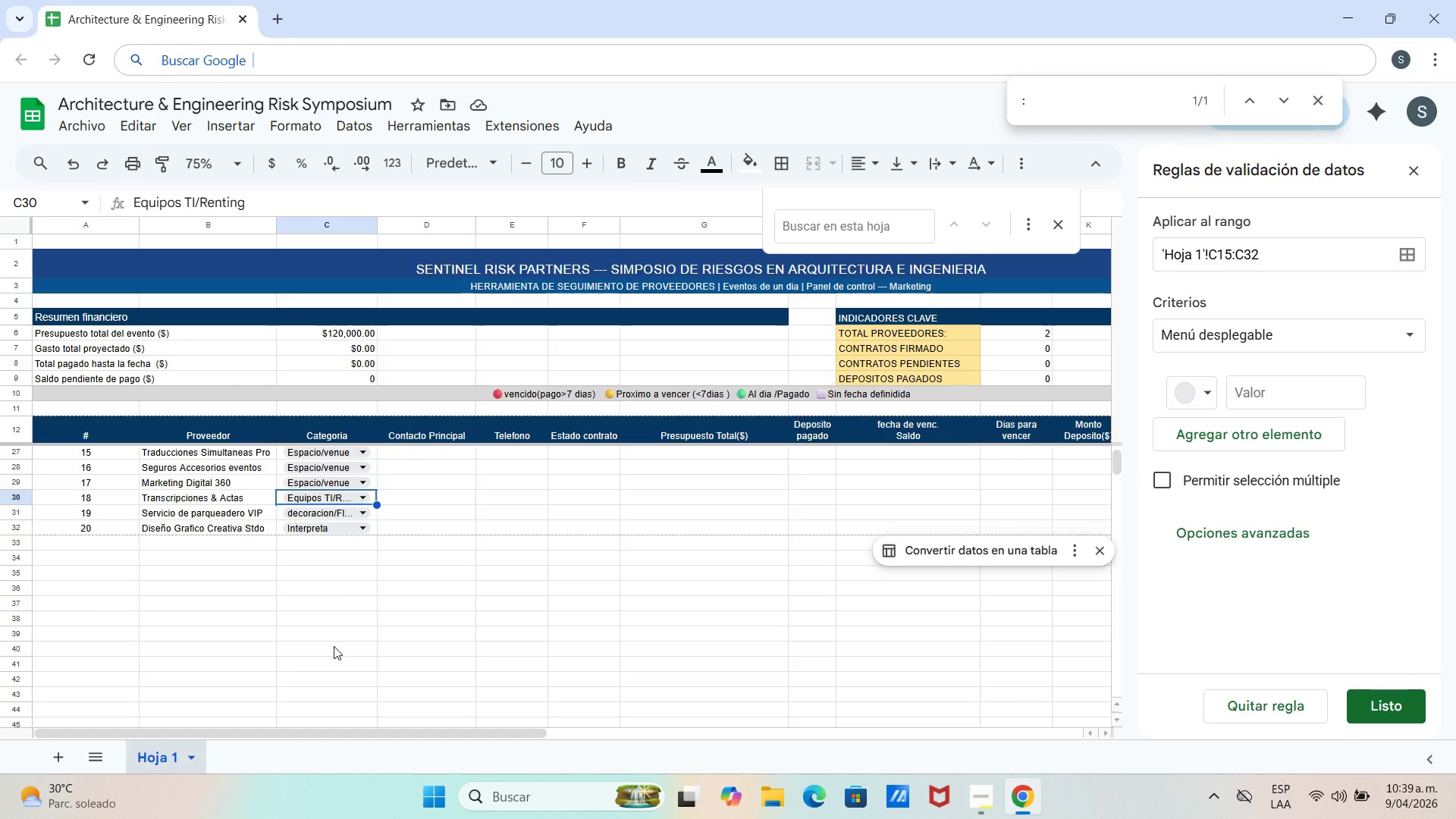 
scroll: coordinate [311, 522], scroll_direction: up, amount: 8.0
 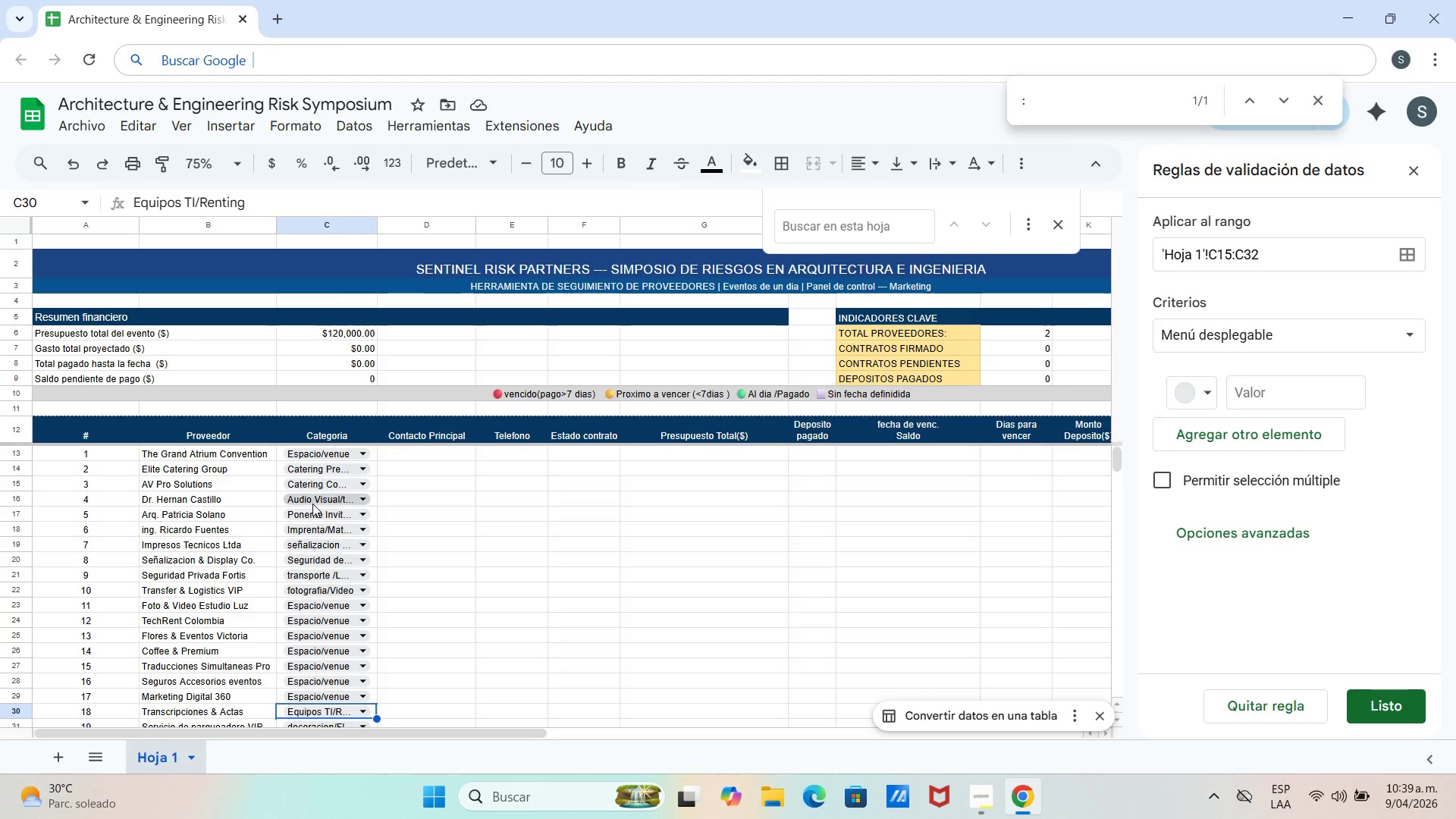 
left_click([322, 526])
 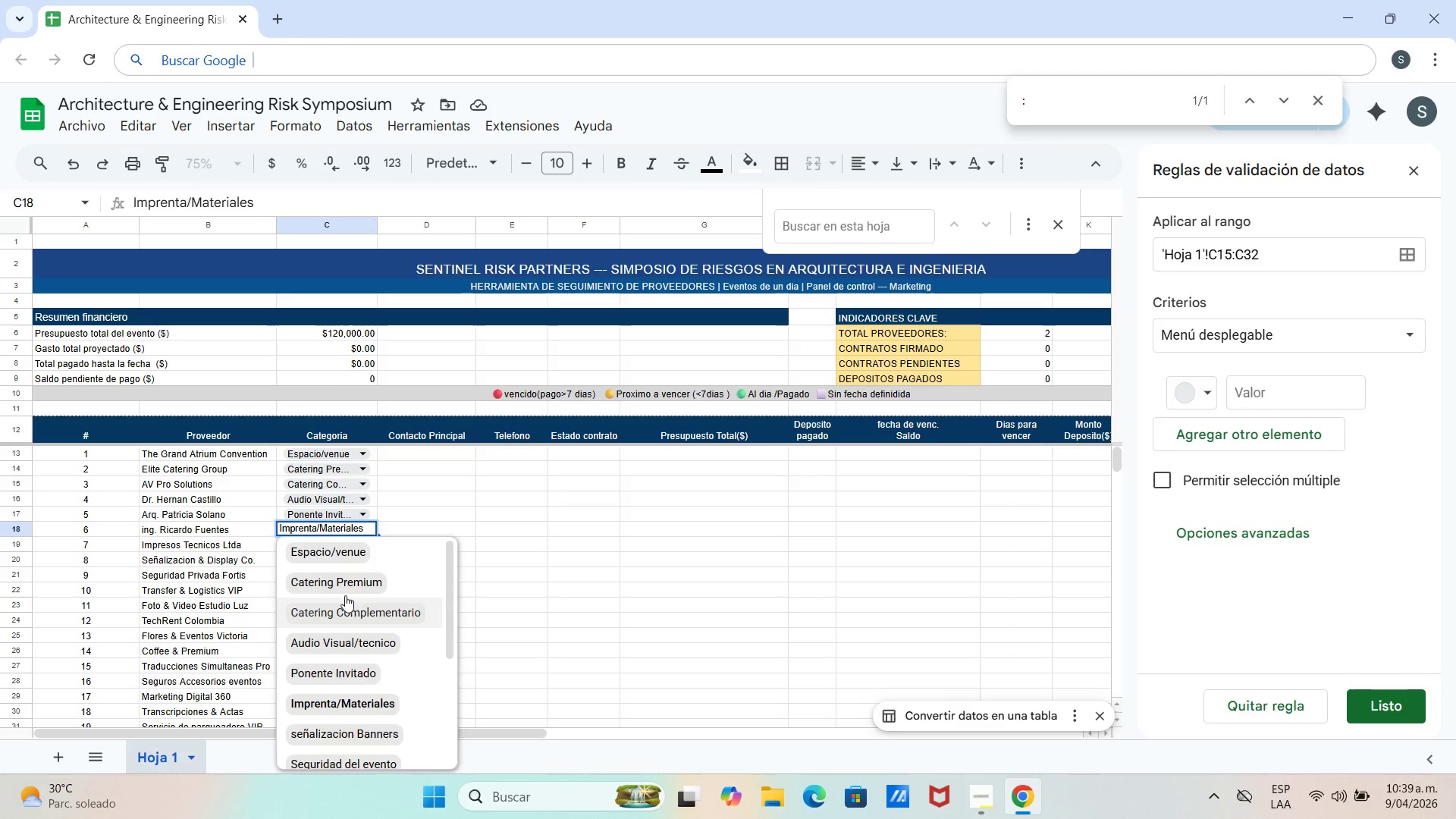 
scroll: coordinate [341, 605], scroll_direction: down, amount: 4.0
 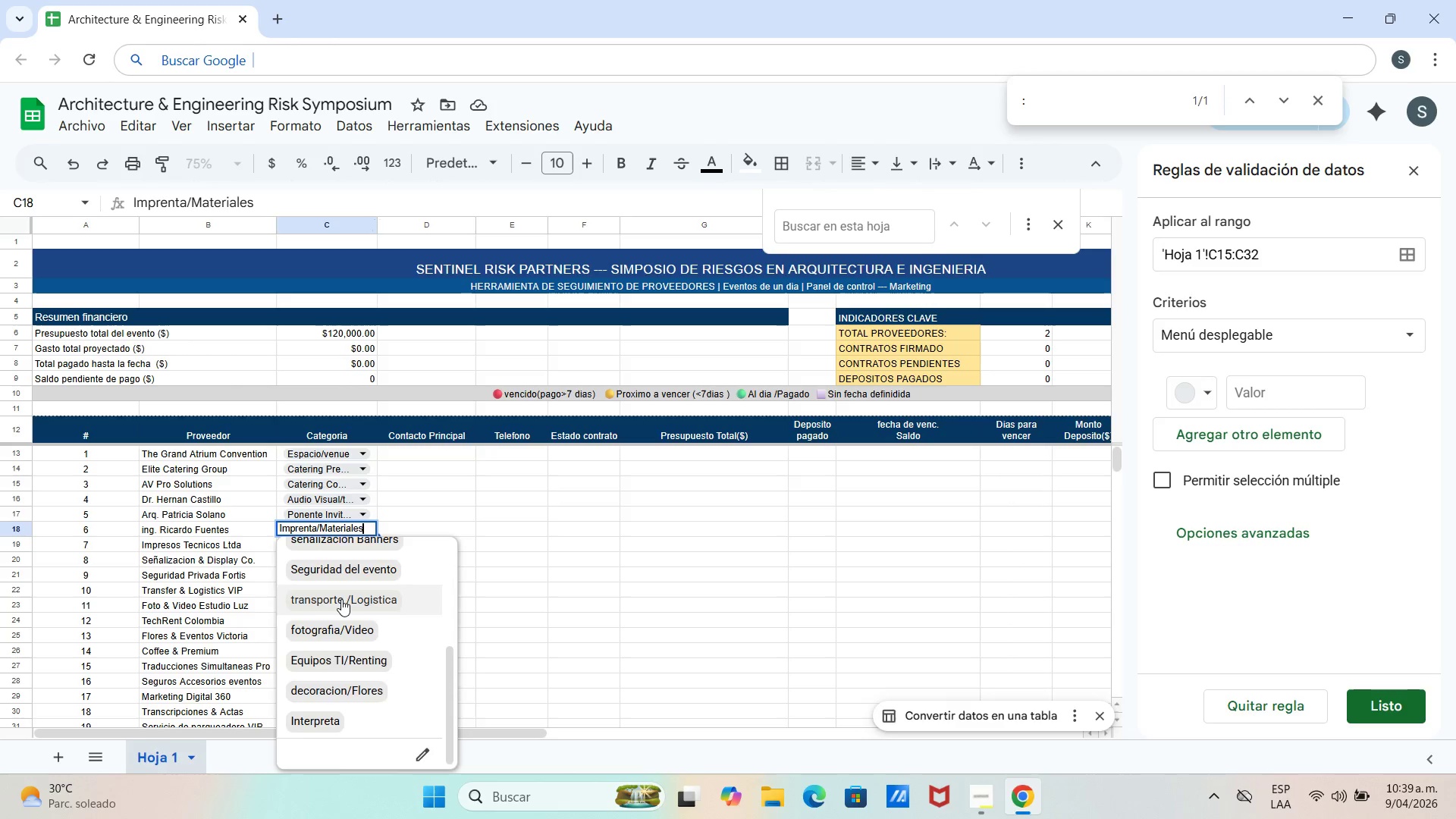 
scroll: coordinate [350, 617], scroll_direction: up, amount: 2.0
 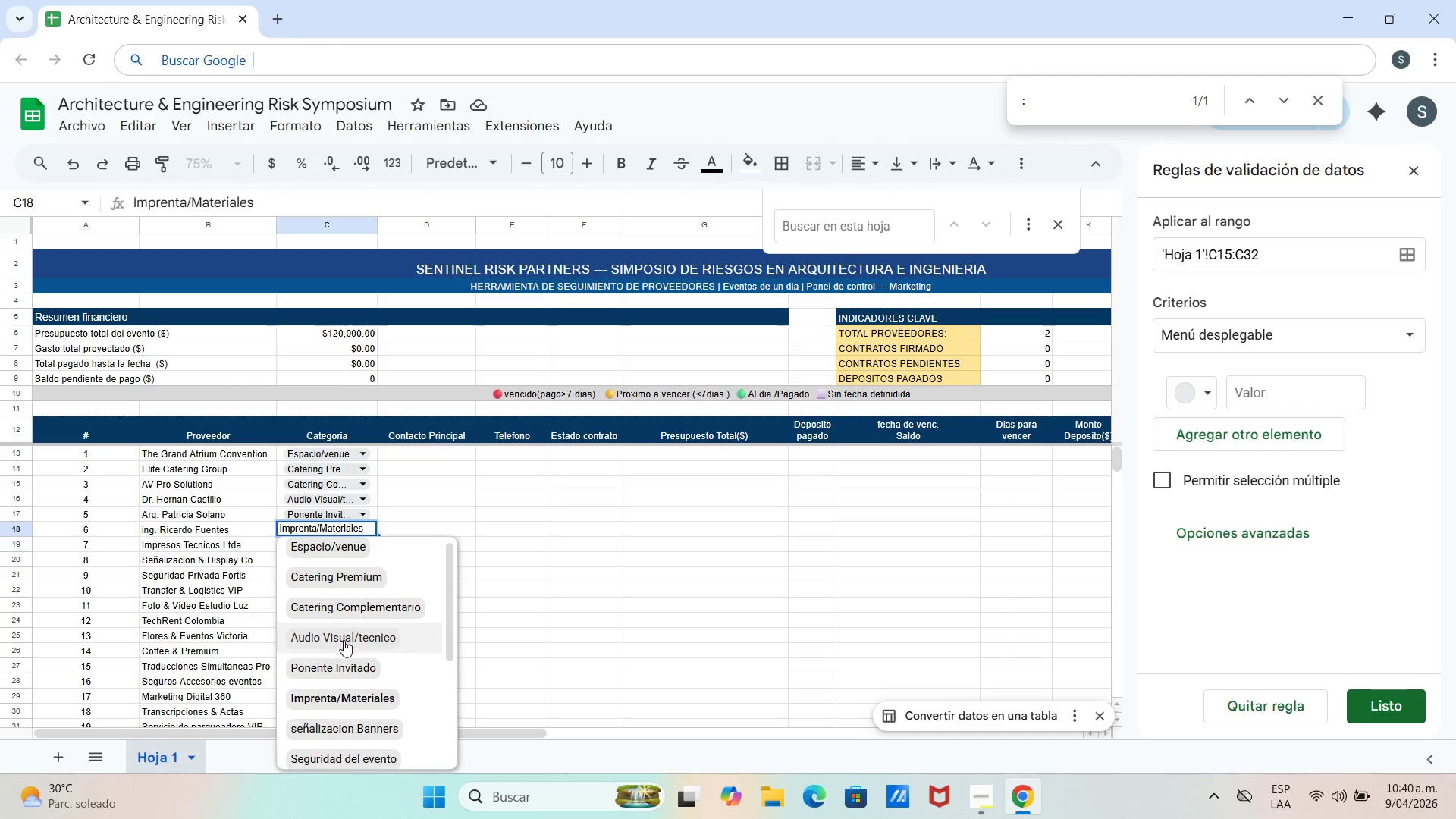 
left_click([350, 664])
 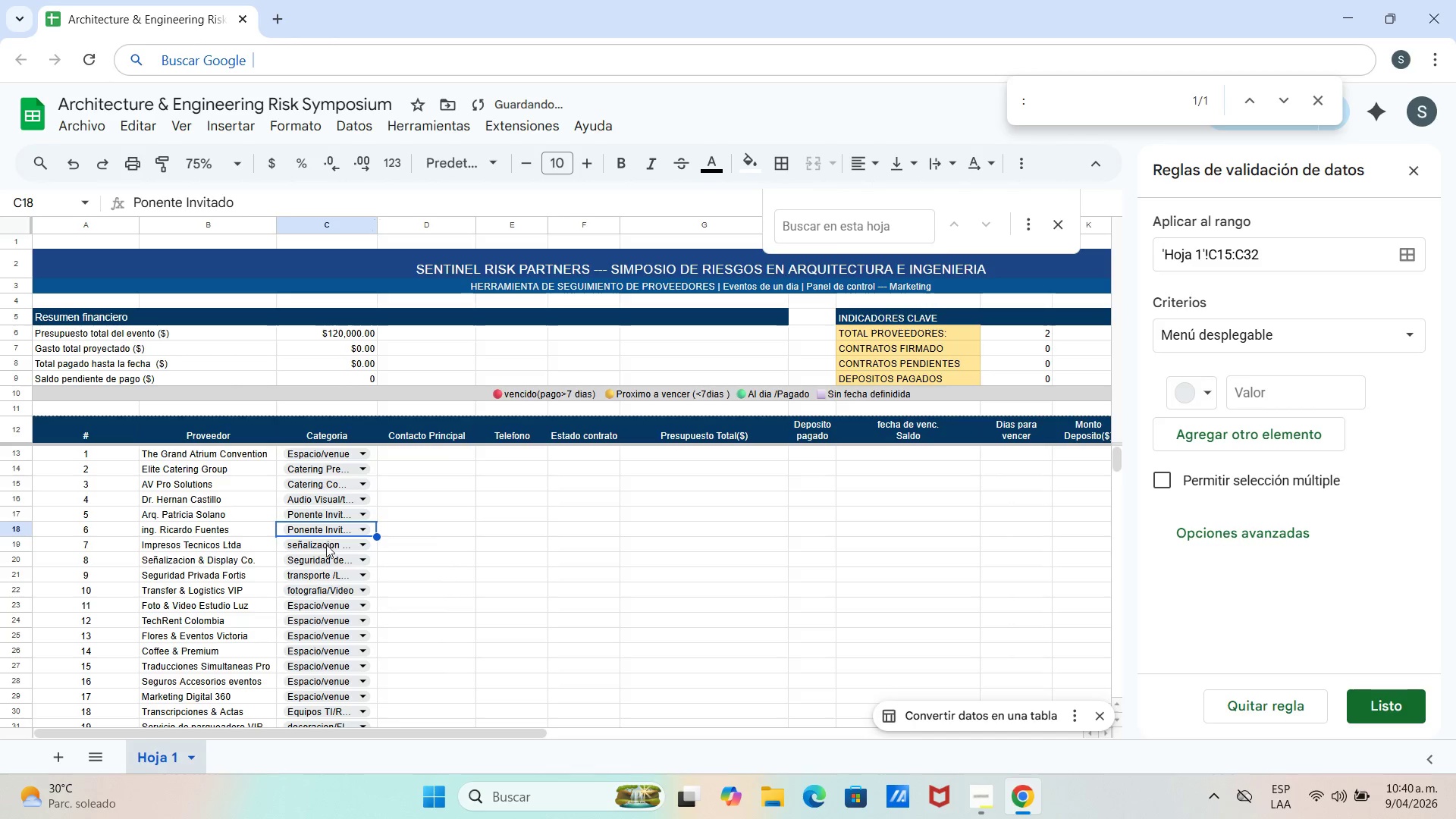 
left_click([327, 546])
 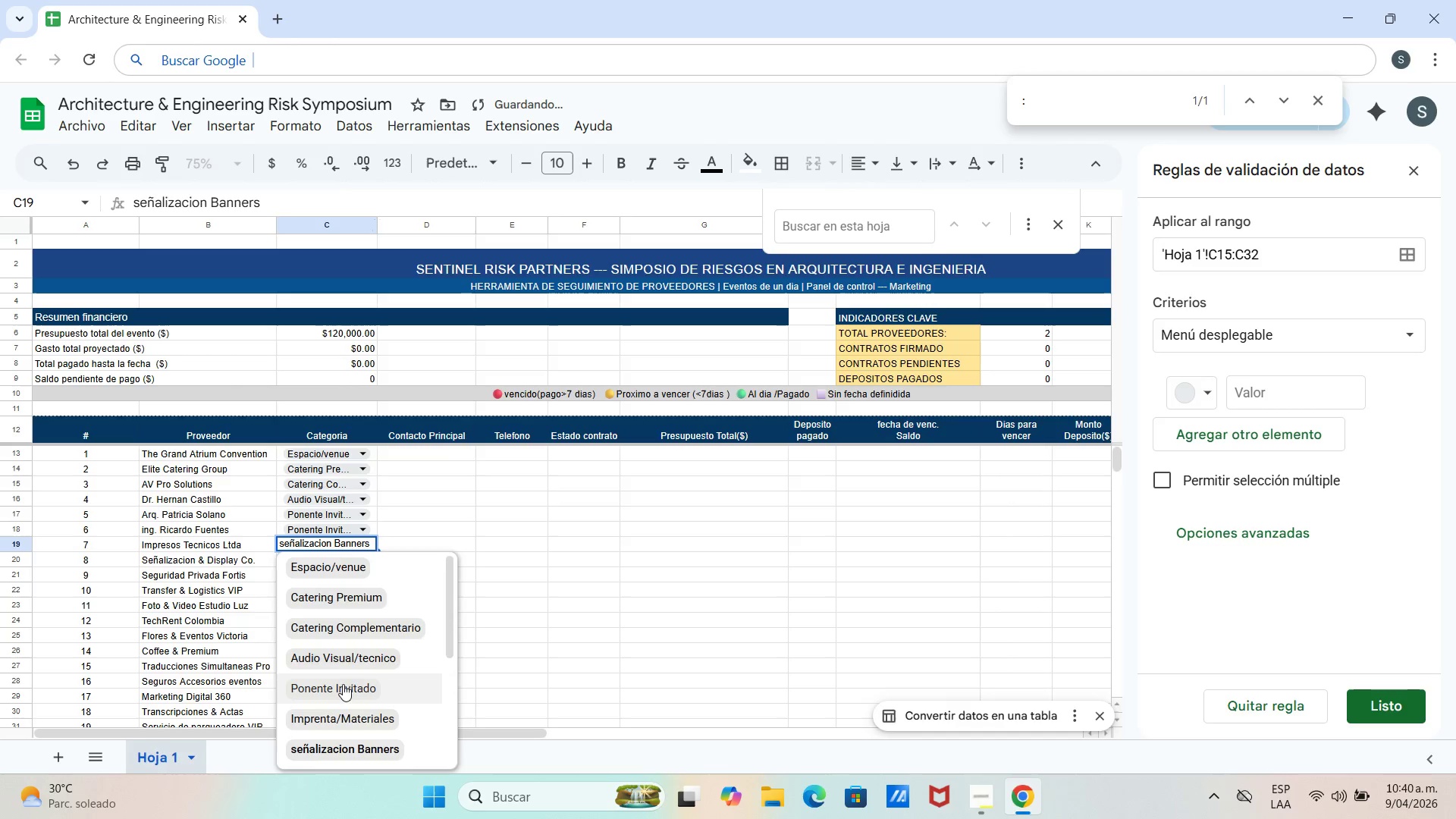 
left_click([327, 685])
 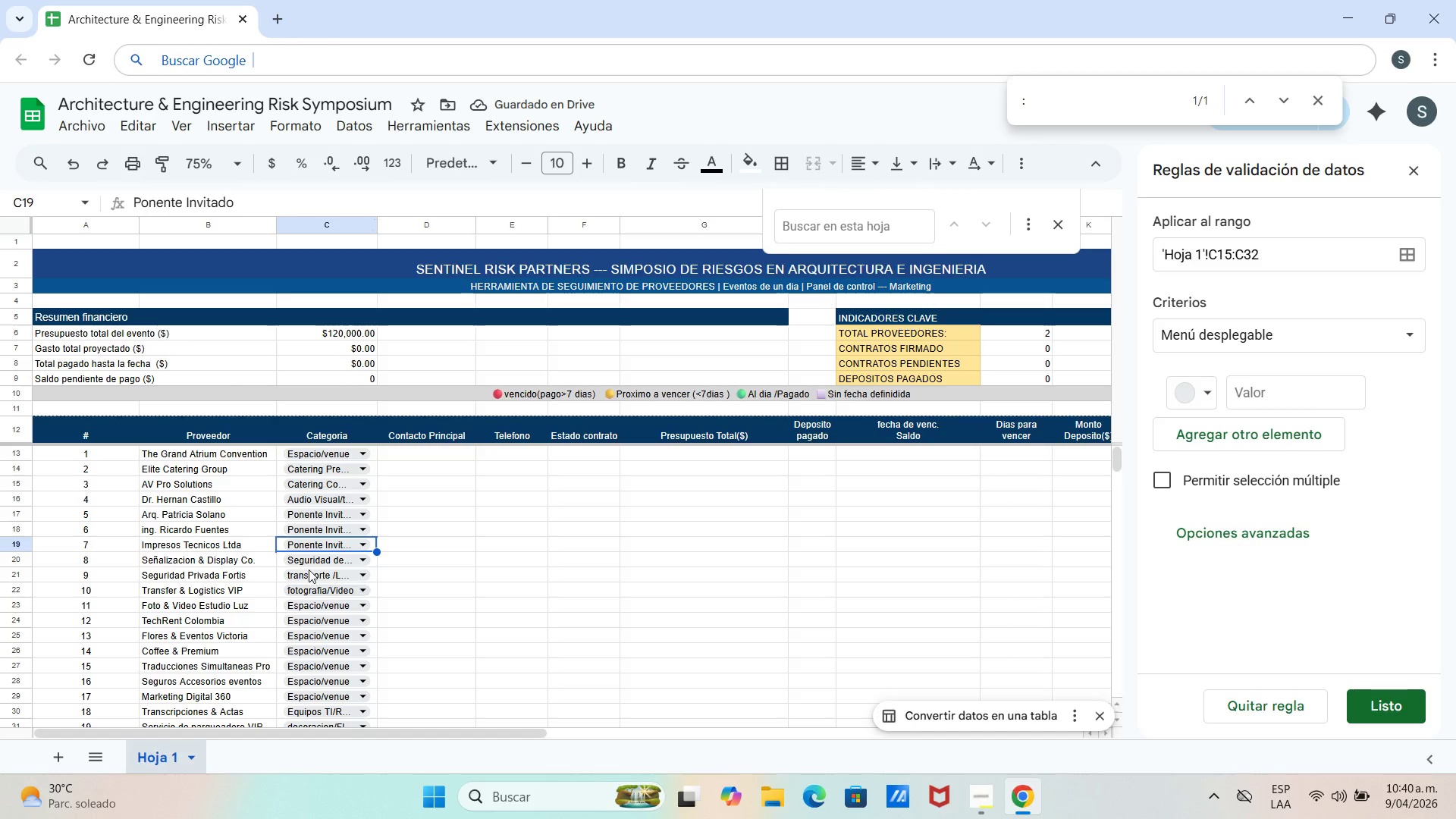 
scroll: coordinate [314, 648], scroll_direction: none, amount: 0.0
 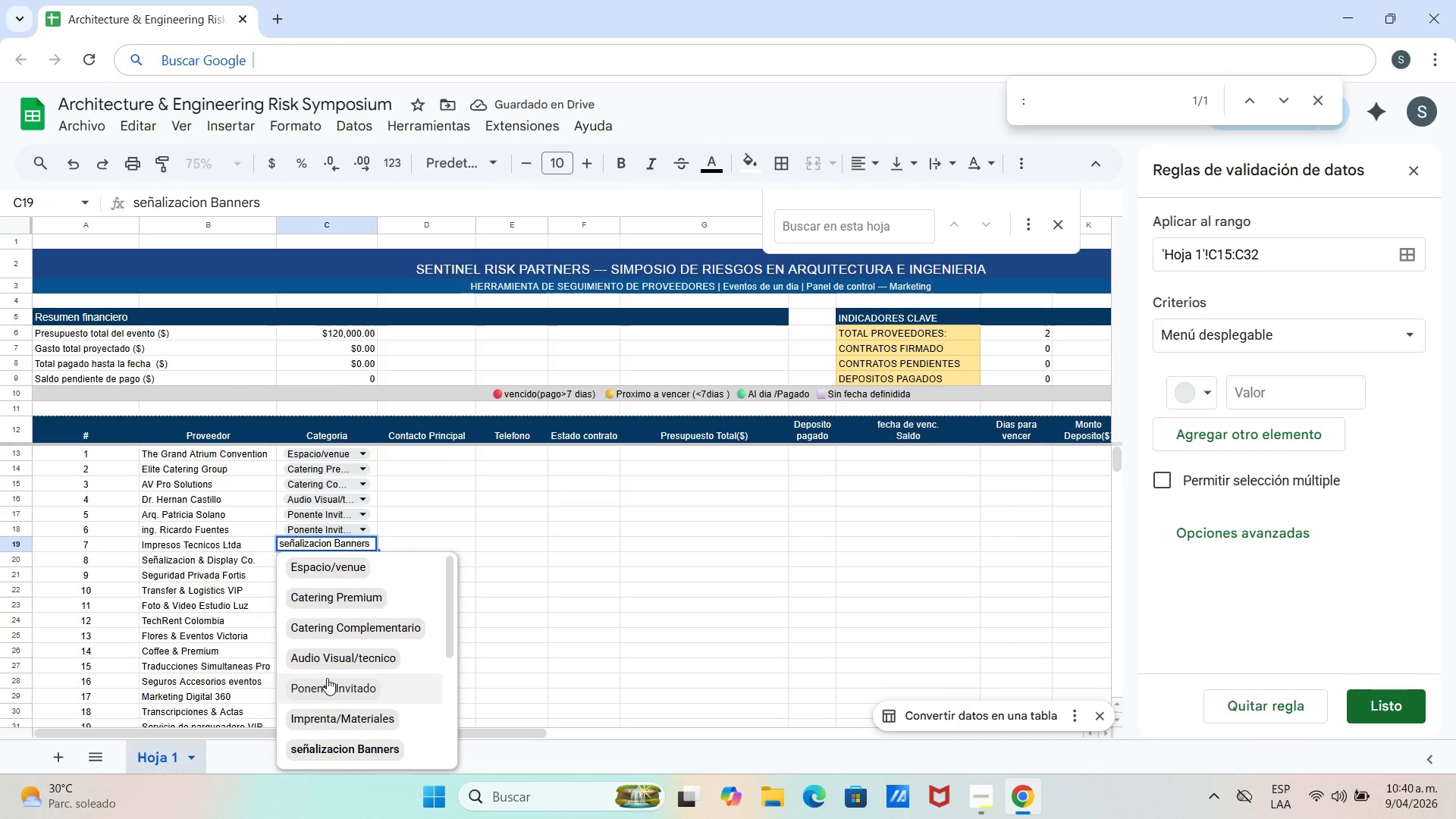 
left_click([317, 563])
 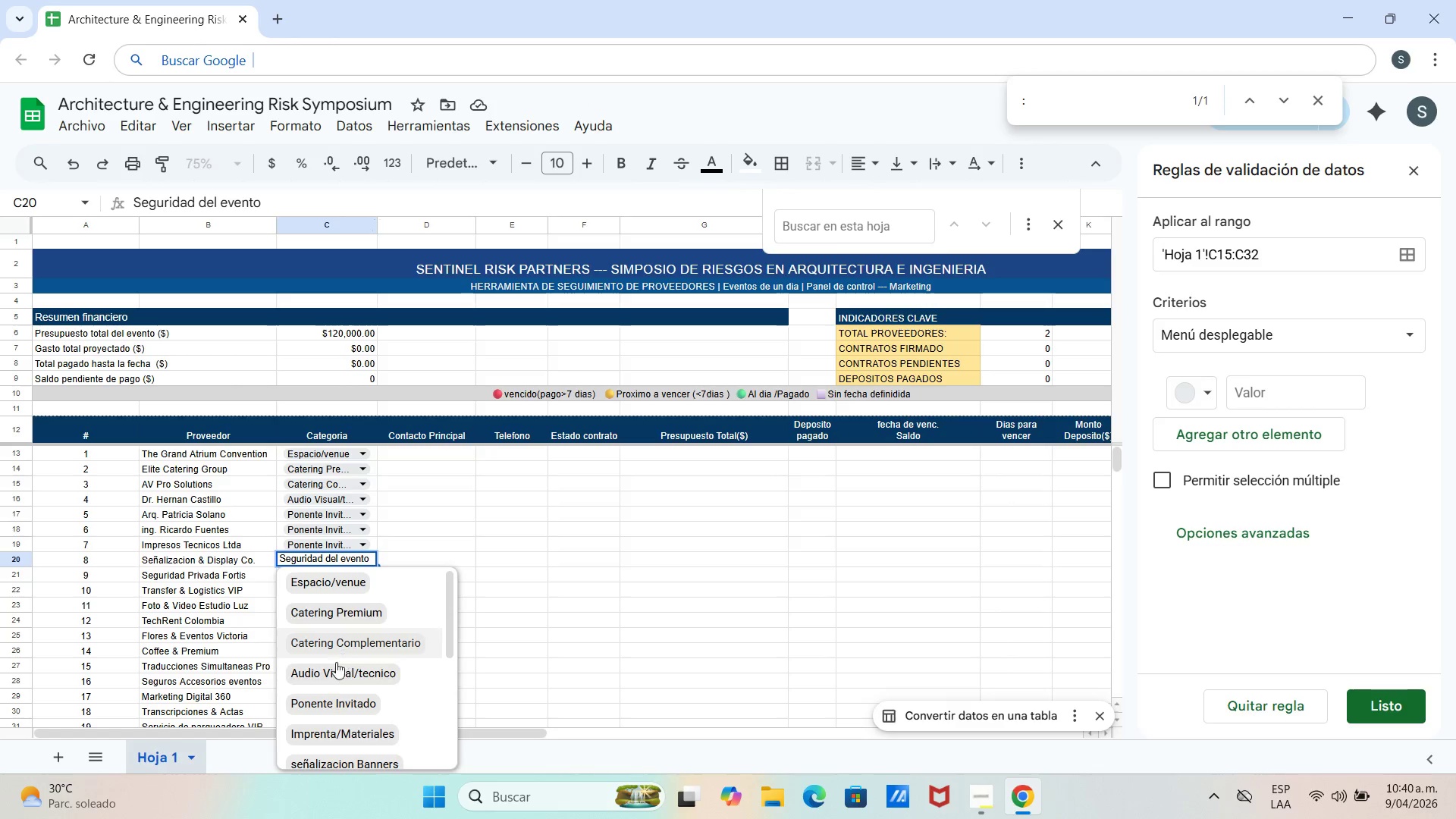 
scroll: coordinate [335, 670], scroll_direction: down, amount: 1.0
 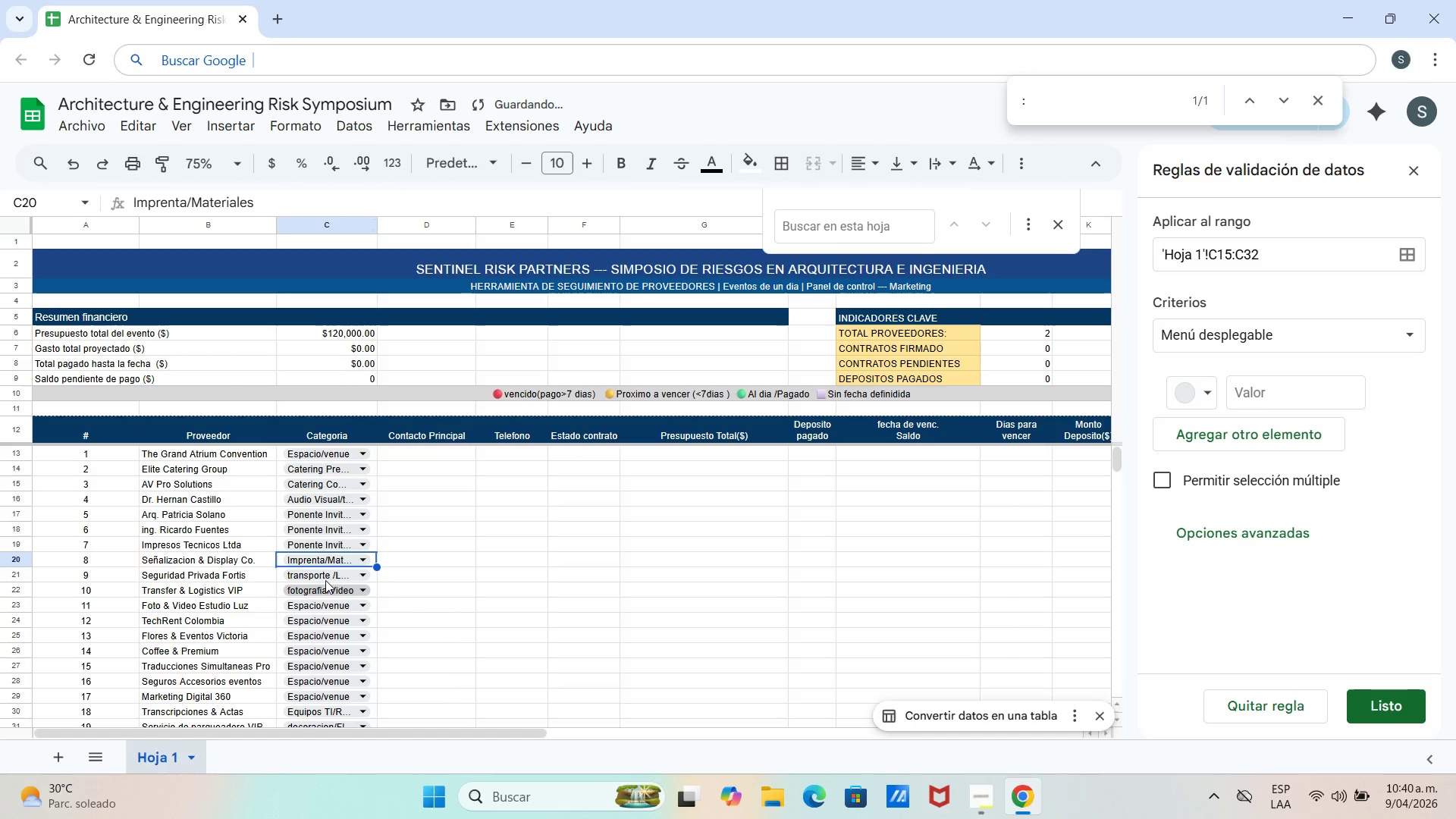 
left_click([325, 573])
 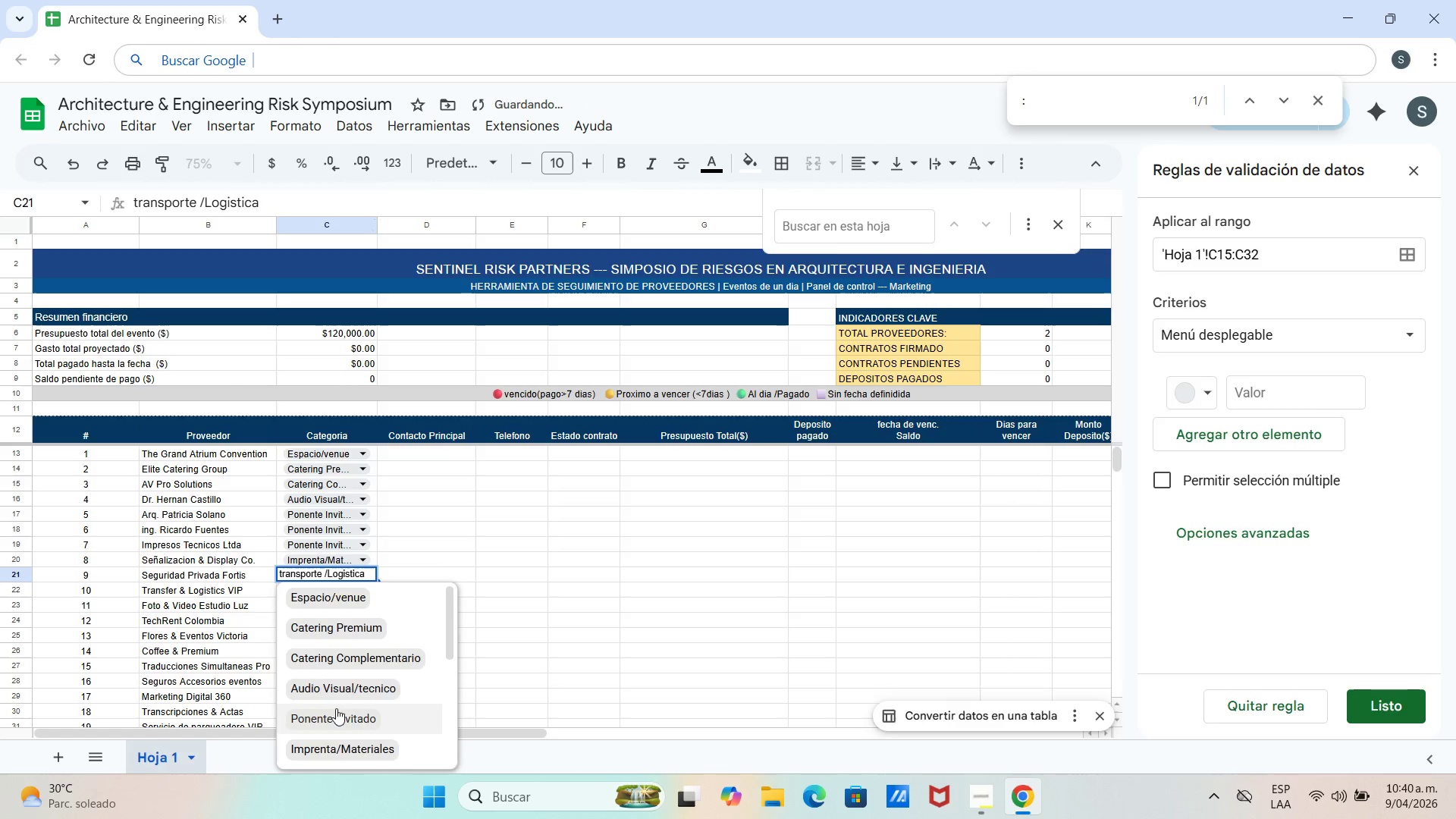 
scroll: coordinate [336, 709], scroll_direction: down, amount: 1.0
 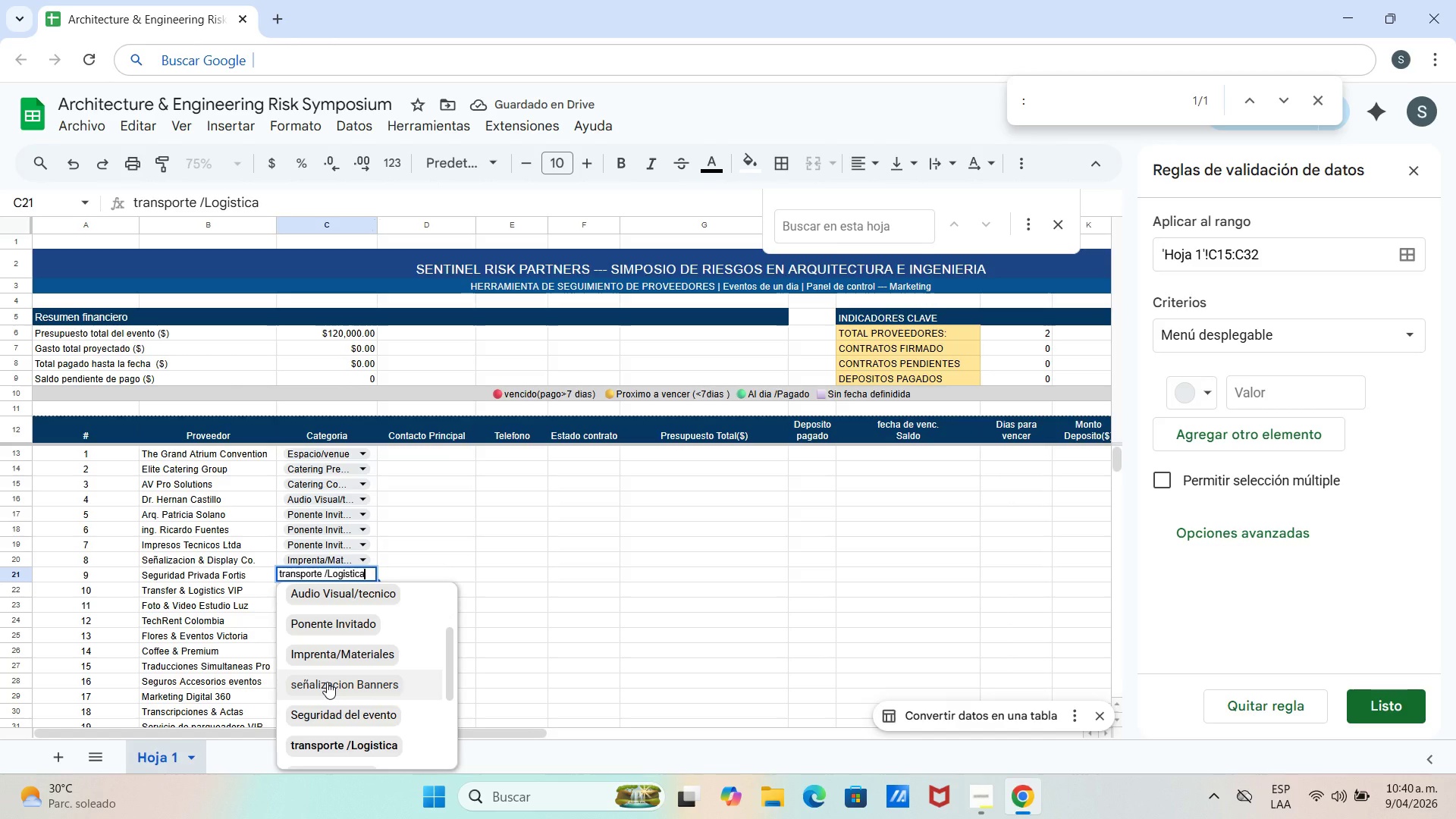 
left_click([327, 682])
 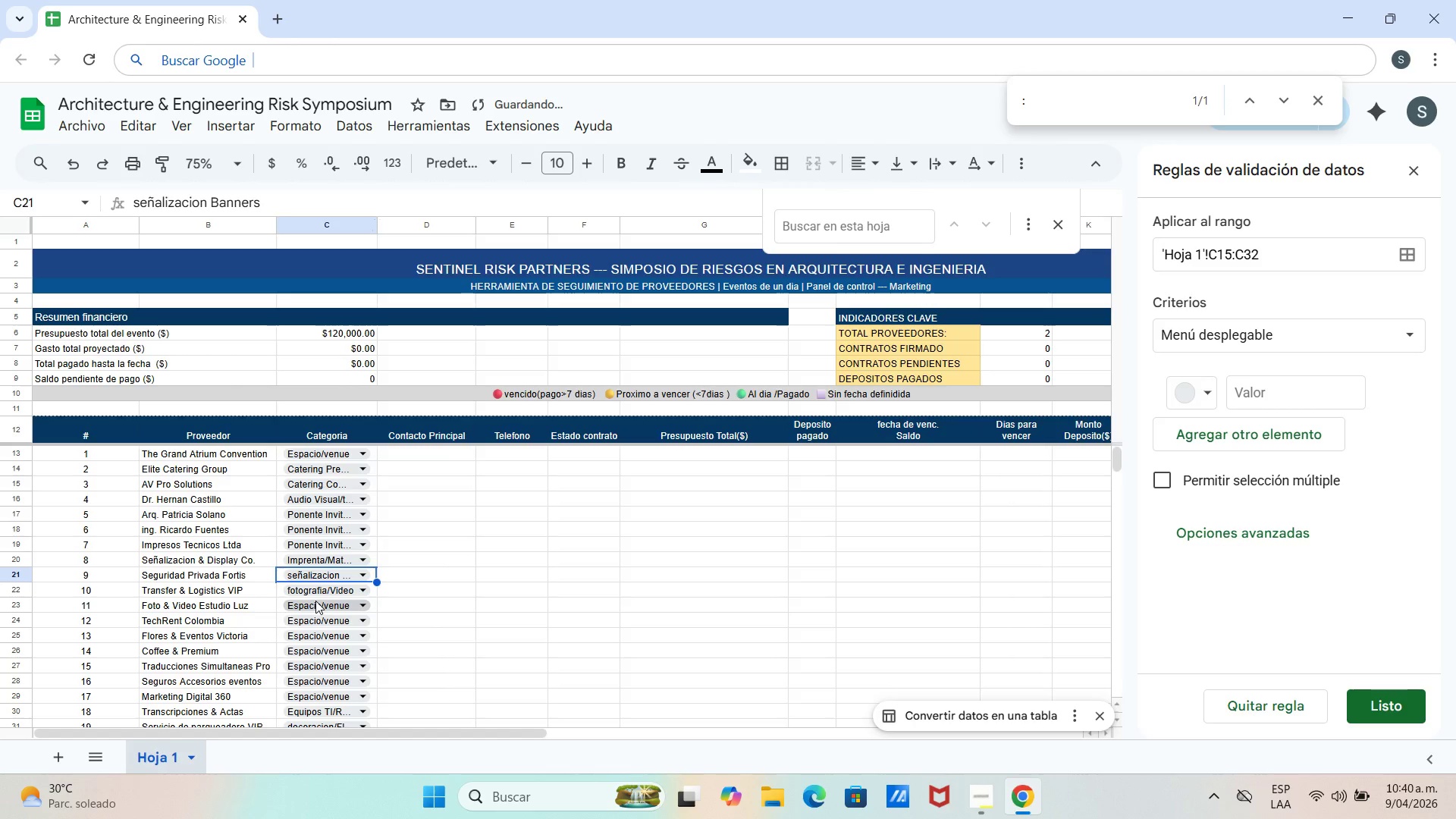 
left_click([318, 590])
 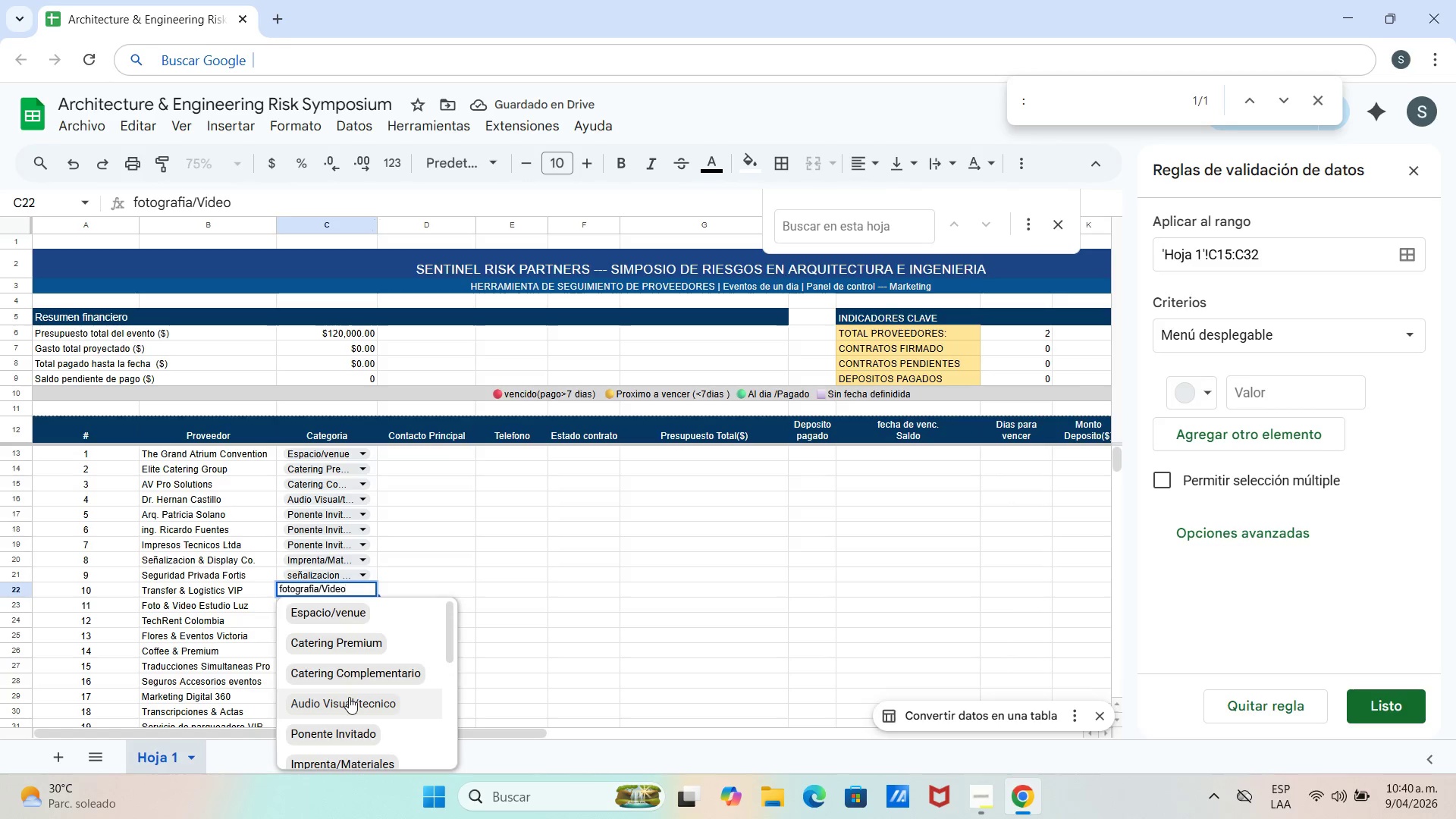 
scroll: coordinate [349, 697], scroll_direction: down, amount: 2.0
 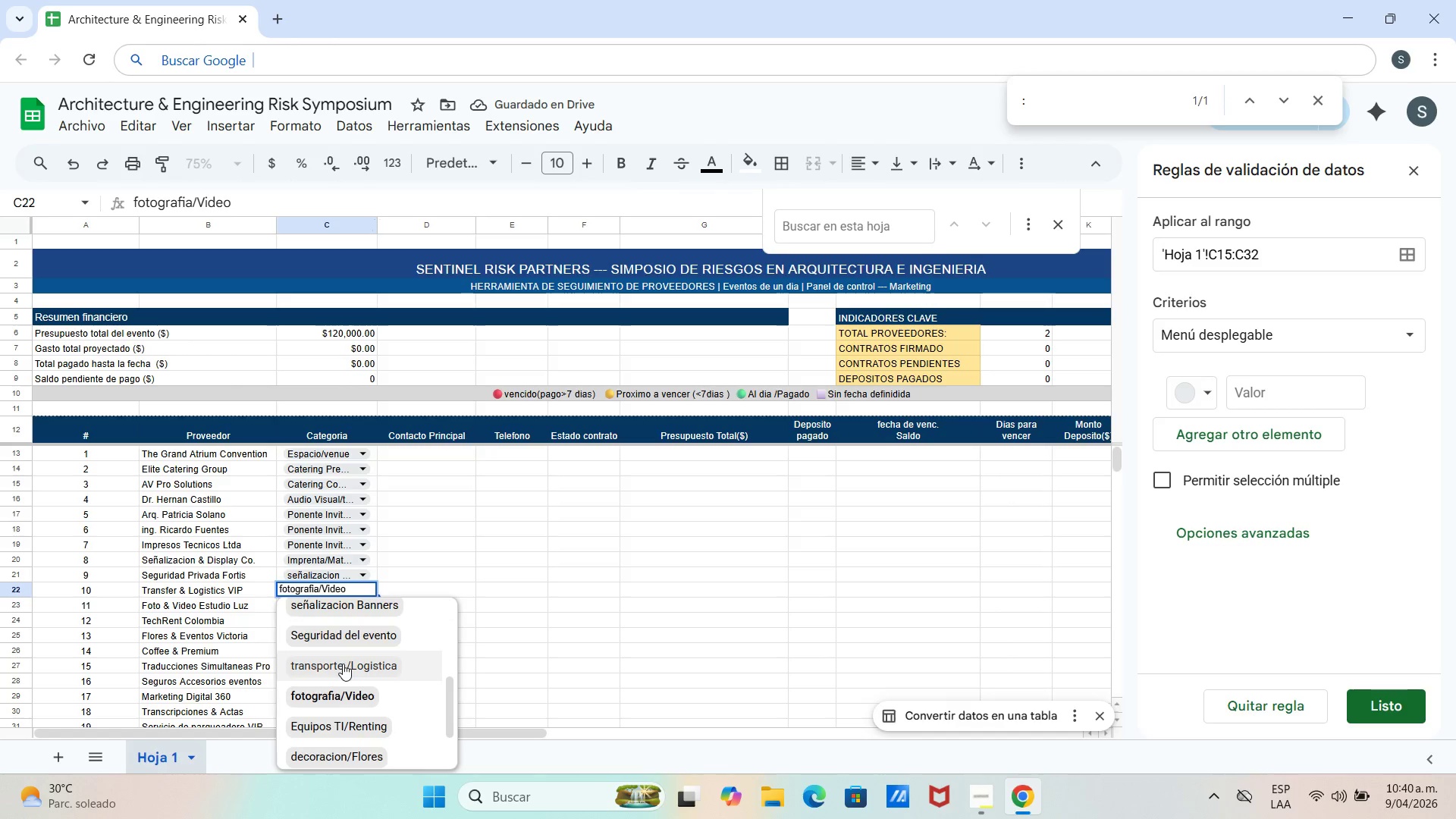 
left_click([343, 642])
 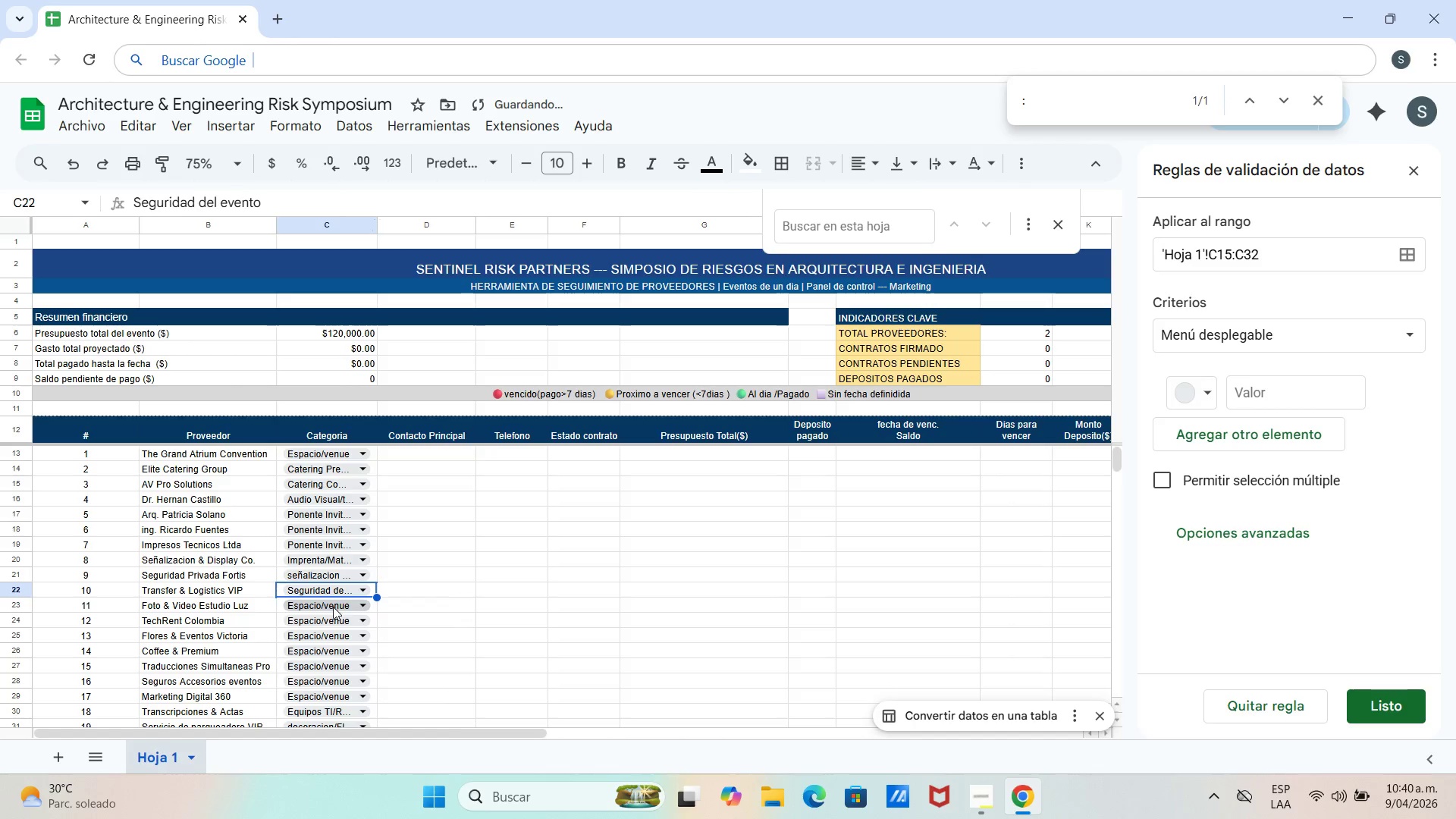 
left_click([333, 607])
 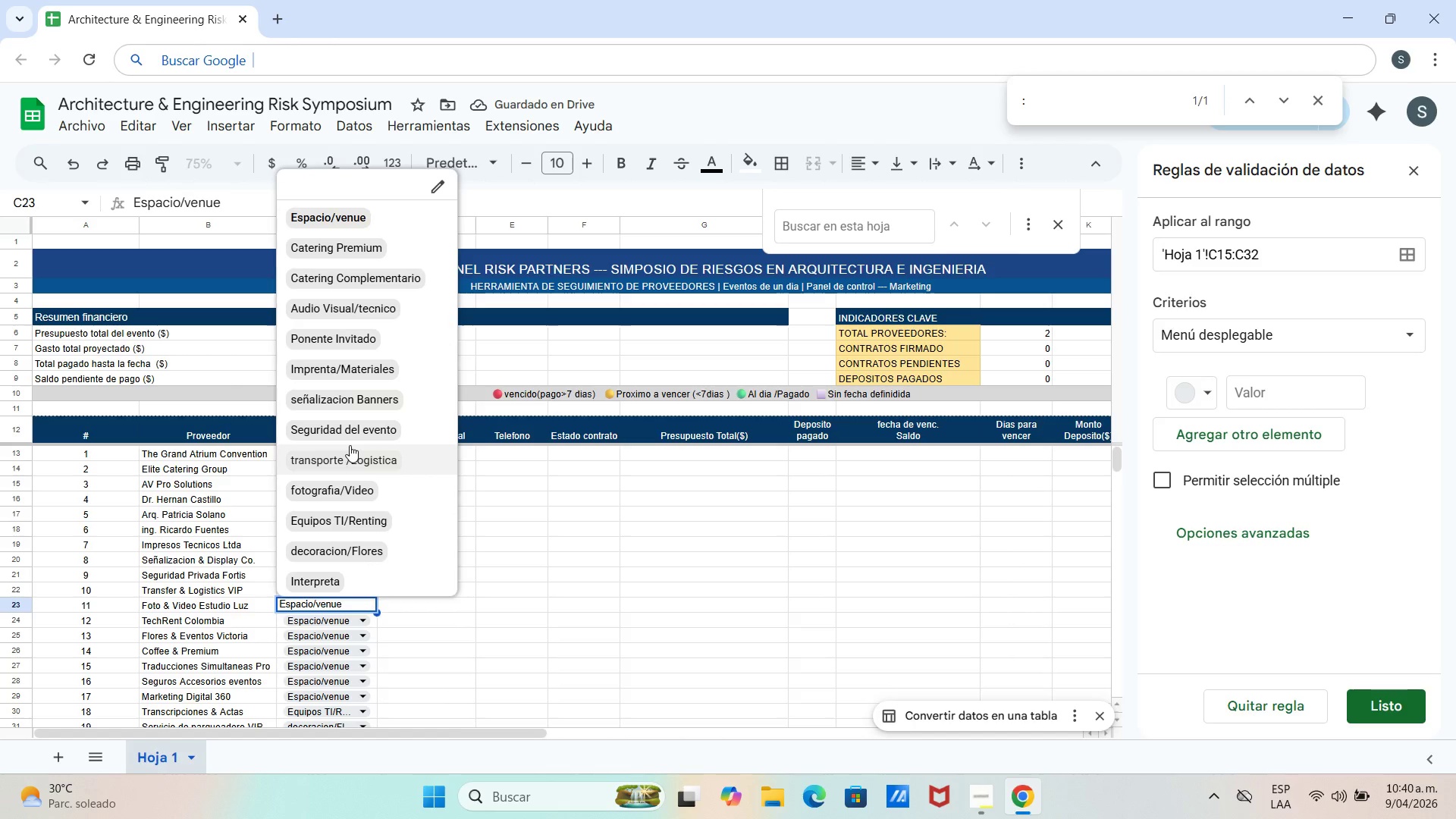 
left_click([355, 459])
 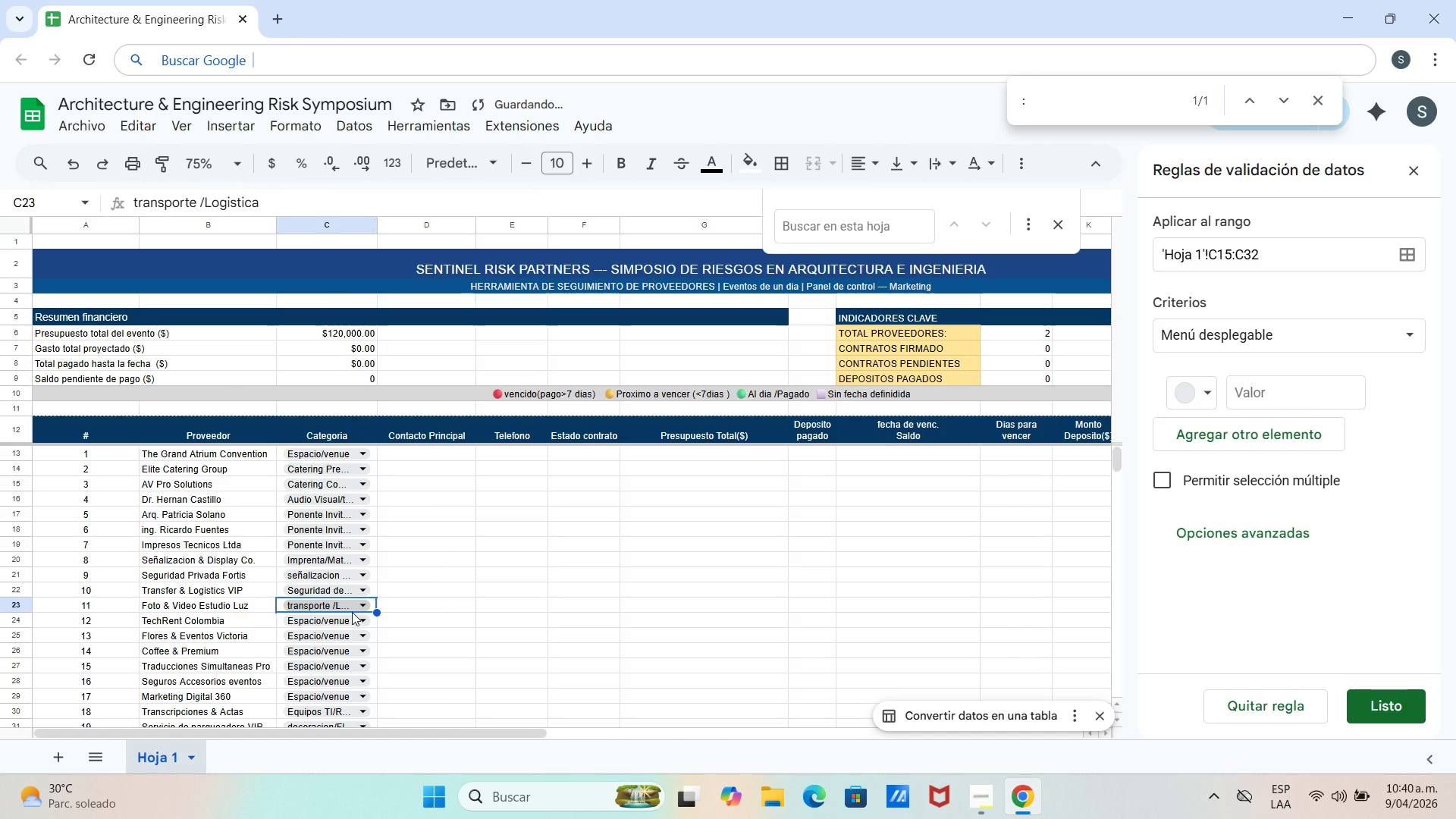 
scroll: coordinate [352, 613], scroll_direction: down, amount: 1.0
 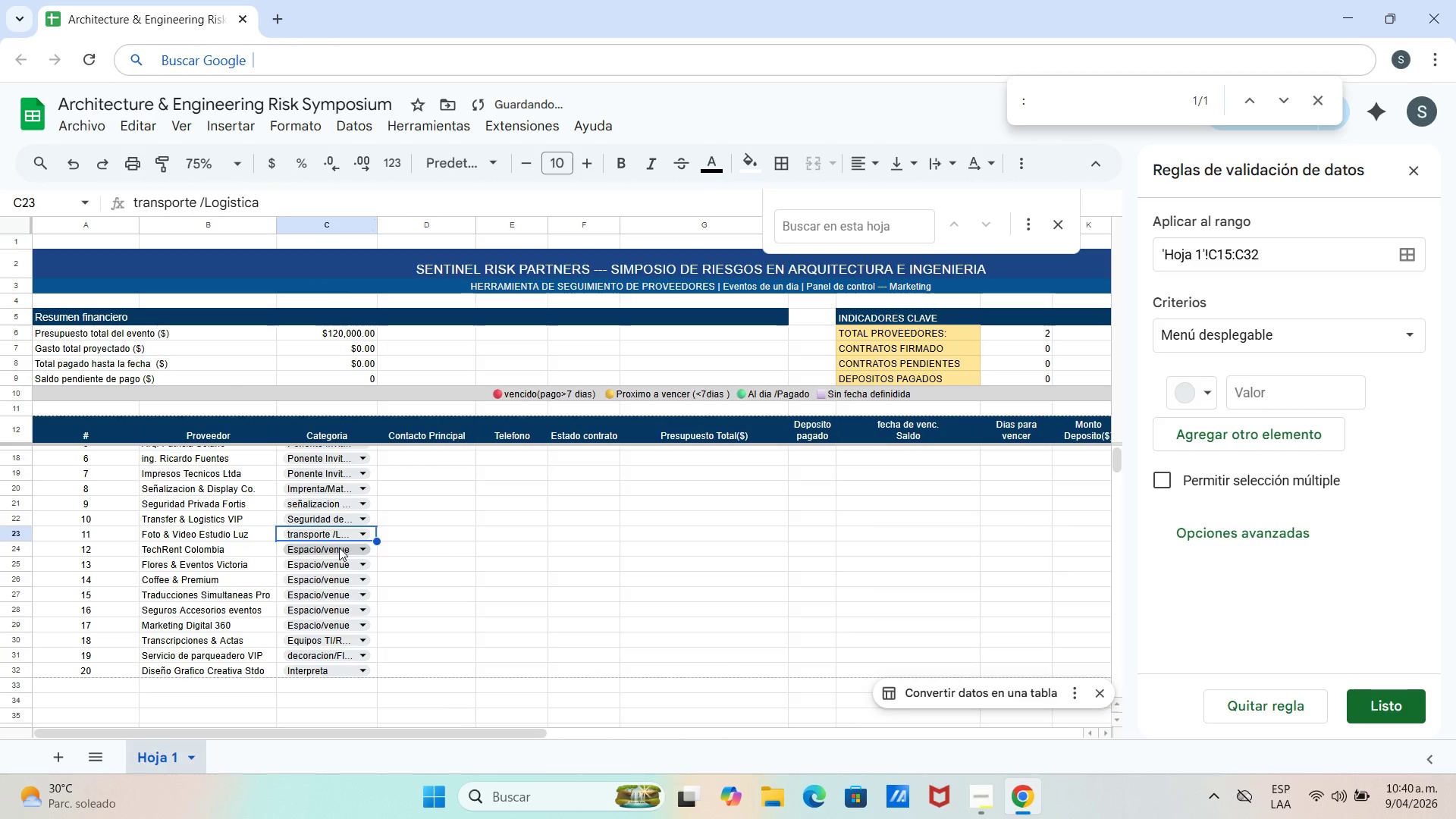 
left_click([339, 550])
 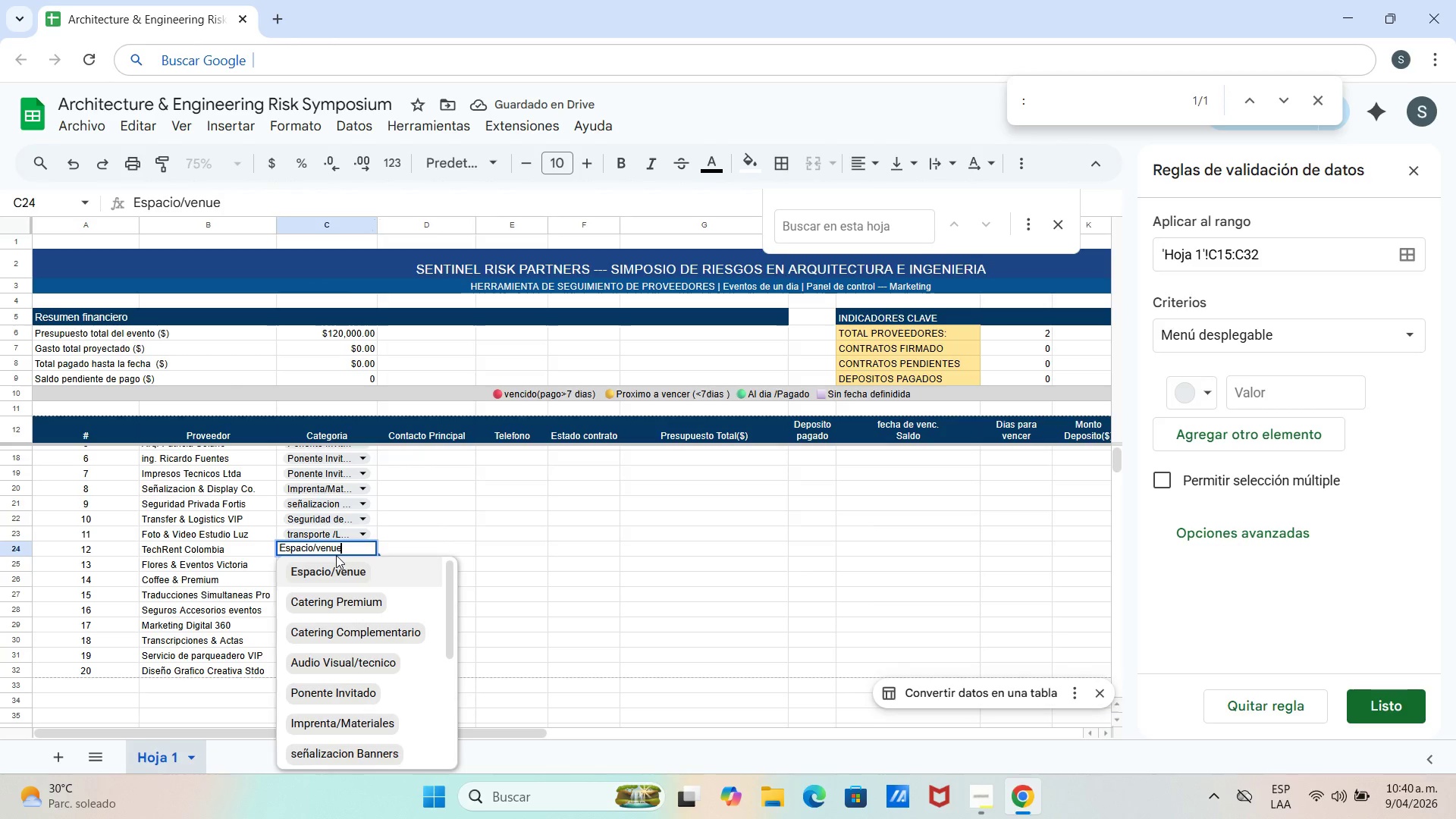 
left_click([343, 626])
 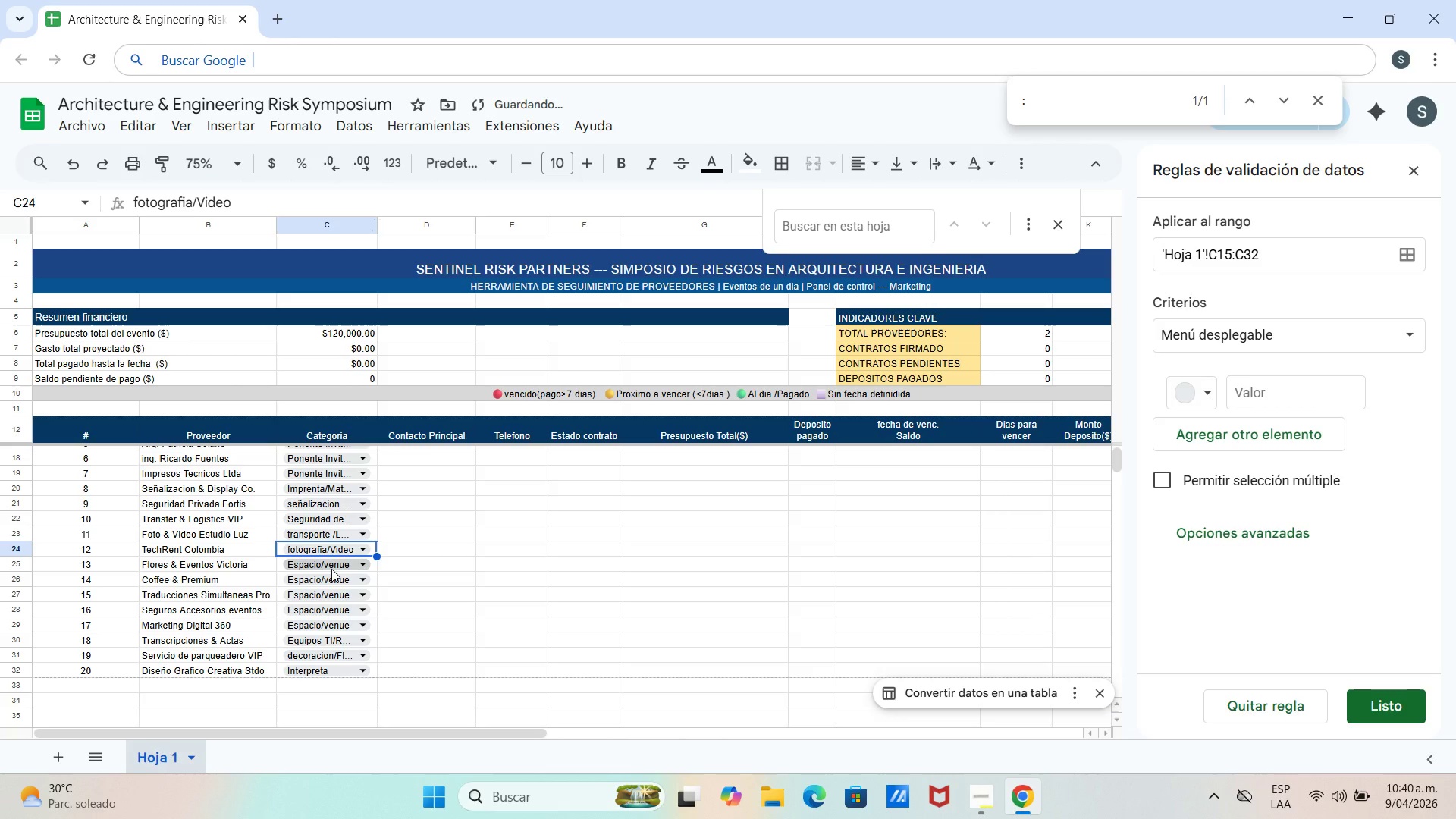 
scroll: coordinate [344, 626], scroll_direction: down, amount: 3.0
 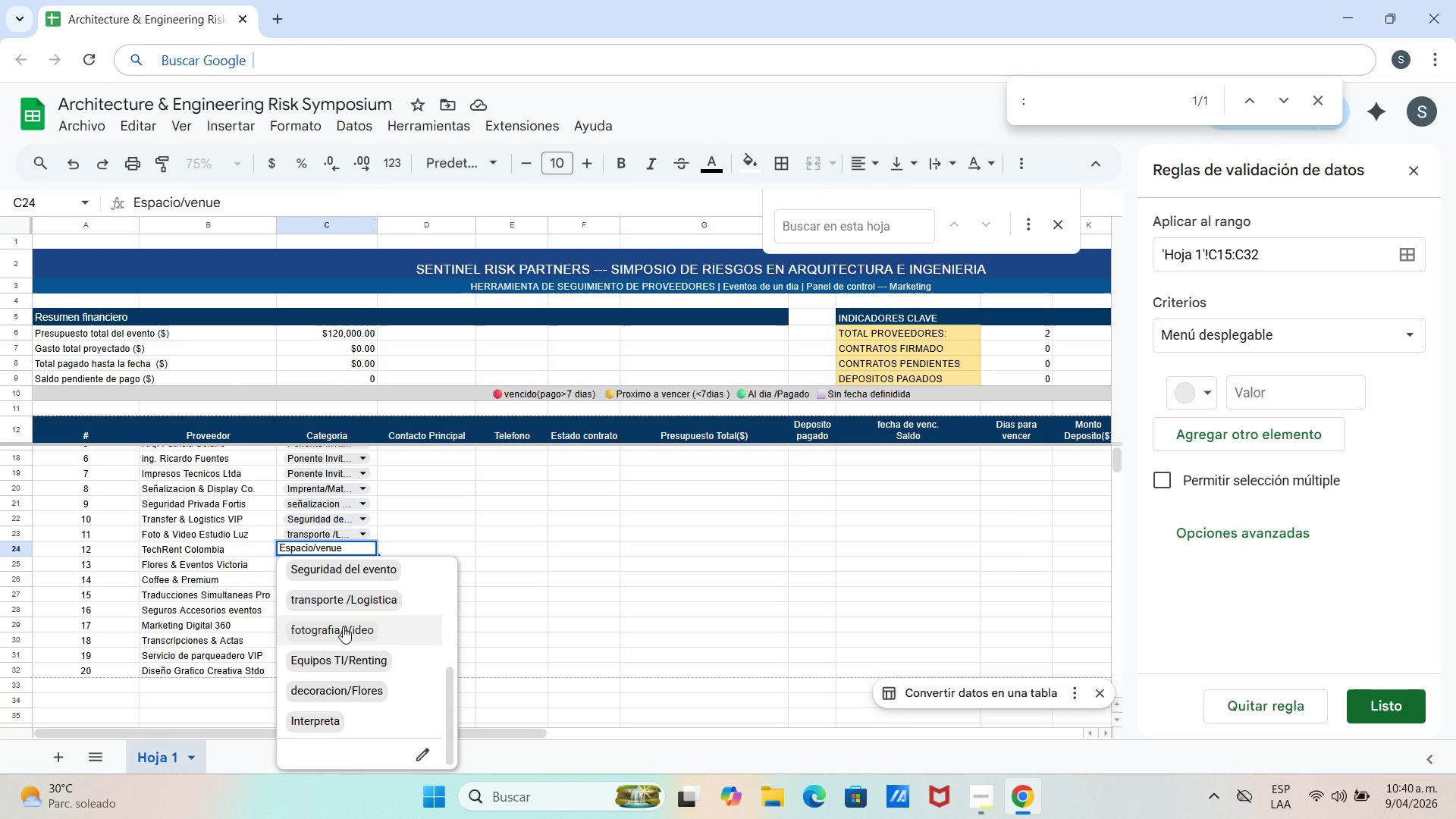 
left_click([331, 569])
 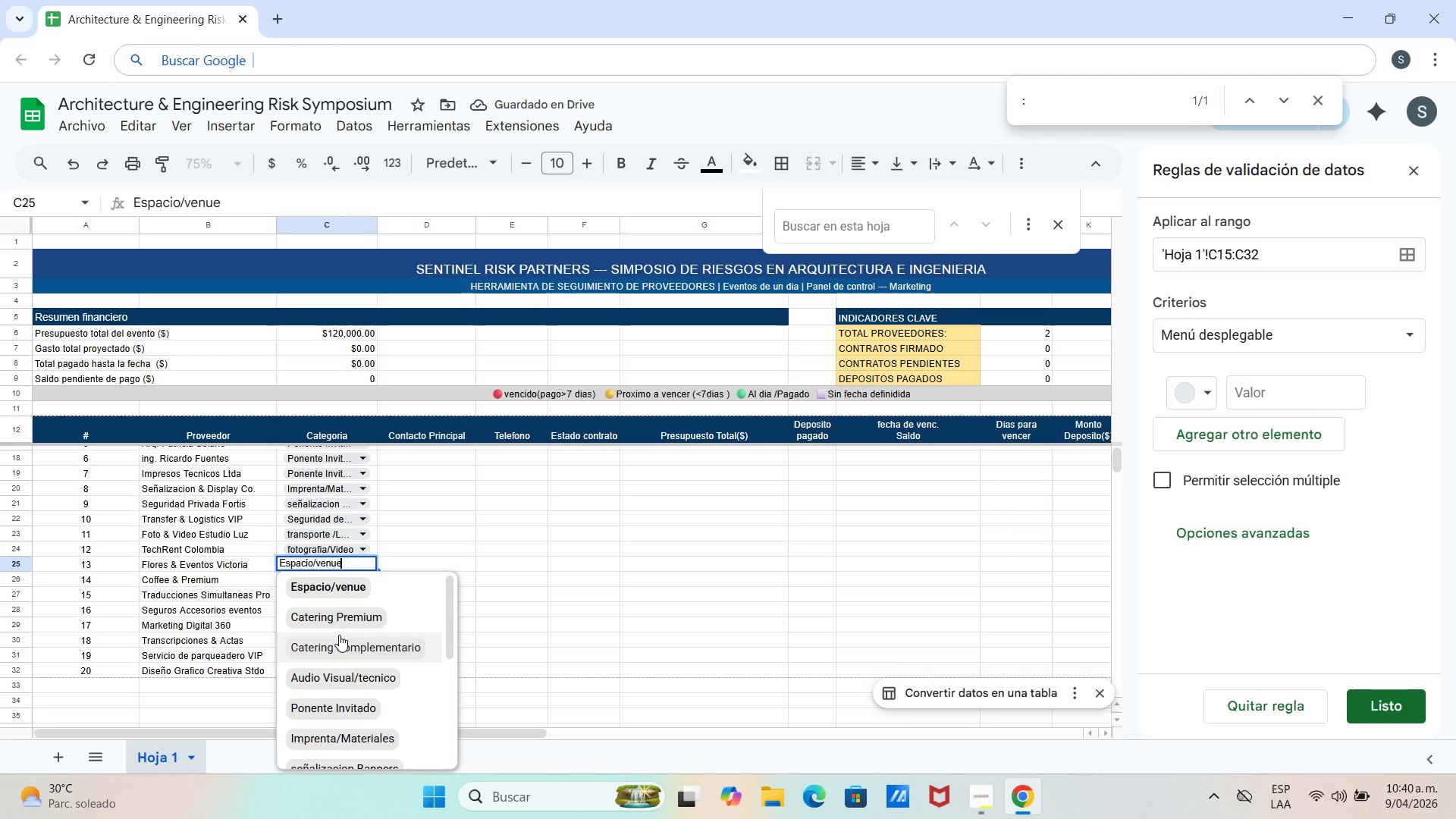 
scroll: coordinate [339, 635], scroll_direction: down, amount: 1.0
 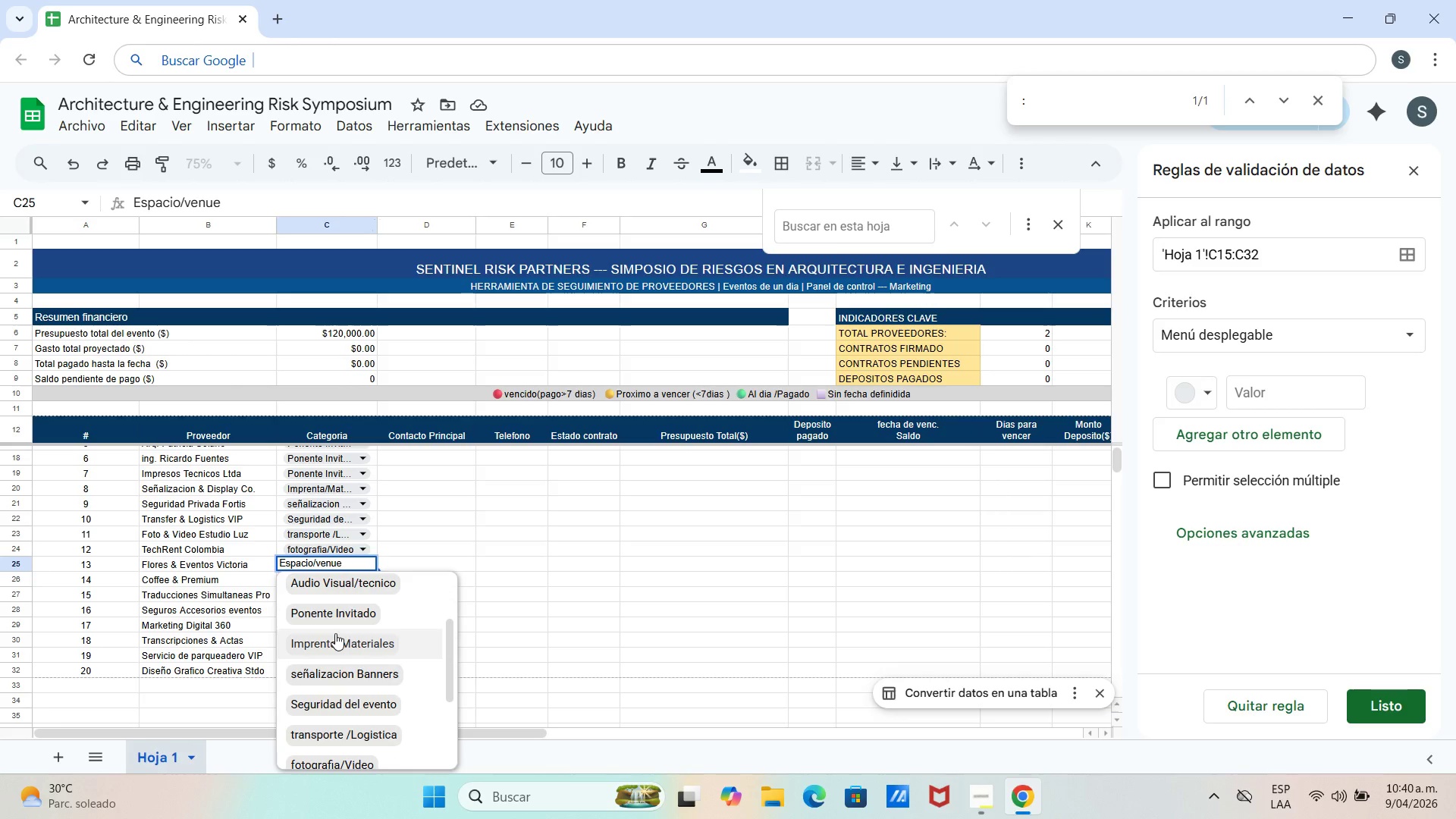 
wait(7.97)
 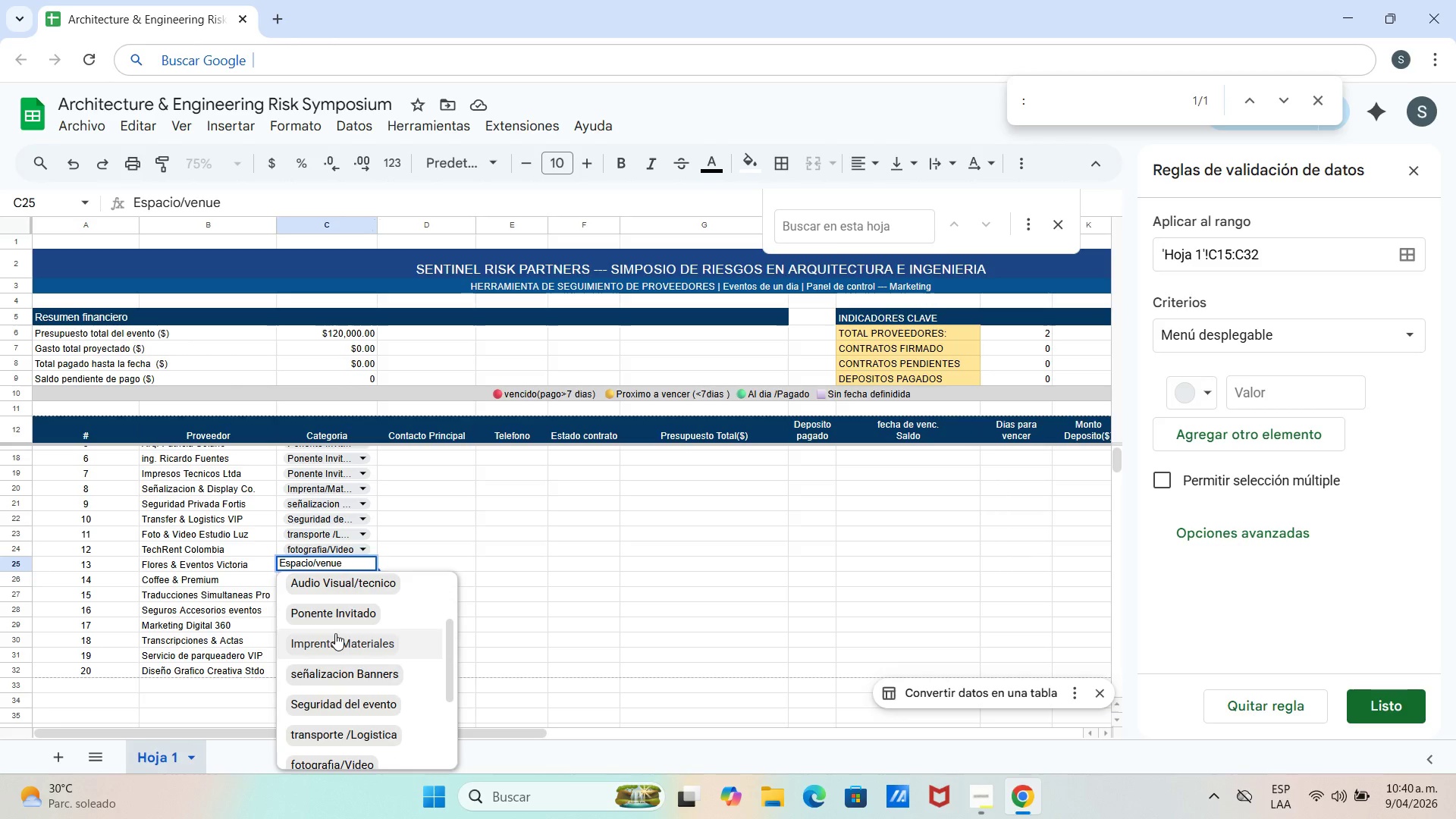 
scroll: coordinate [349, 673], scroll_direction: down, amount: 2.0
 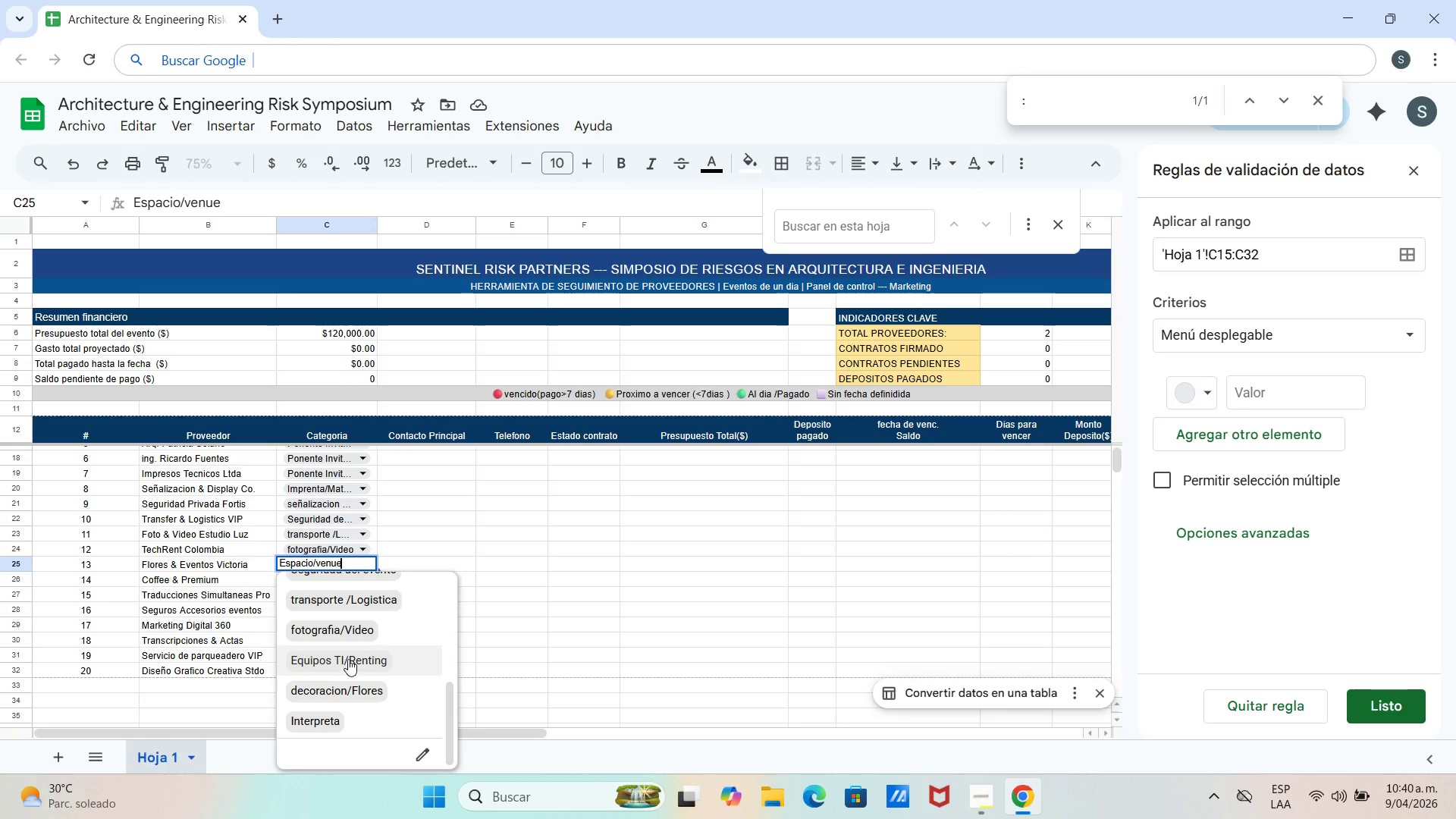 
left_click([348, 659])
 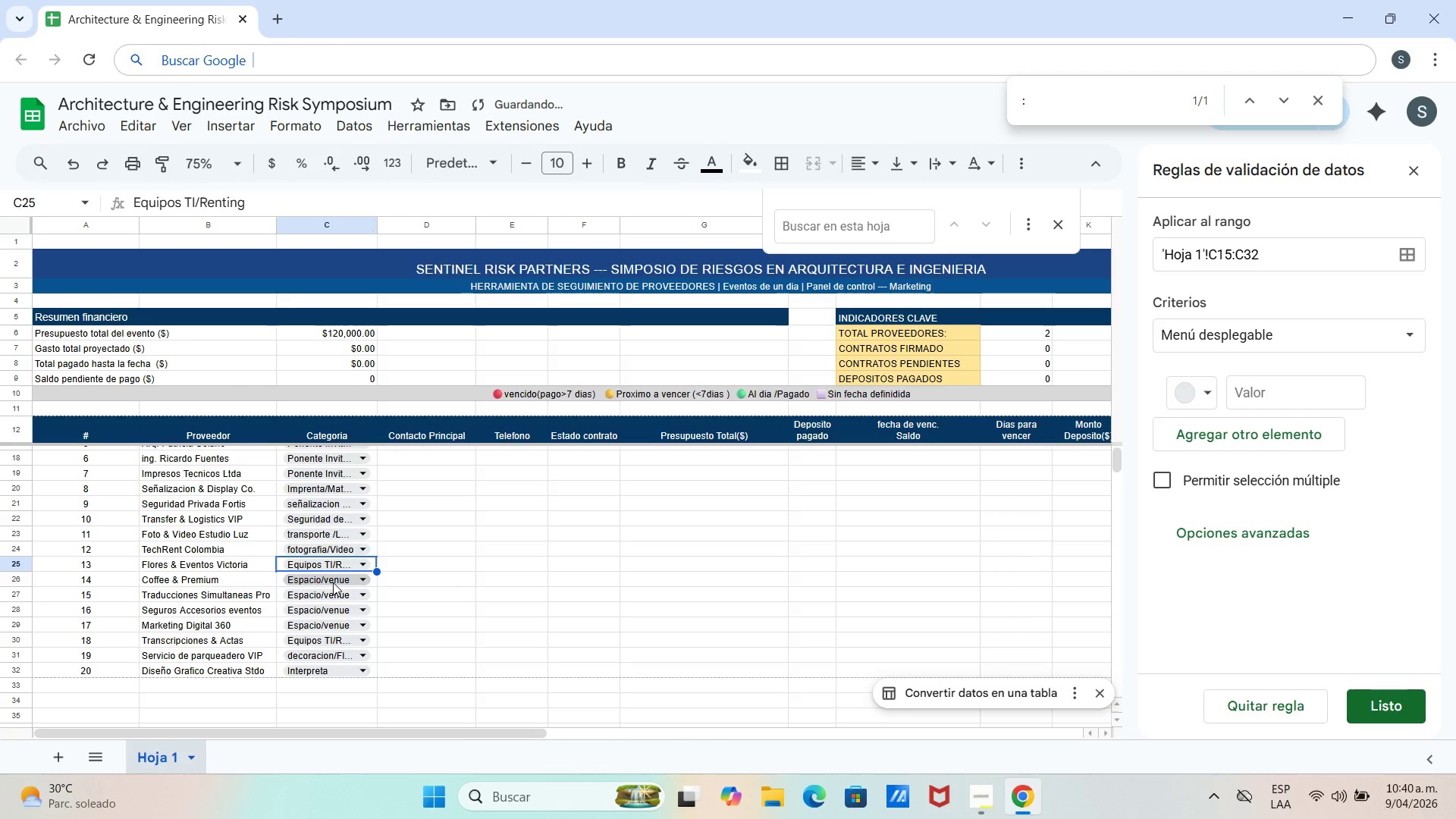 
left_click([333, 582])
 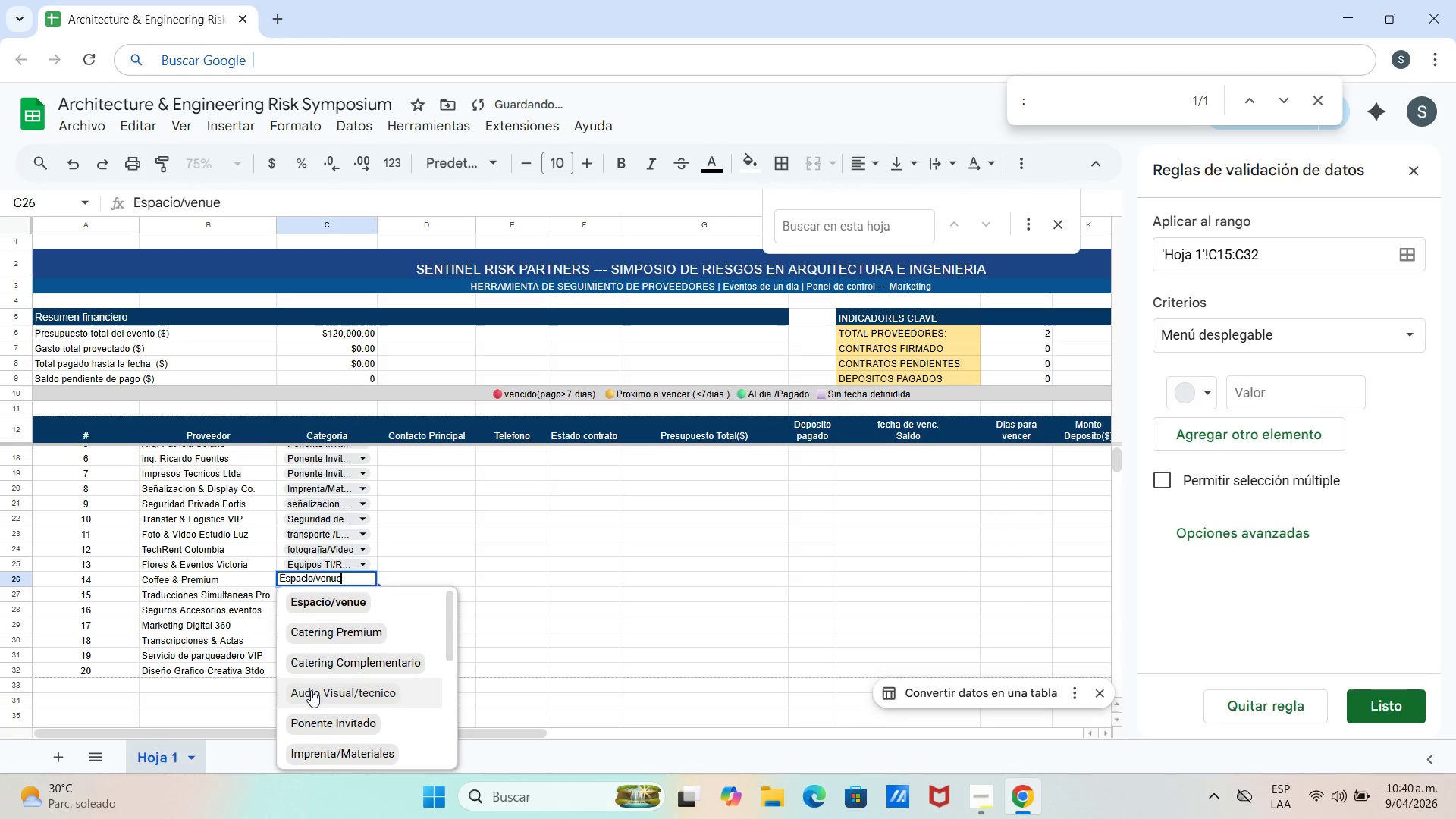 
scroll: coordinate [311, 690], scroll_direction: down, amount: 2.0
 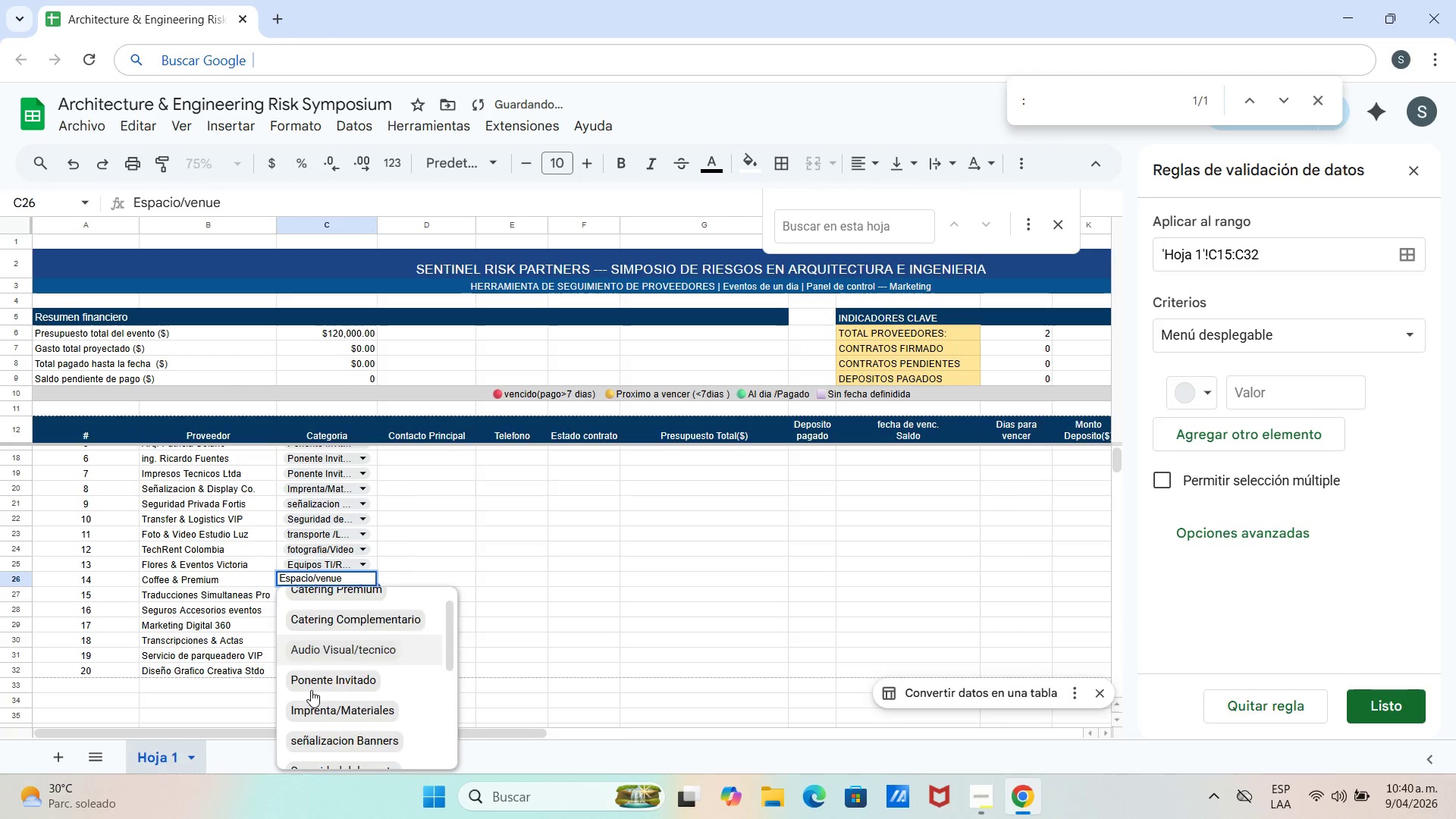 
mouse_move([318, 668])
 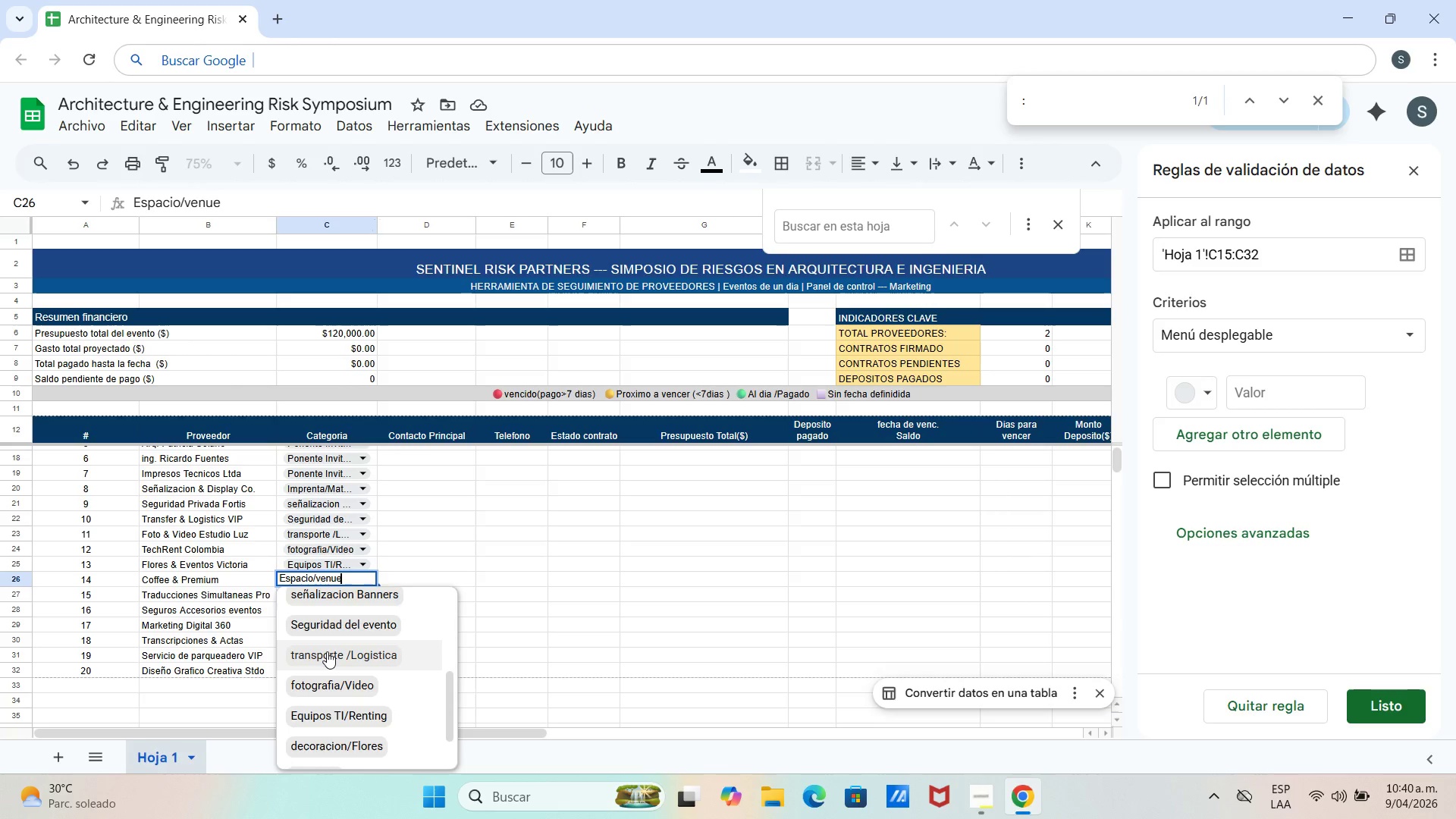 
wait(7.05)
 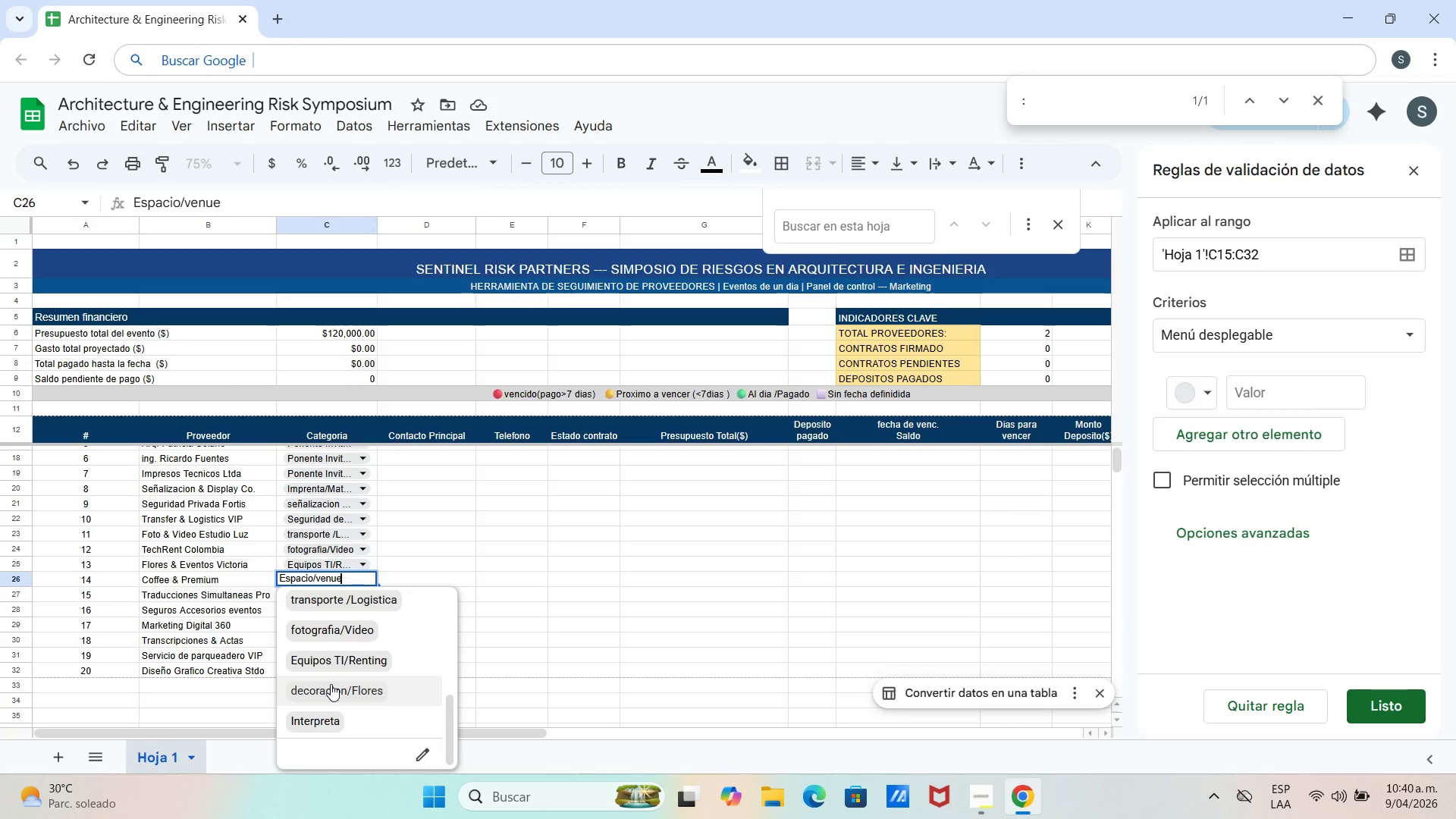 
left_click([332, 687])
 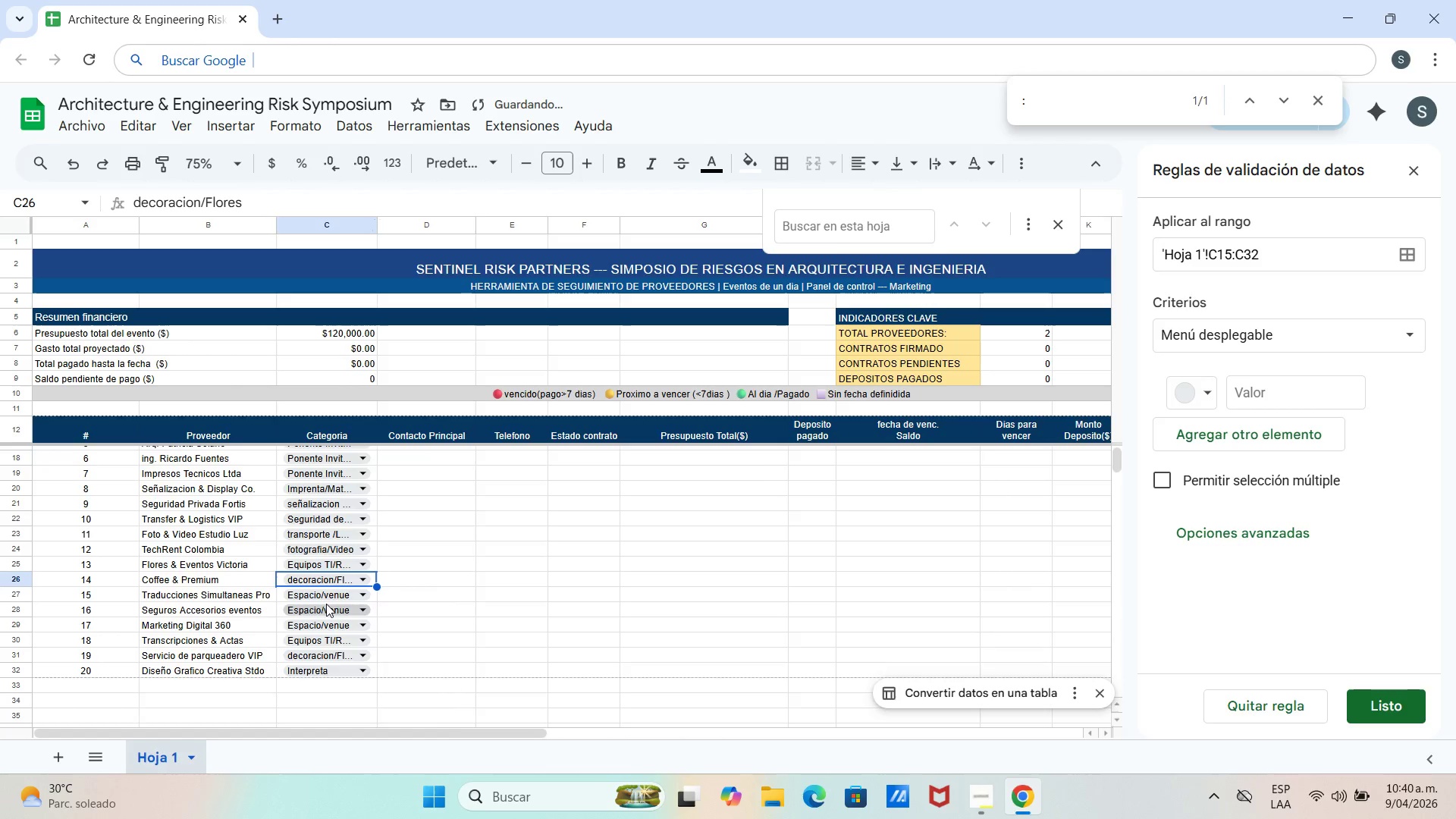 
scroll: coordinate [325, 602], scroll_direction: down, amount: 2.0
 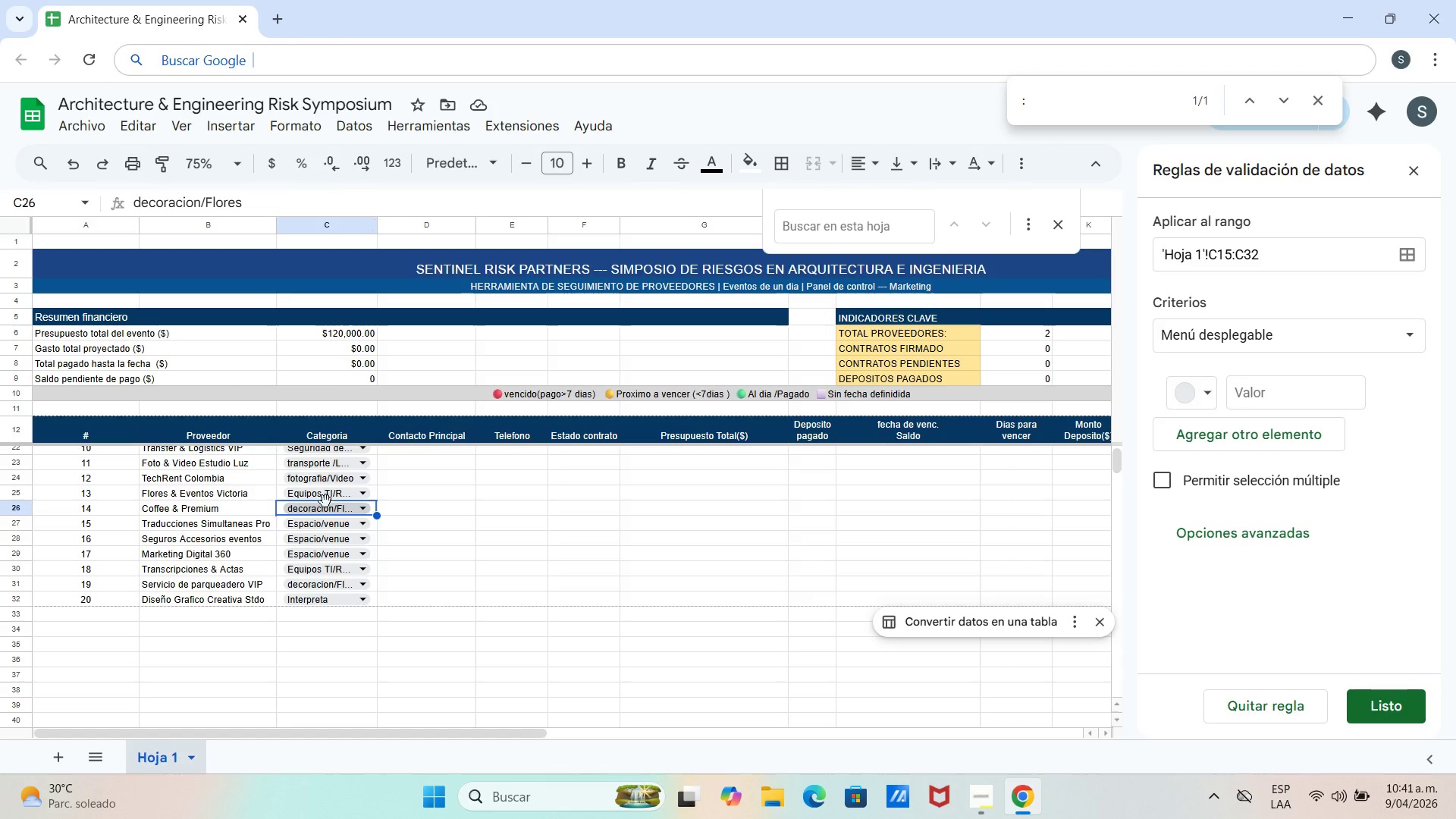 
wait(20.4)
 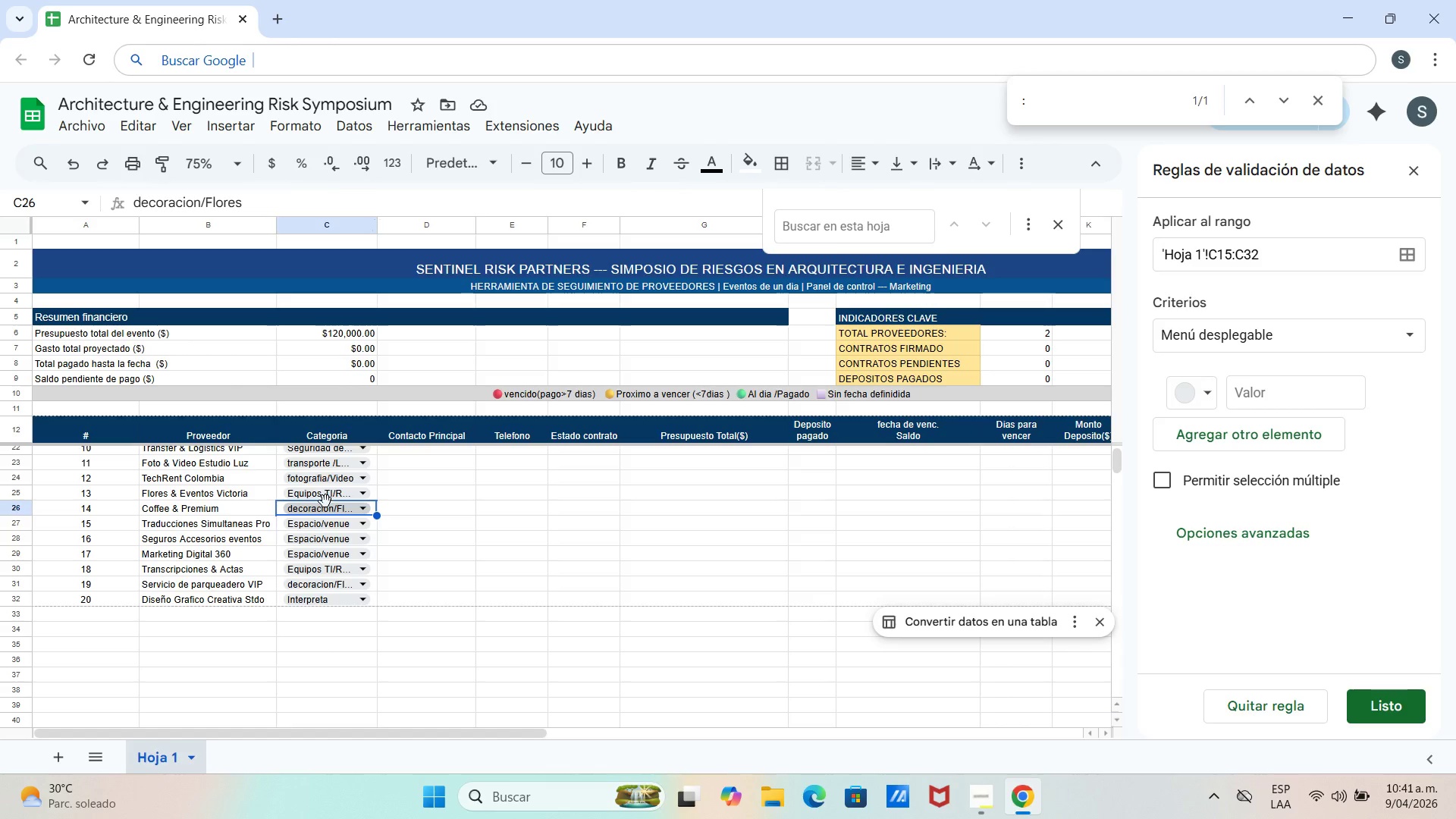 
left_click([325, 499])
 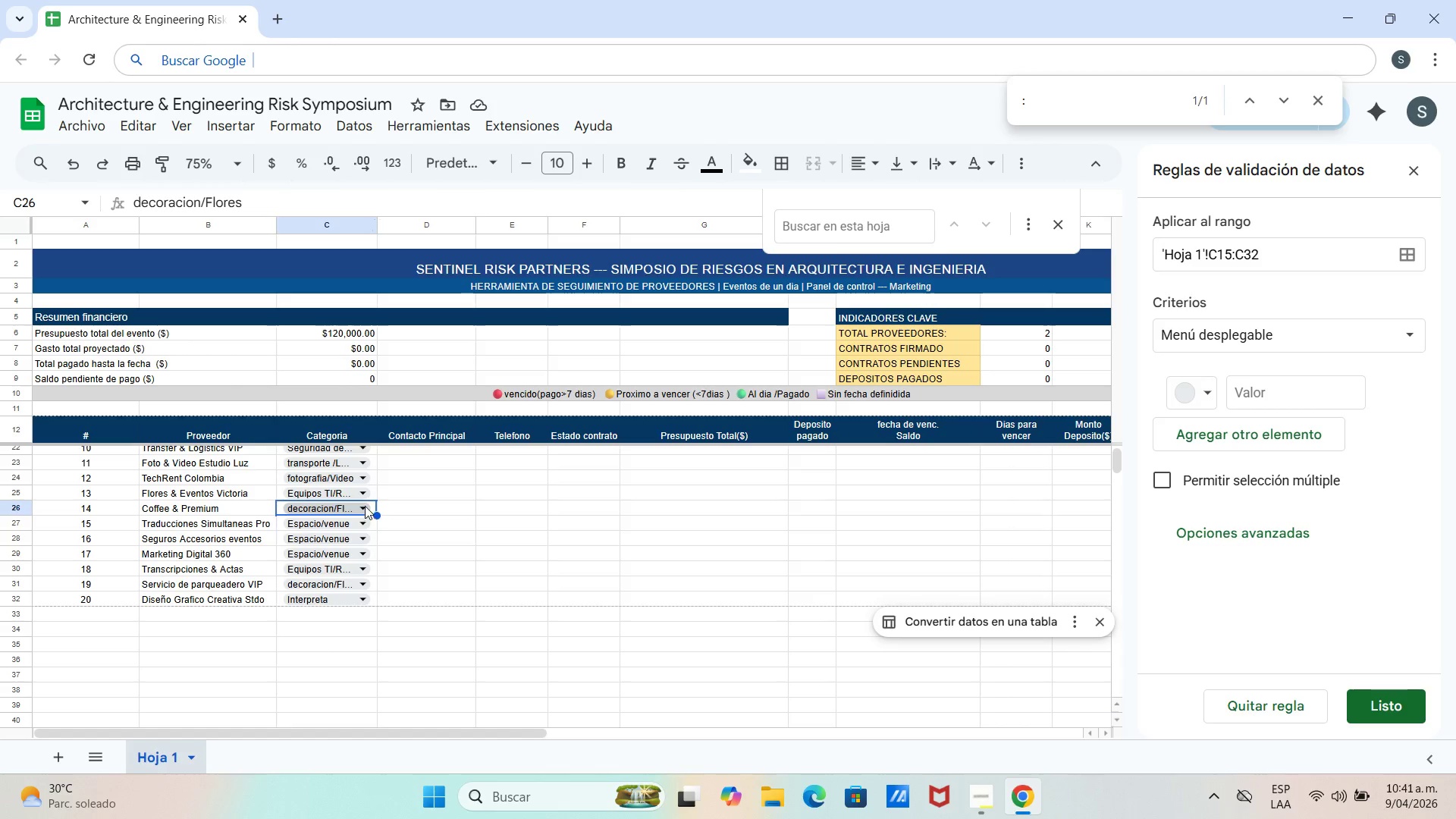 
wait(11.3)
 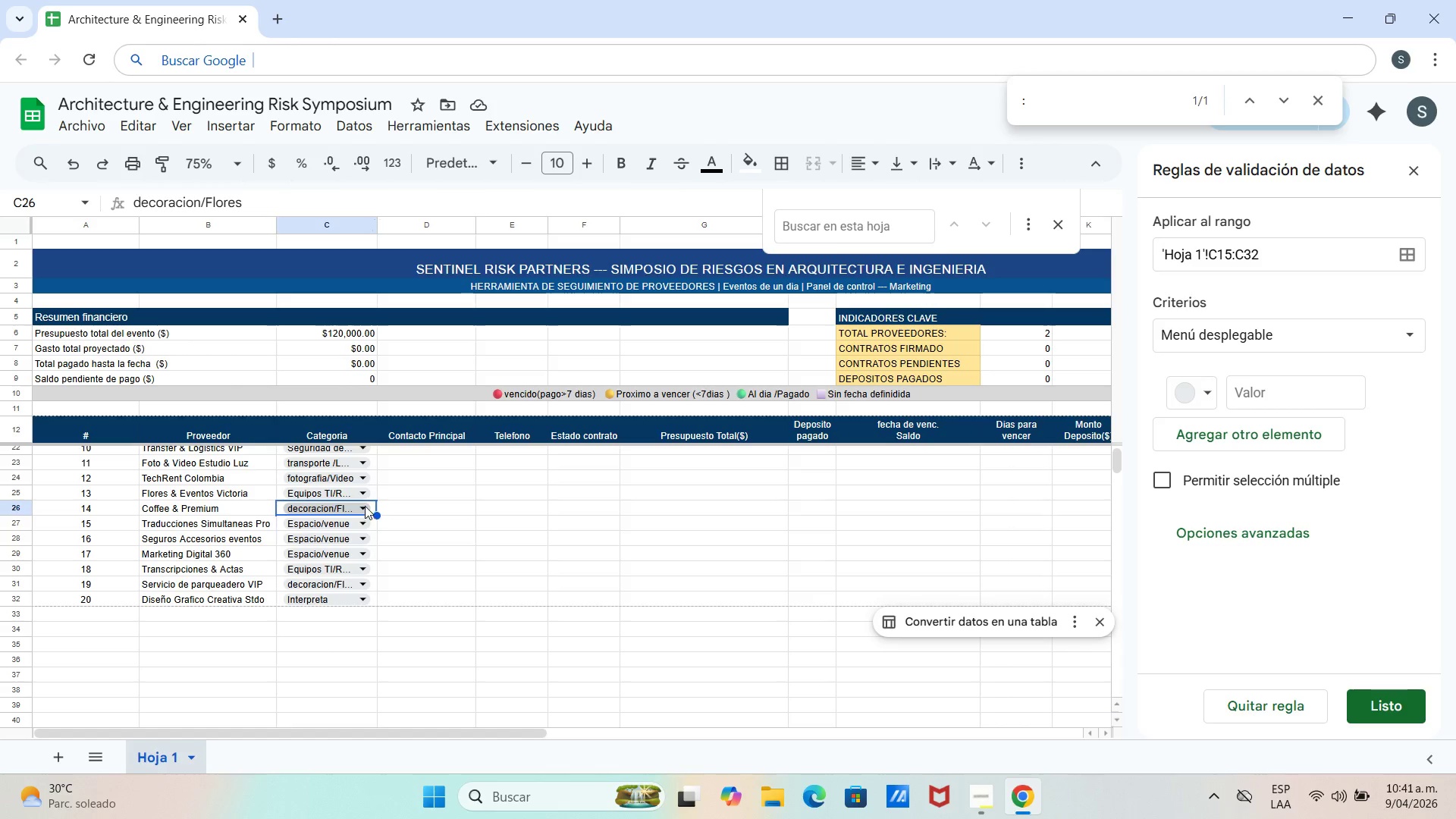 
scroll: coordinate [342, 491], scroll_direction: up, amount: 10.0
 